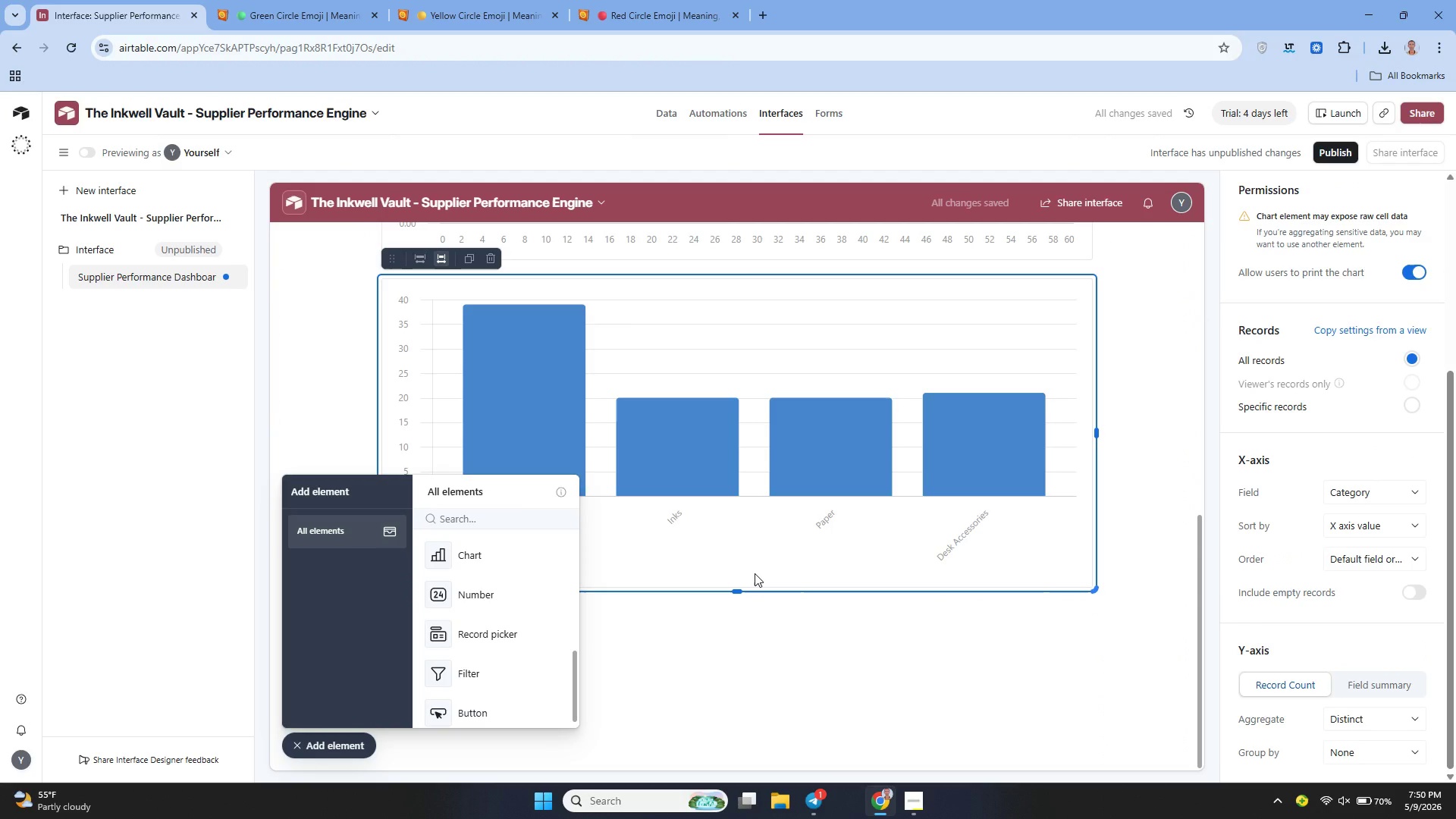 
wait(5.56)
 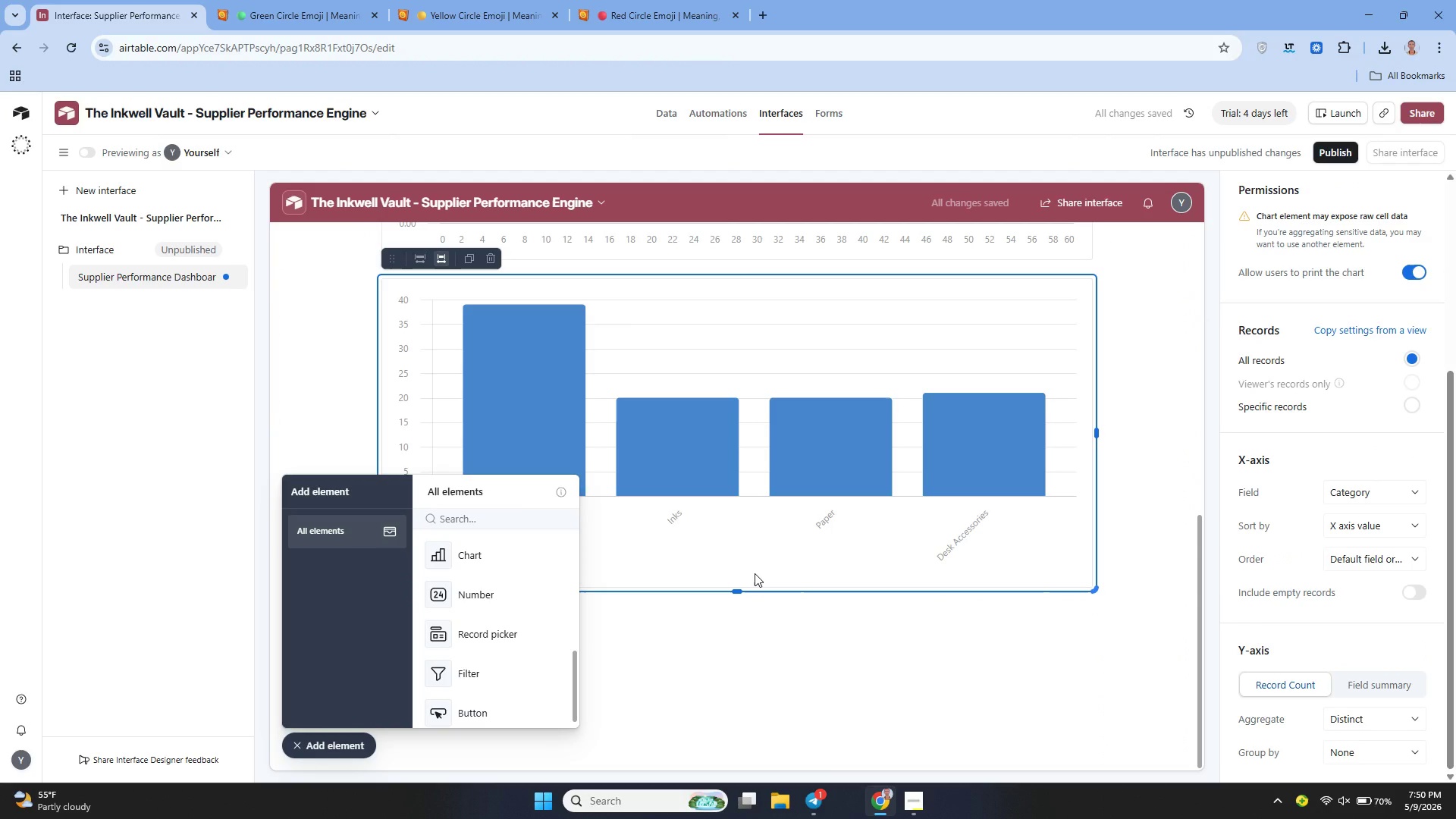 
mouse_move([1283, 313])
 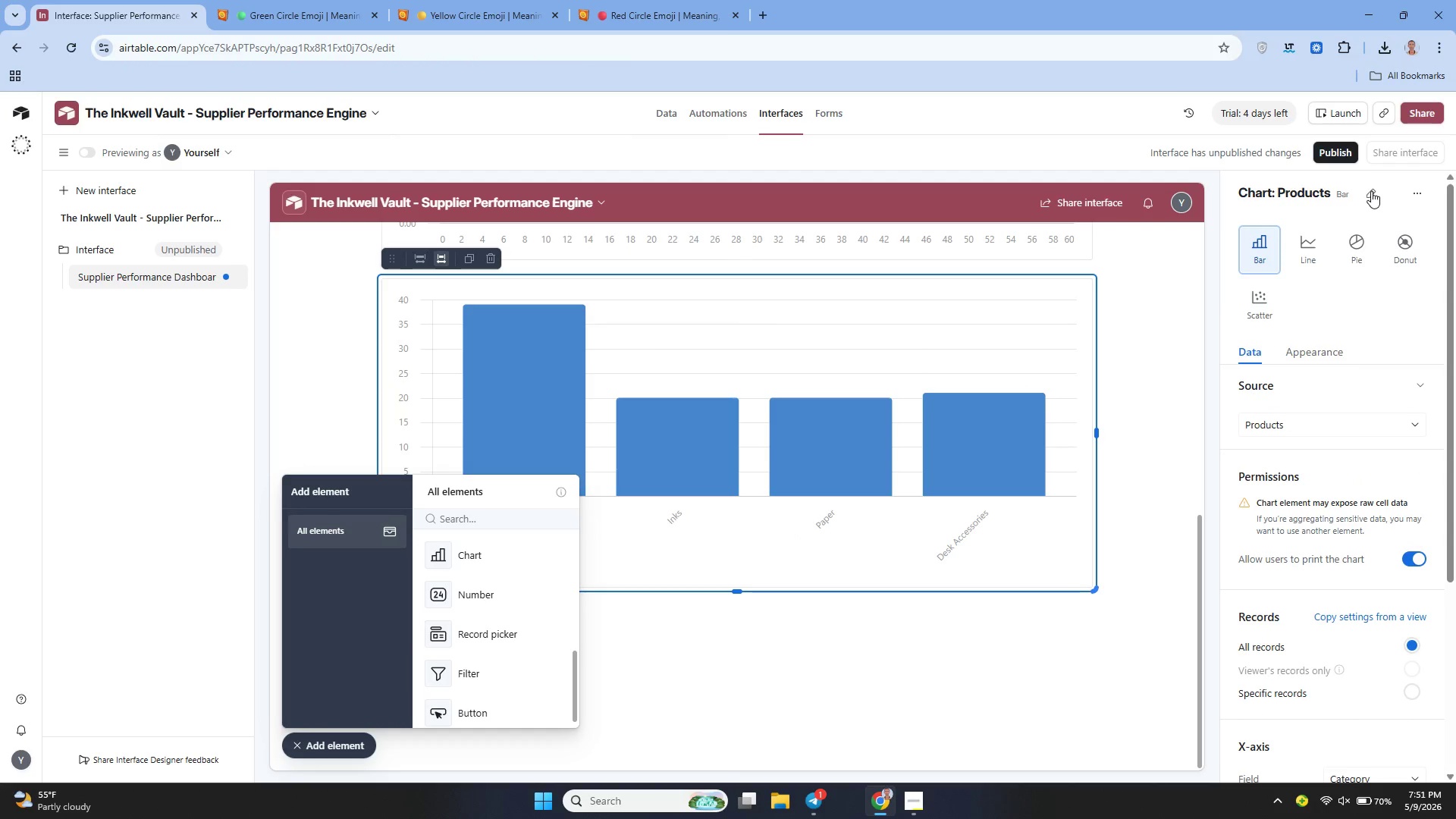 
left_click([1371, 191])
 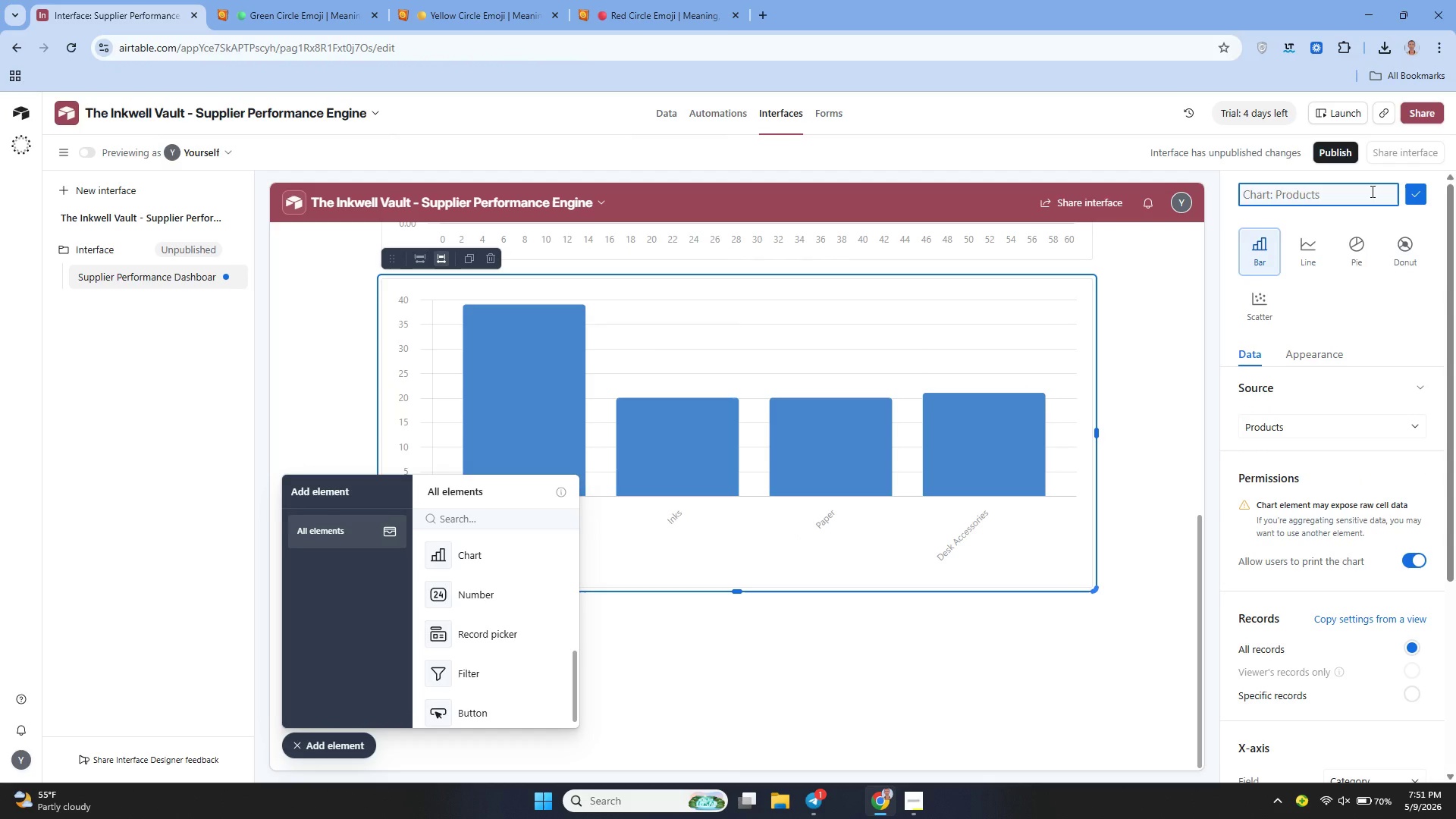 
type(Total Revenue)
key(Backspace)
type(e by Supploer )
key(Backspace)
key(Backspace)
key(Backspace)
key(Backspace)
type(ier)
 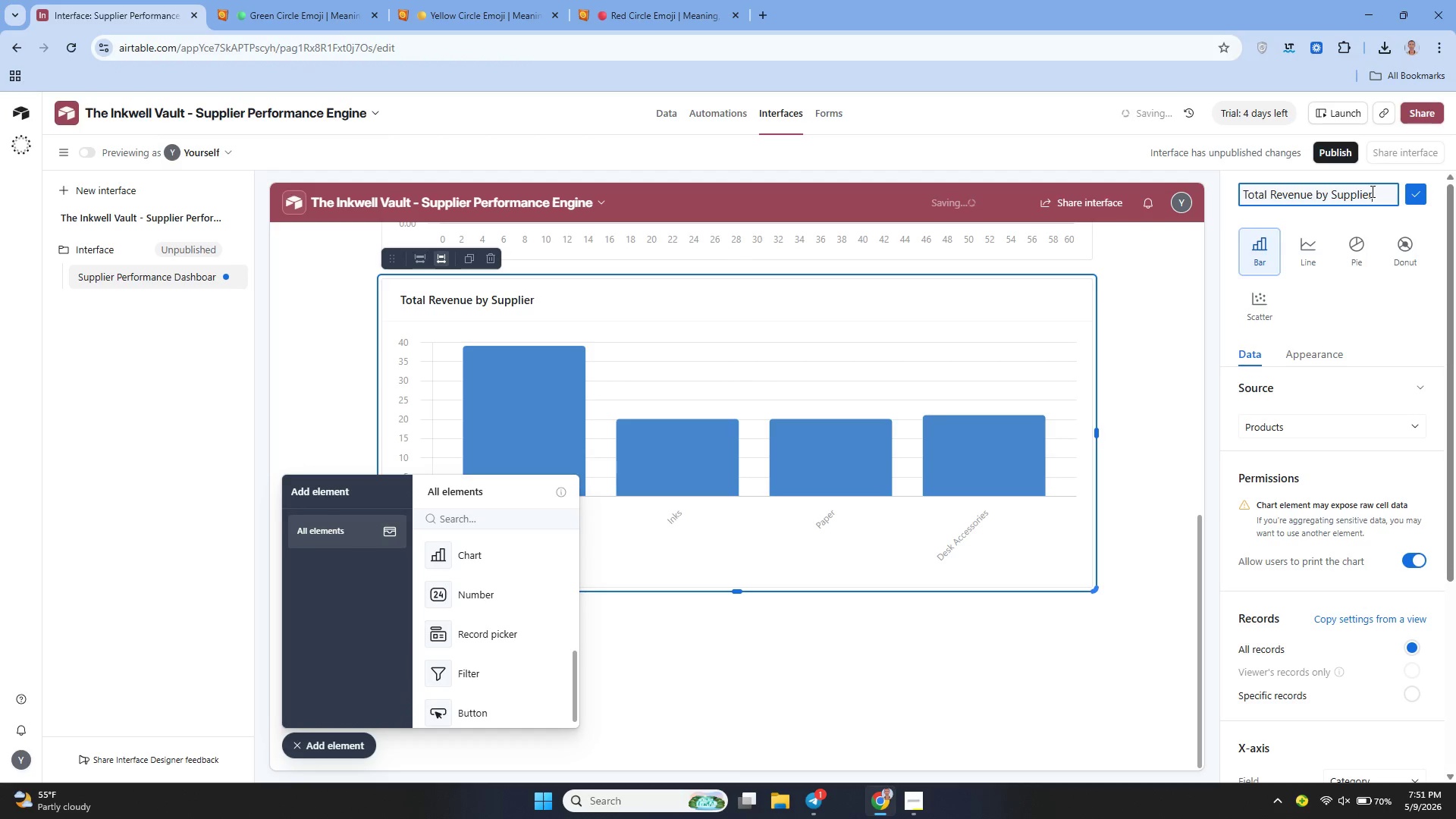 
left_click([1406, 196])
 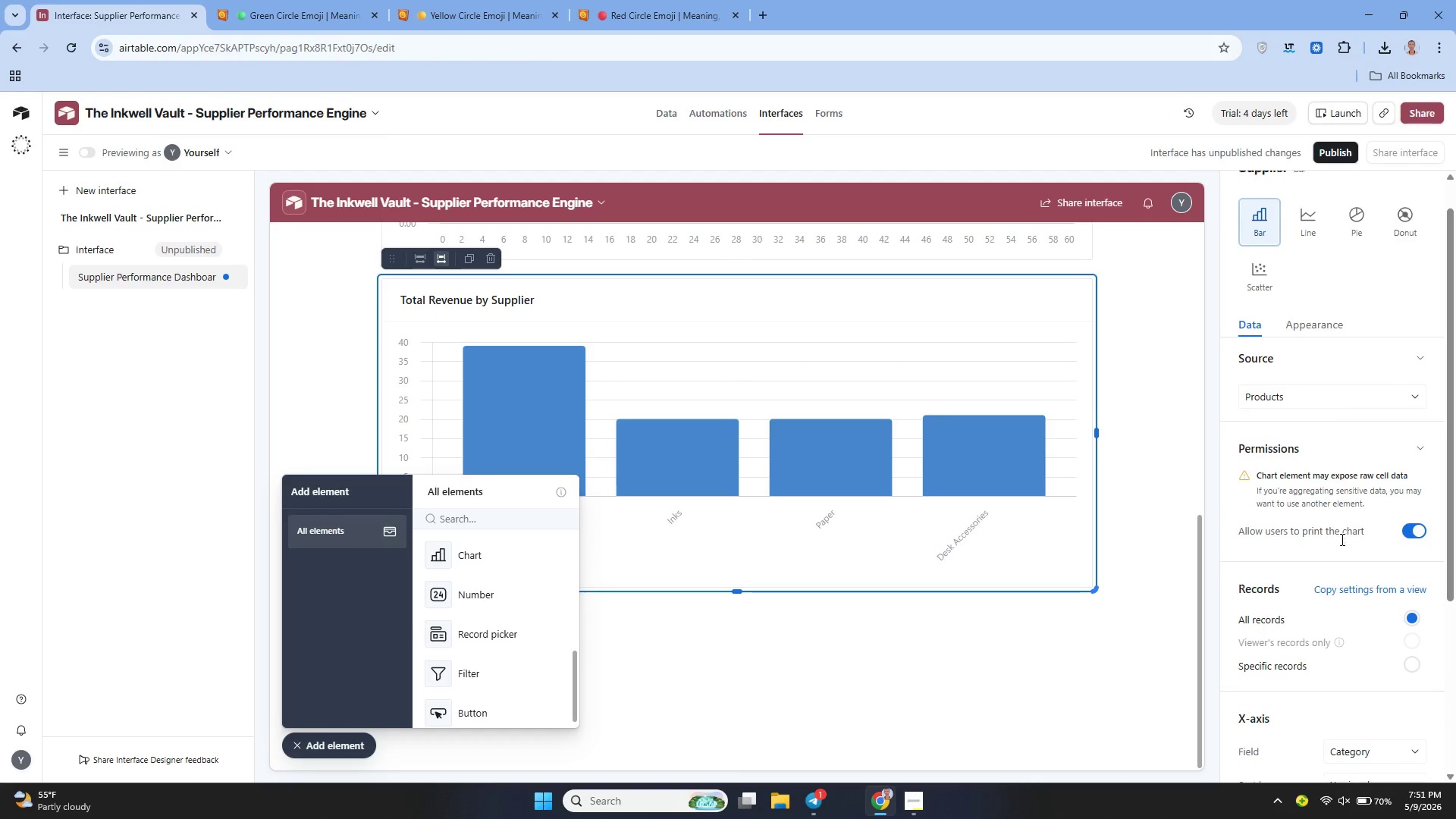 
wait(11.33)
 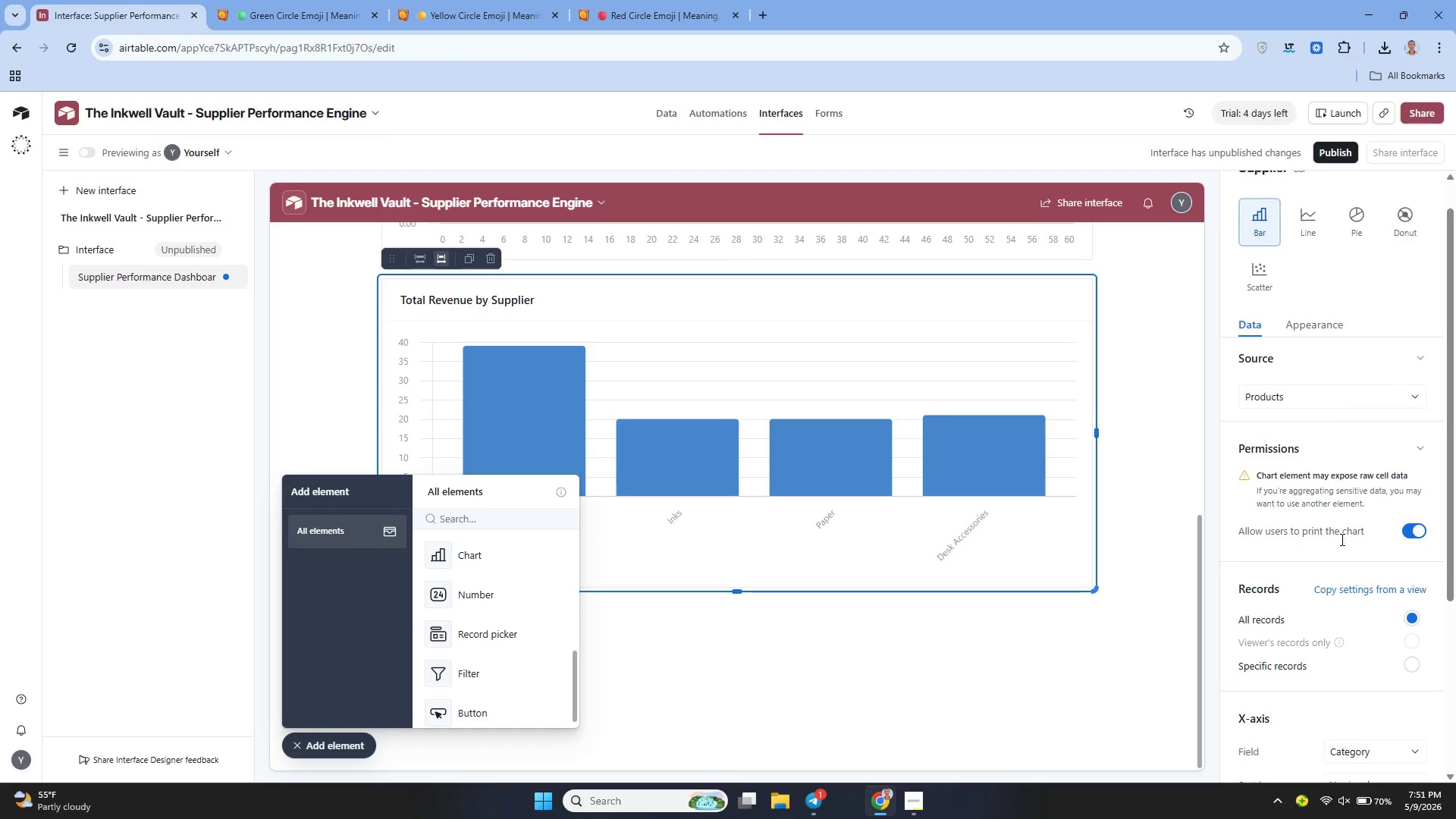 
left_click([1348, 488])
 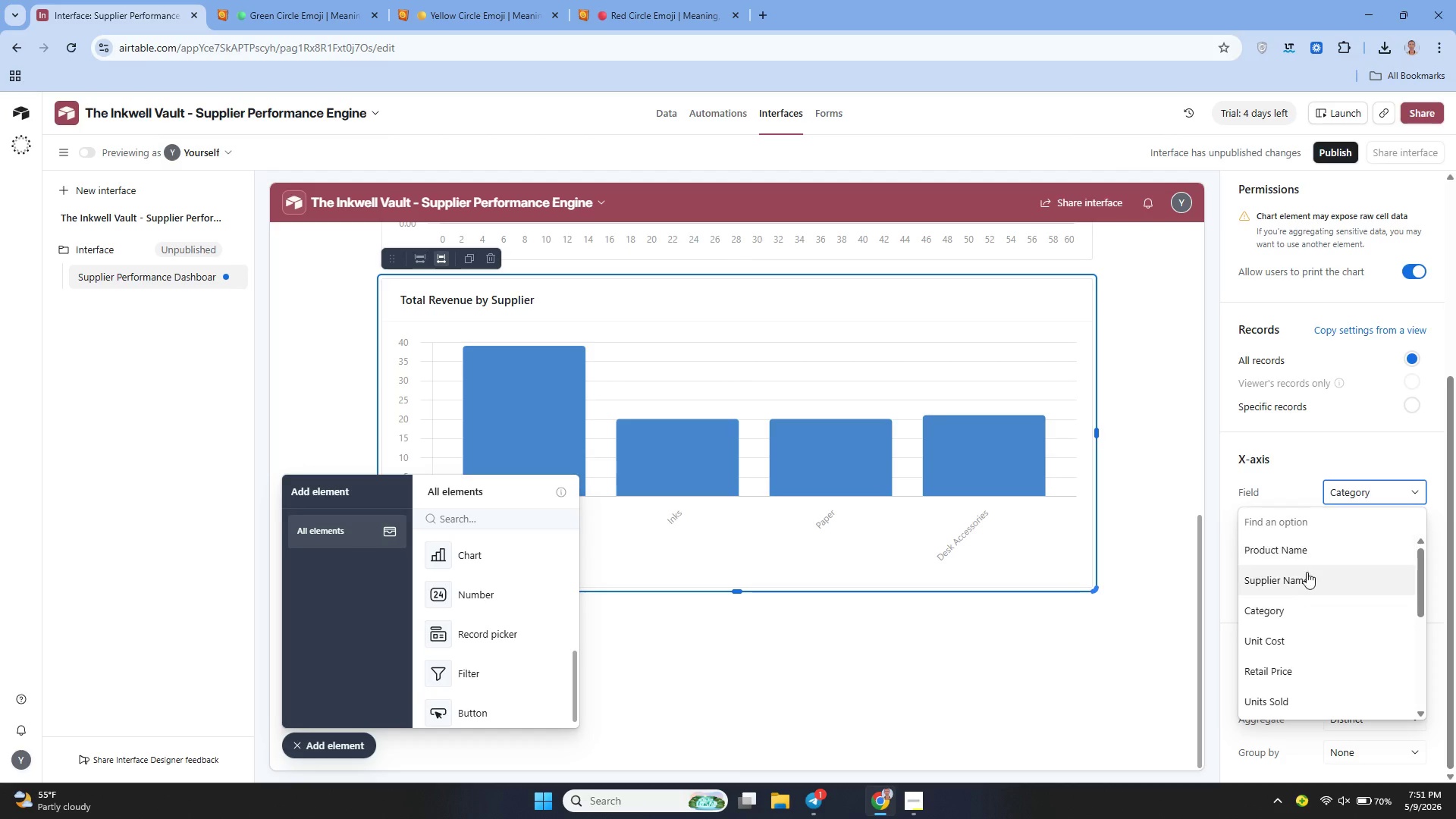 
left_click([1287, 577])
 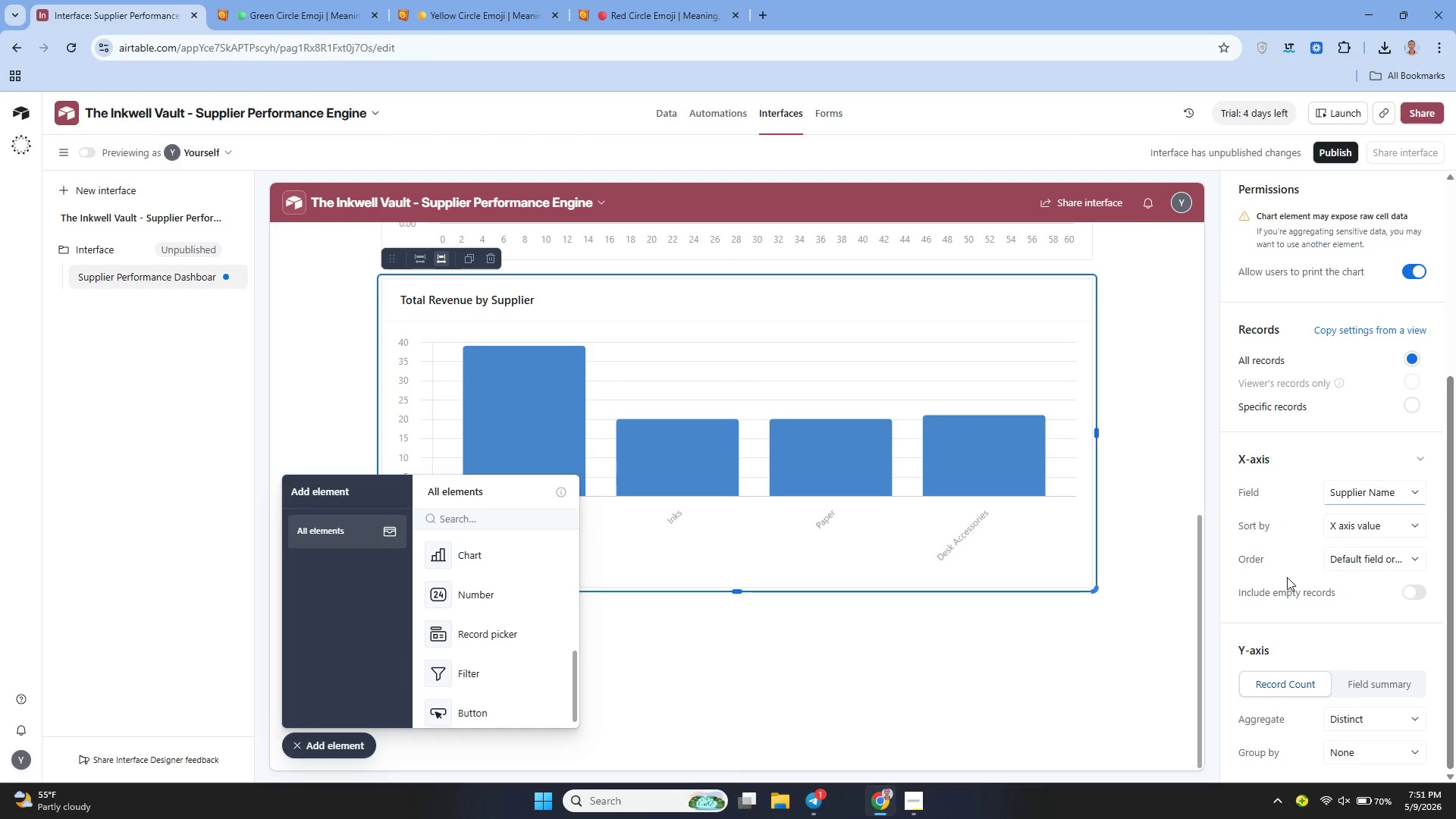 
mouse_move([1335, 560])
 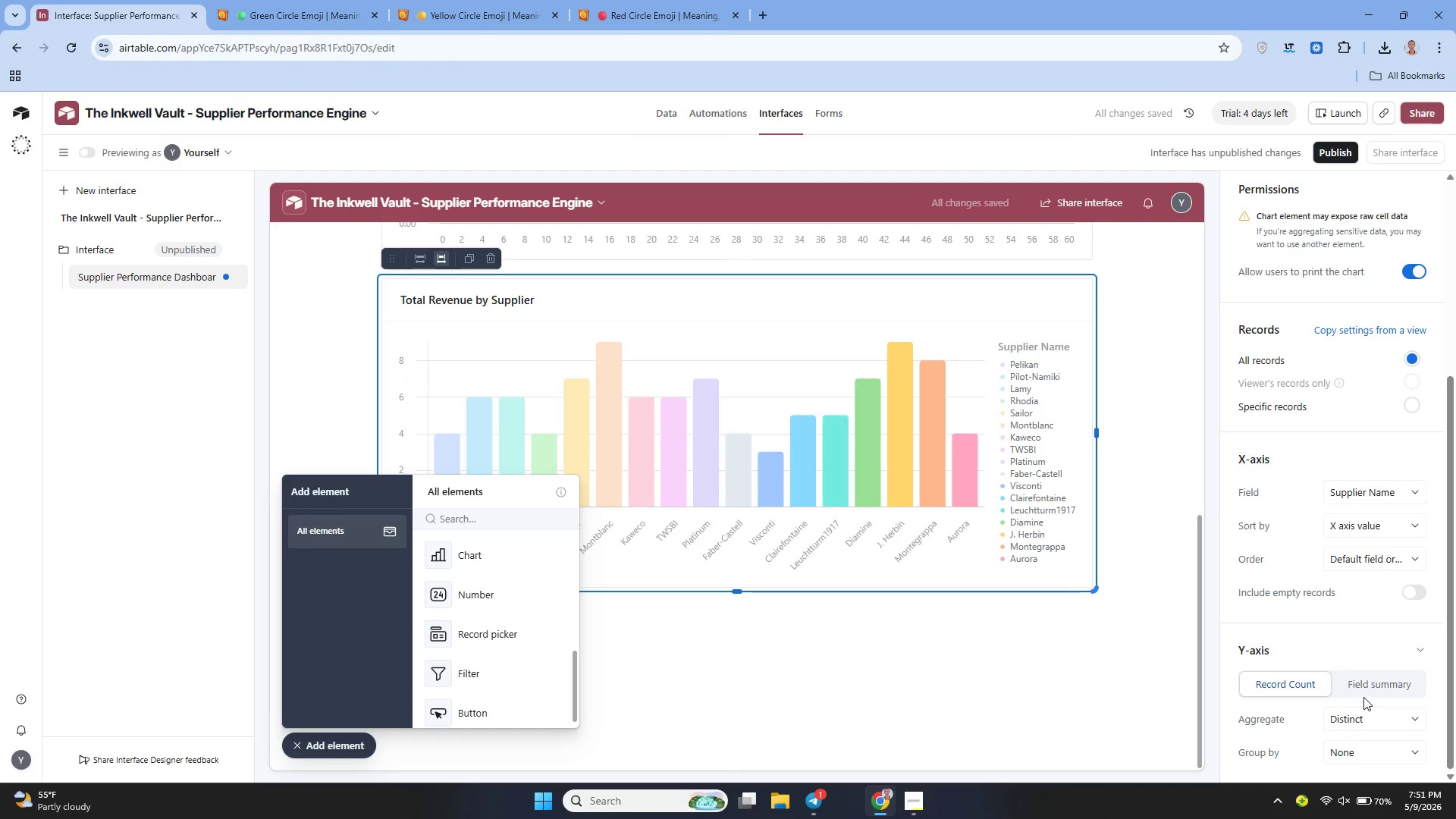 
left_click([1360, 687])
 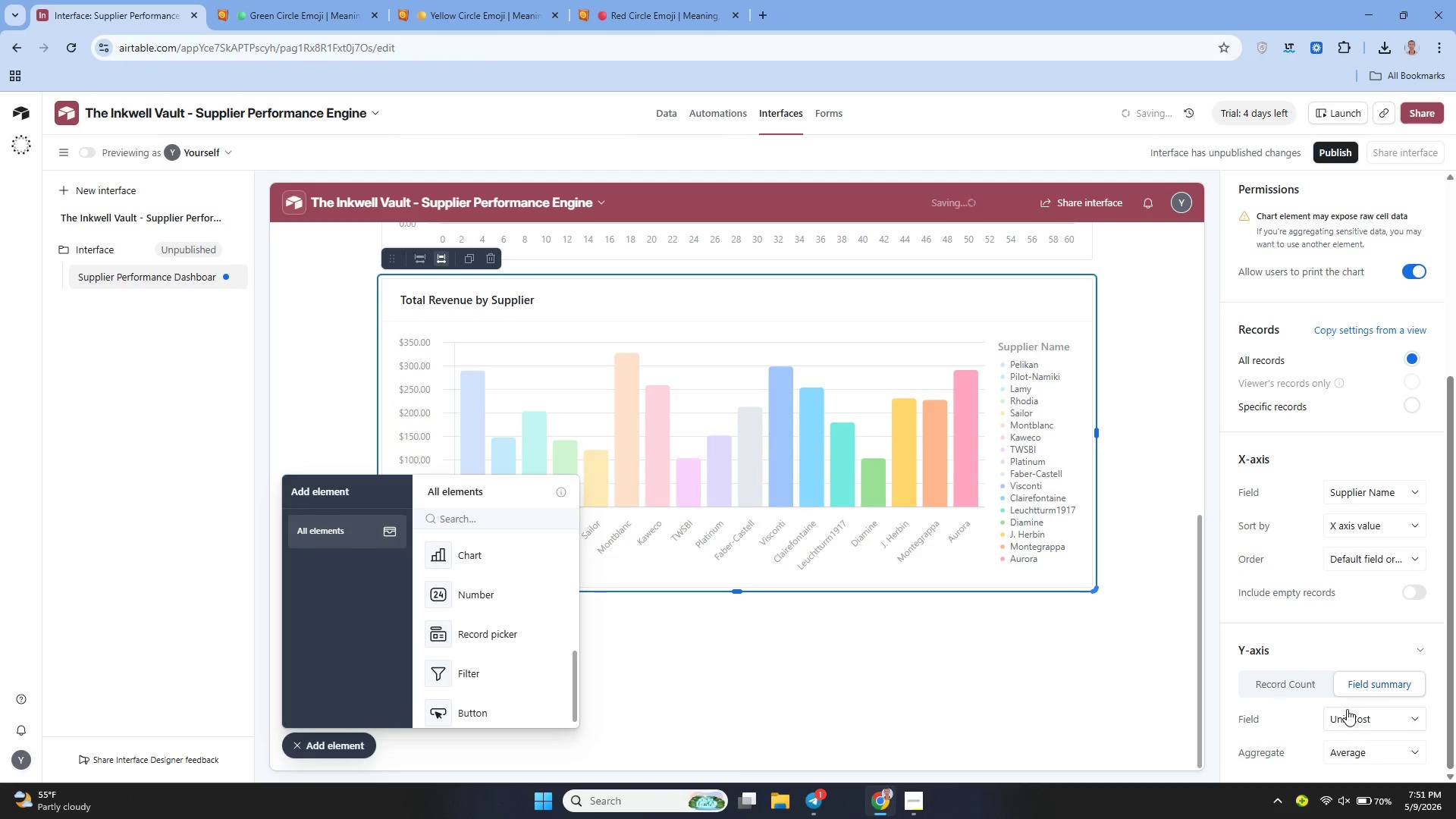 
left_click([1347, 709])
 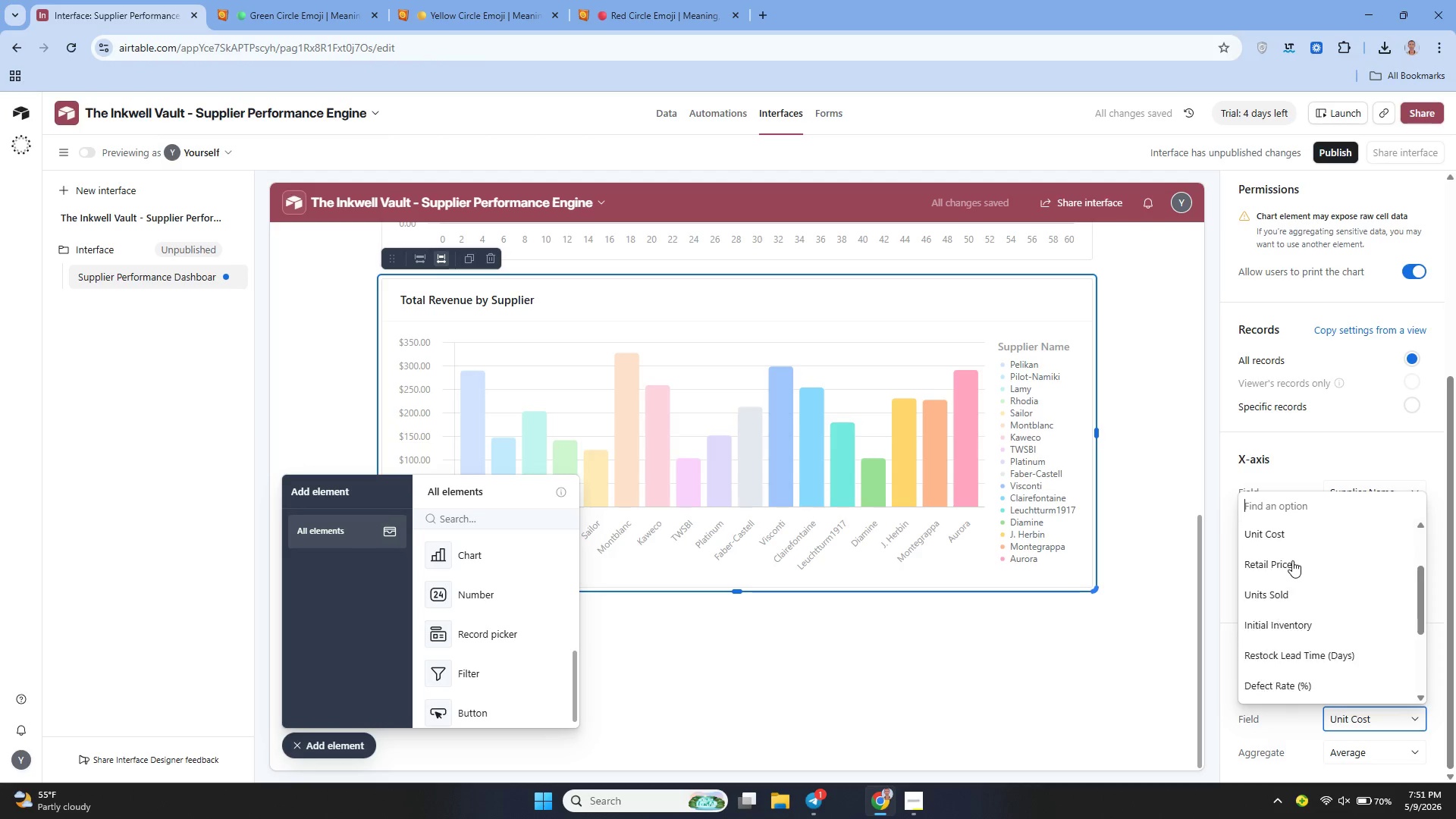 
wait(6.38)
 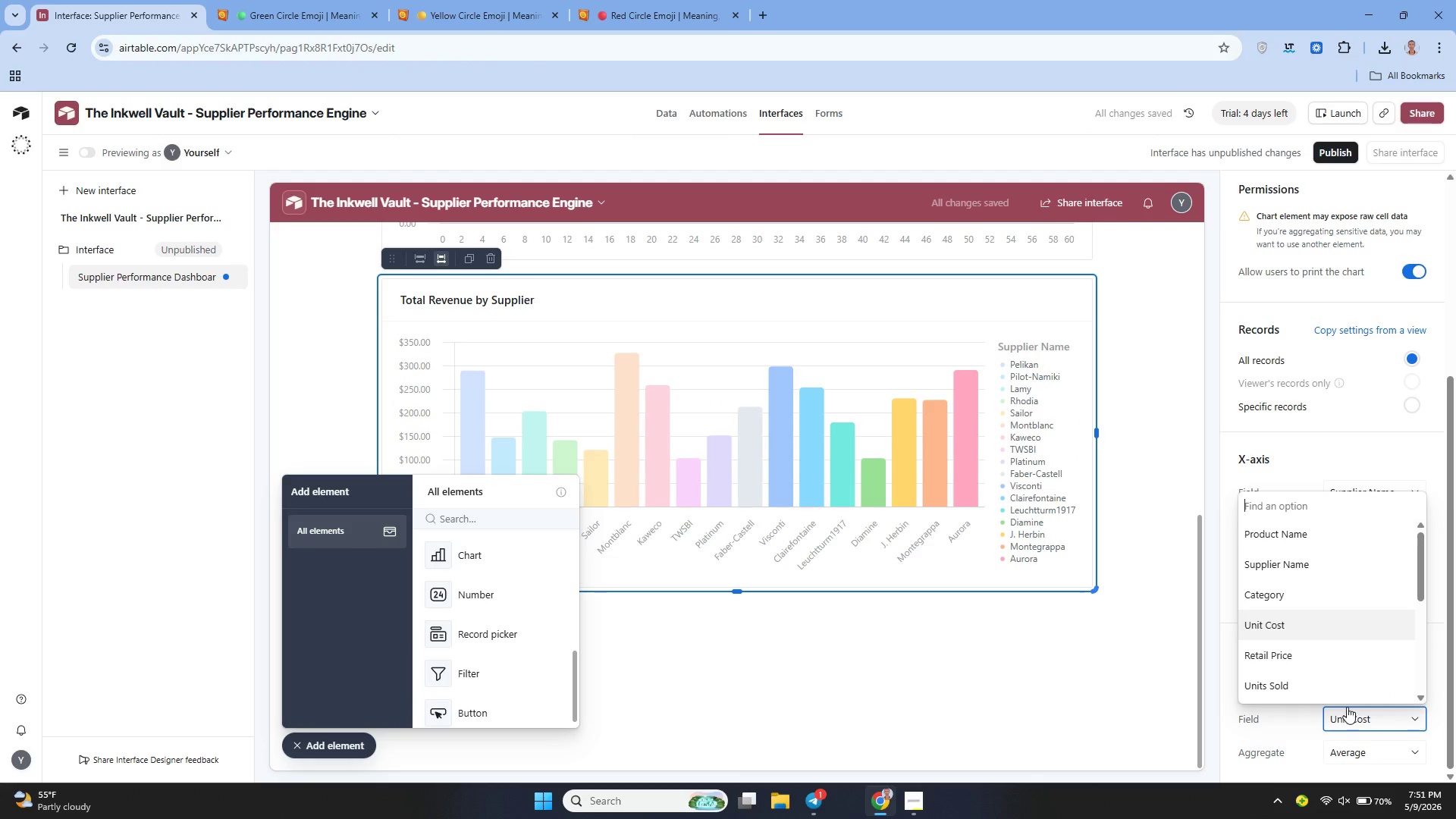 
left_click([1287, 691])
 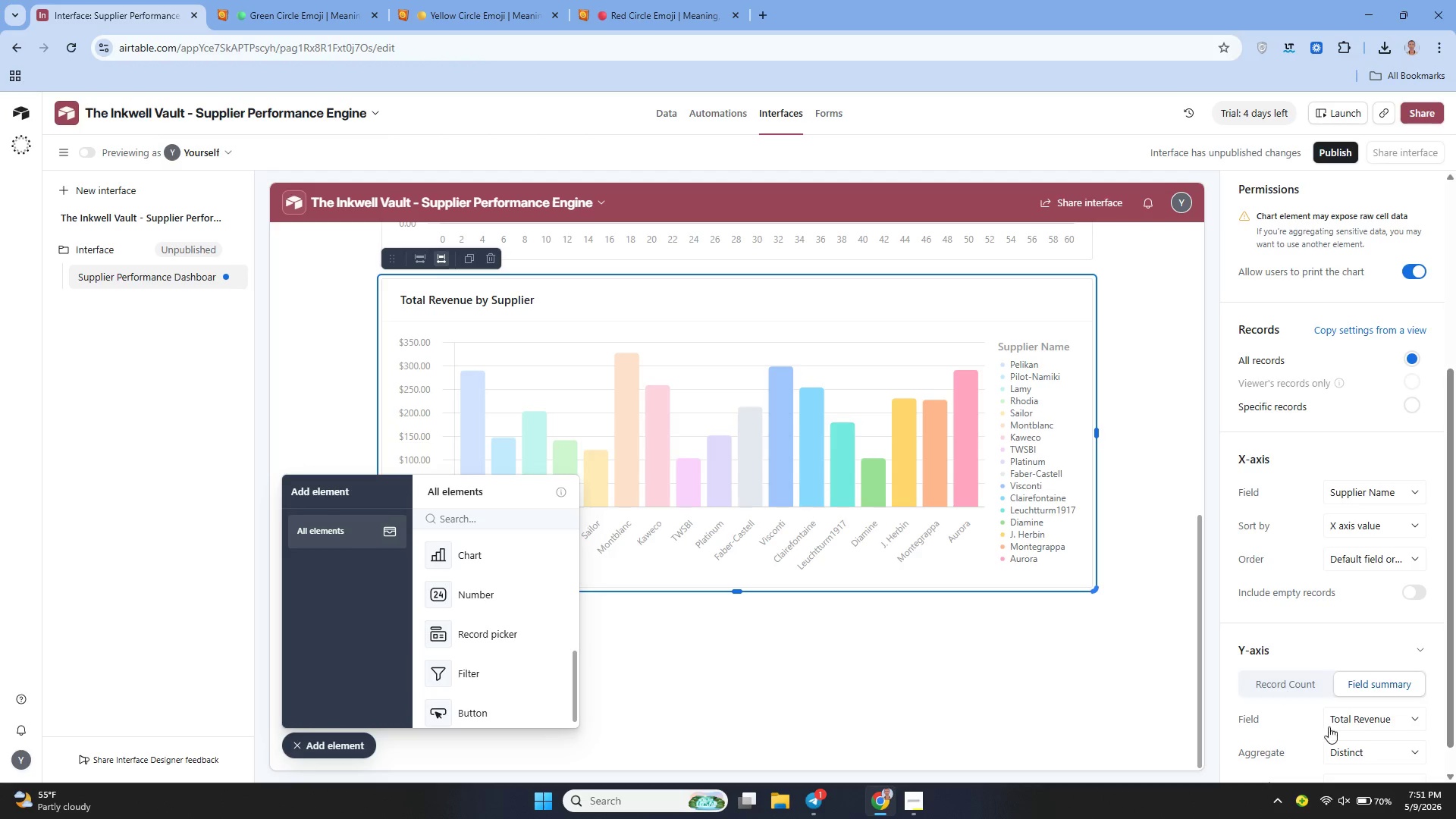 
mouse_move([1341, 723])
 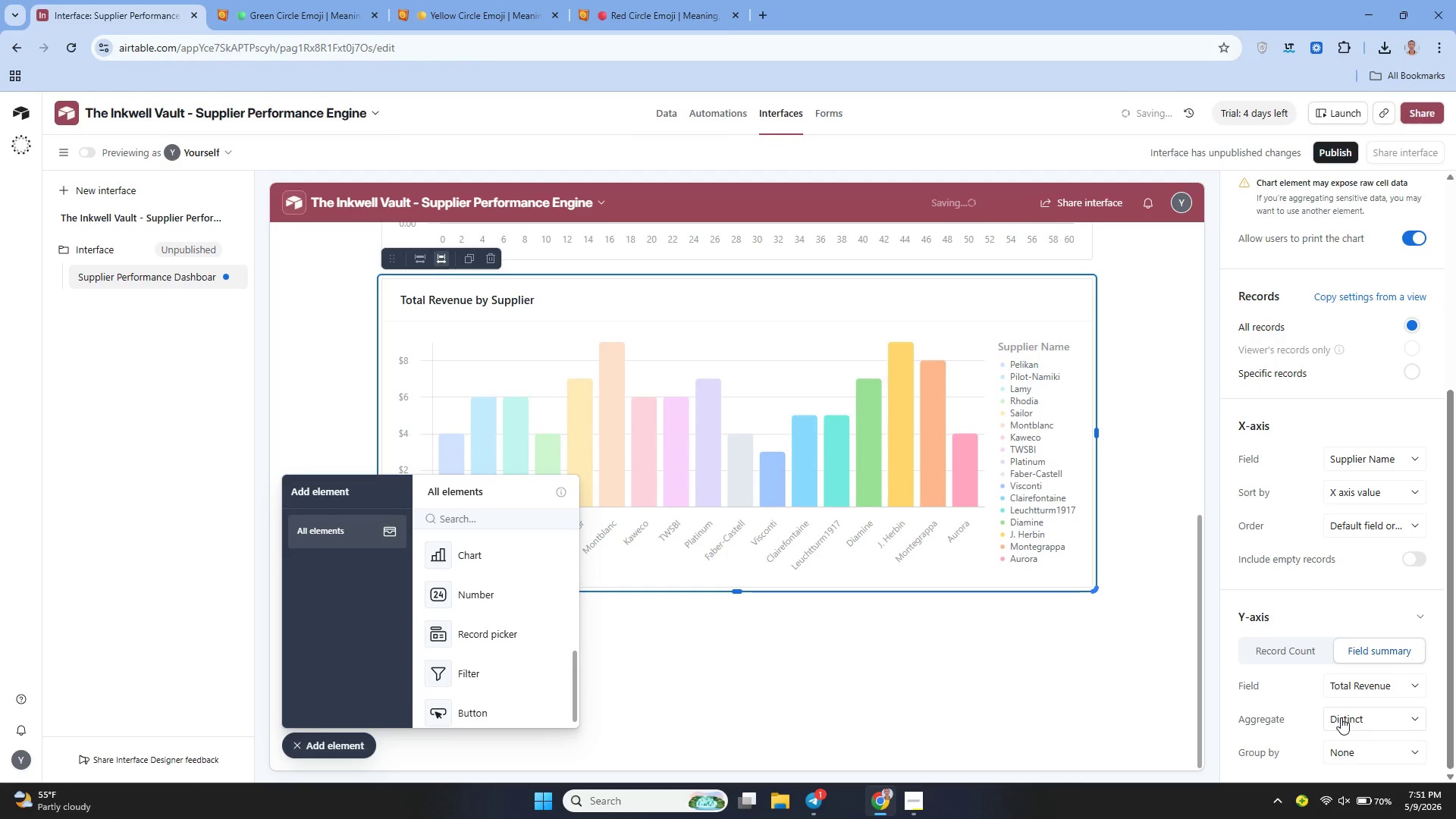 
left_click([1341, 717])
 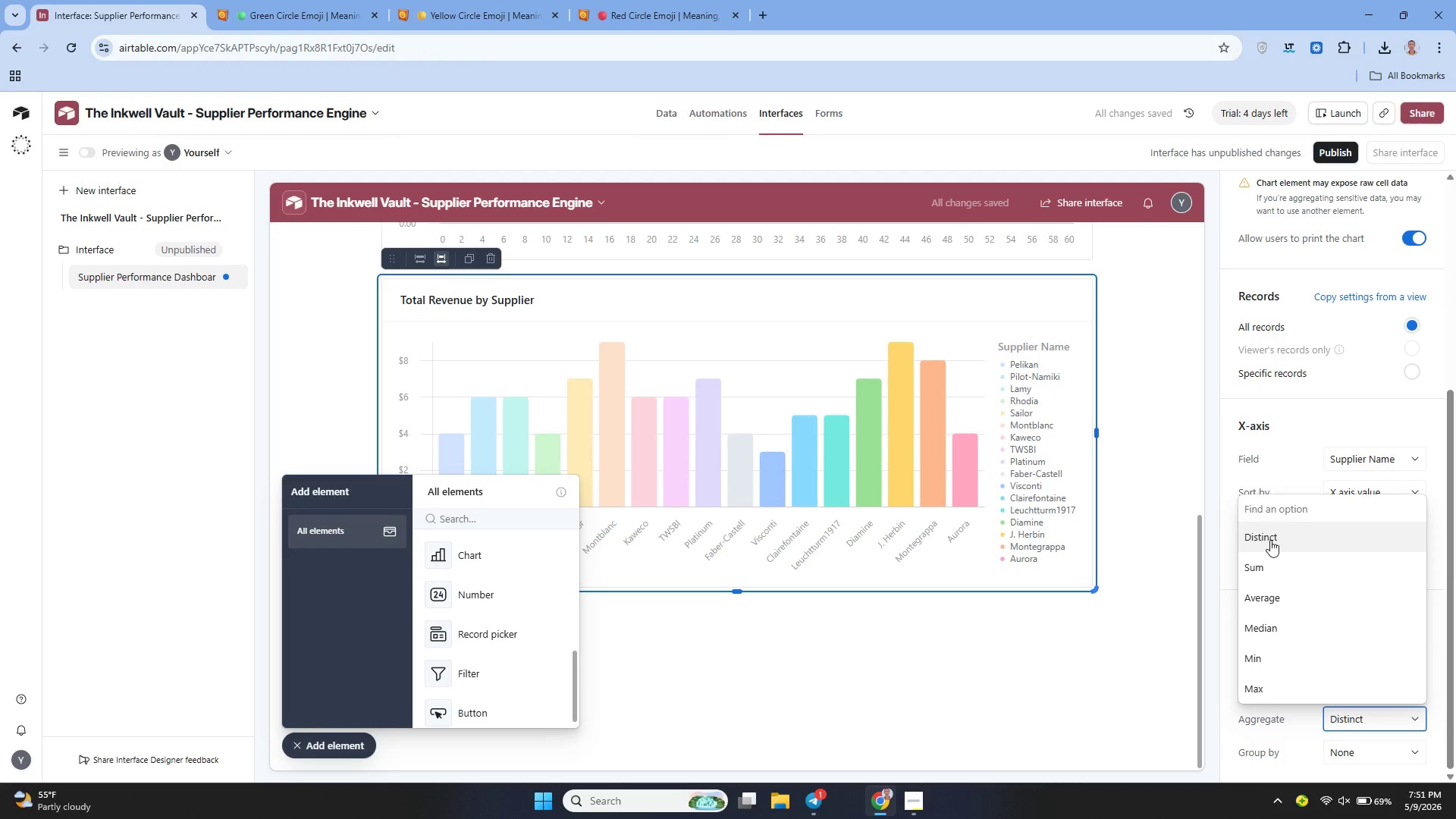 
left_click([1276, 561])
 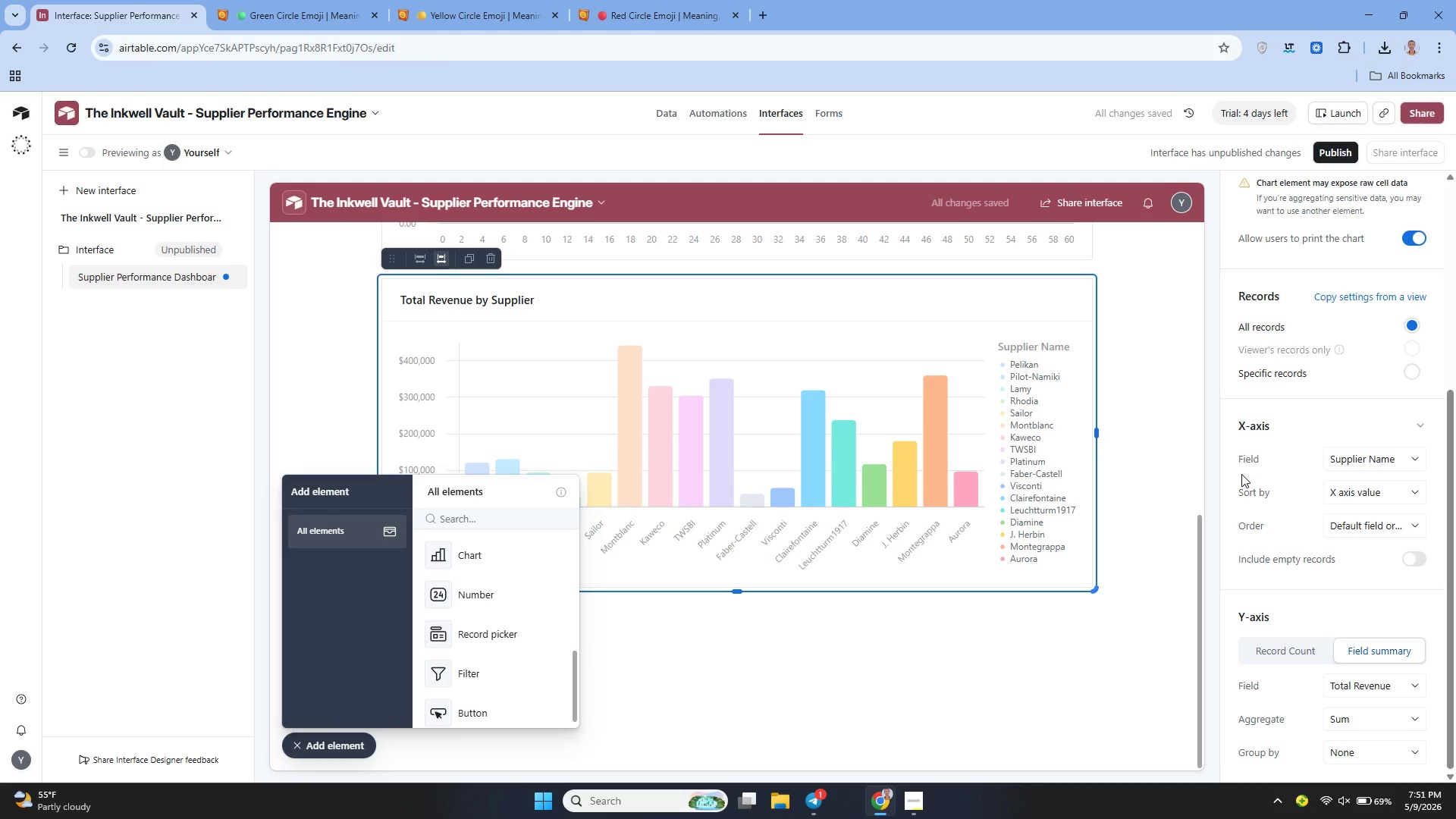 
wait(7.55)
 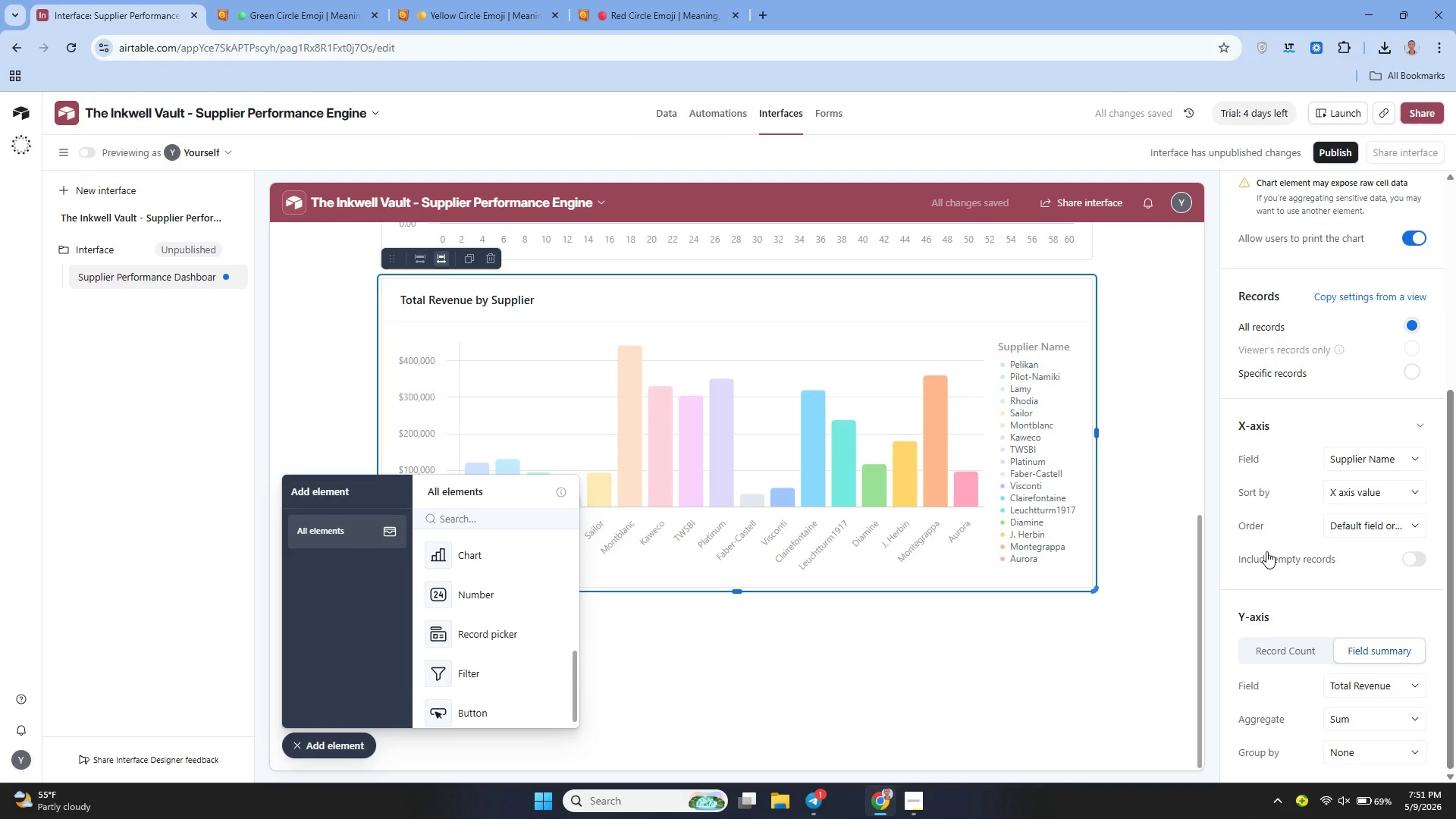 
mouse_move([1313, 356])
 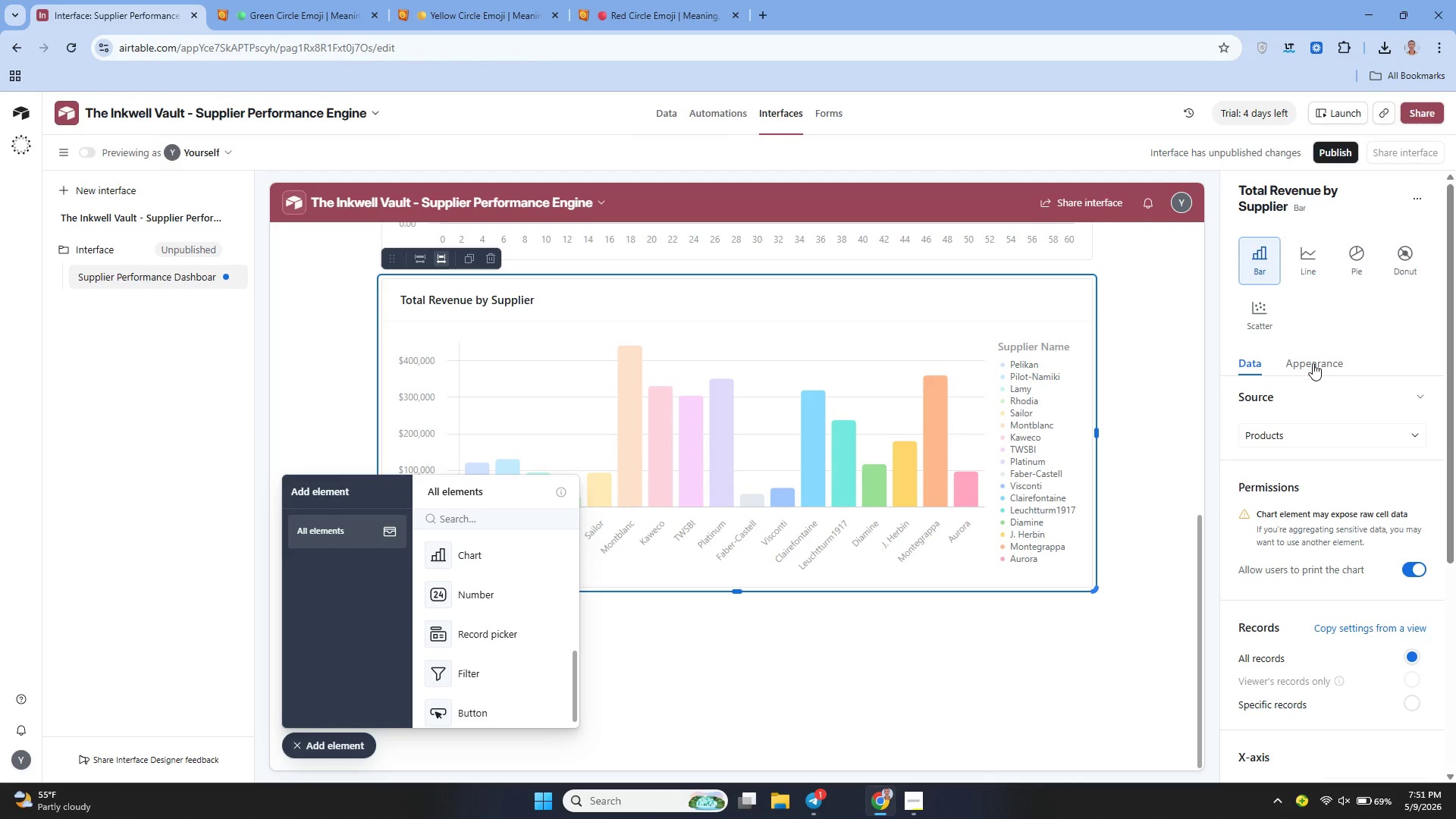 
left_click([1313, 363])
 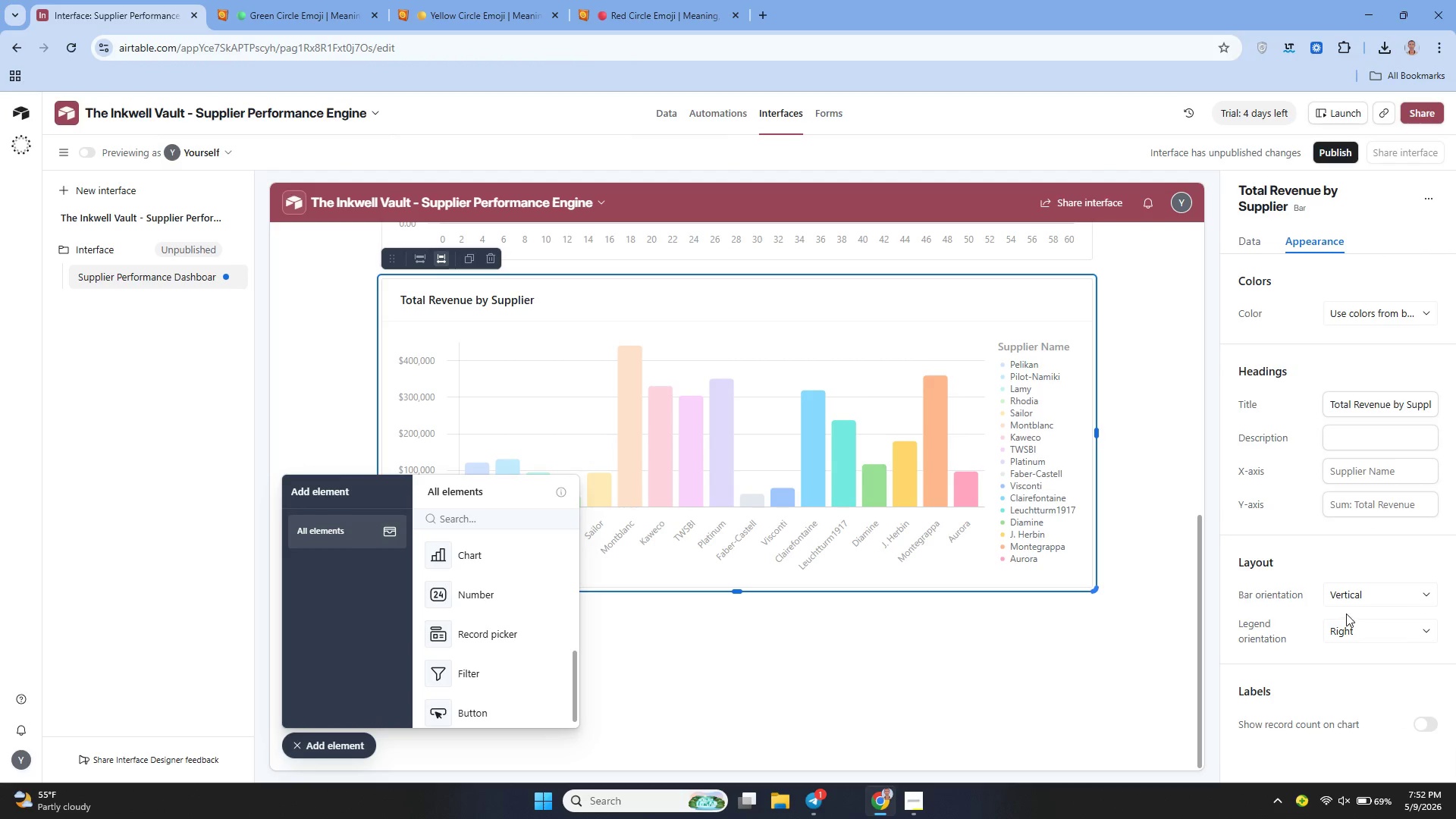 
left_click([1346, 605])
 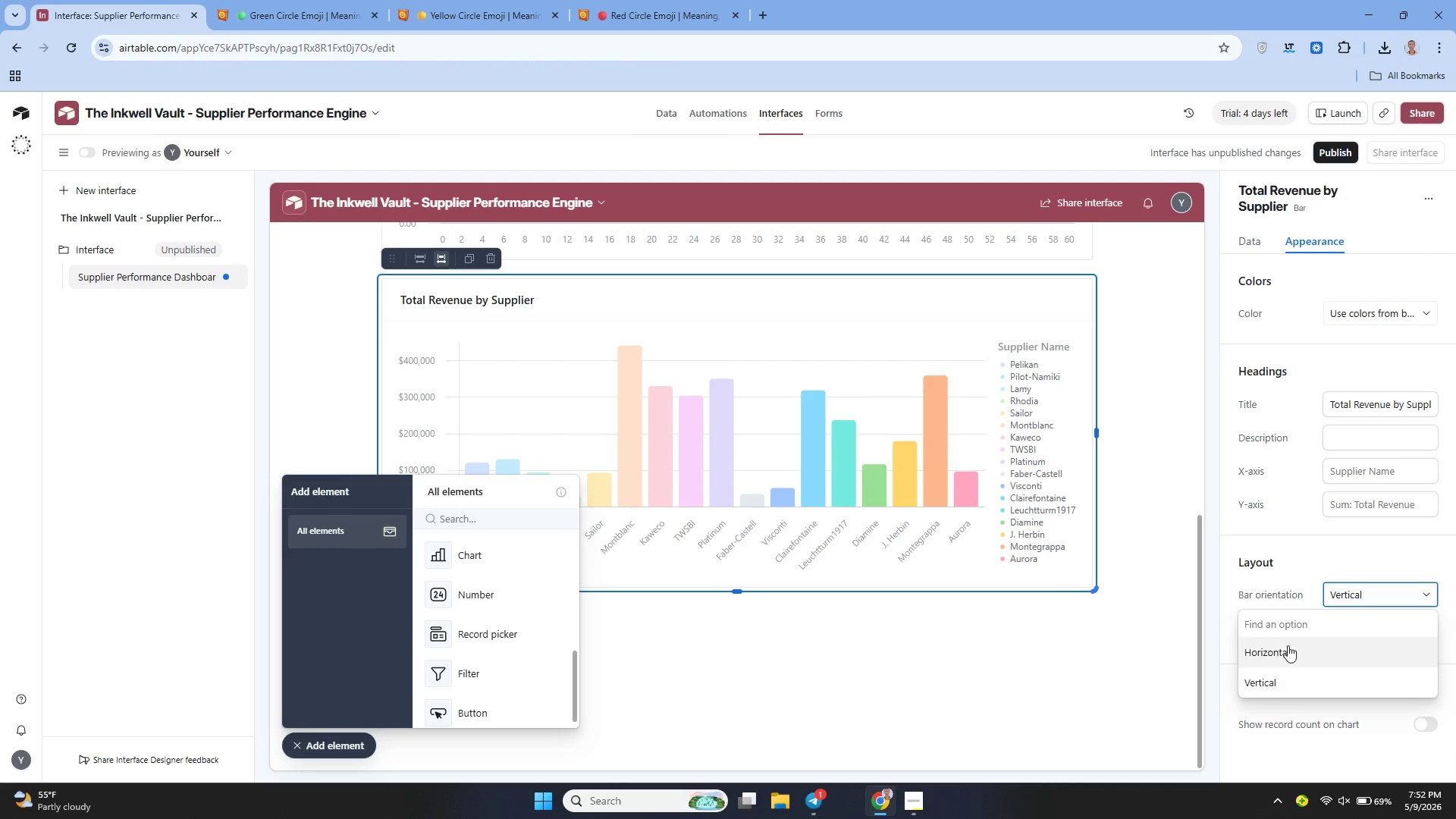 
left_click([1276, 660])
 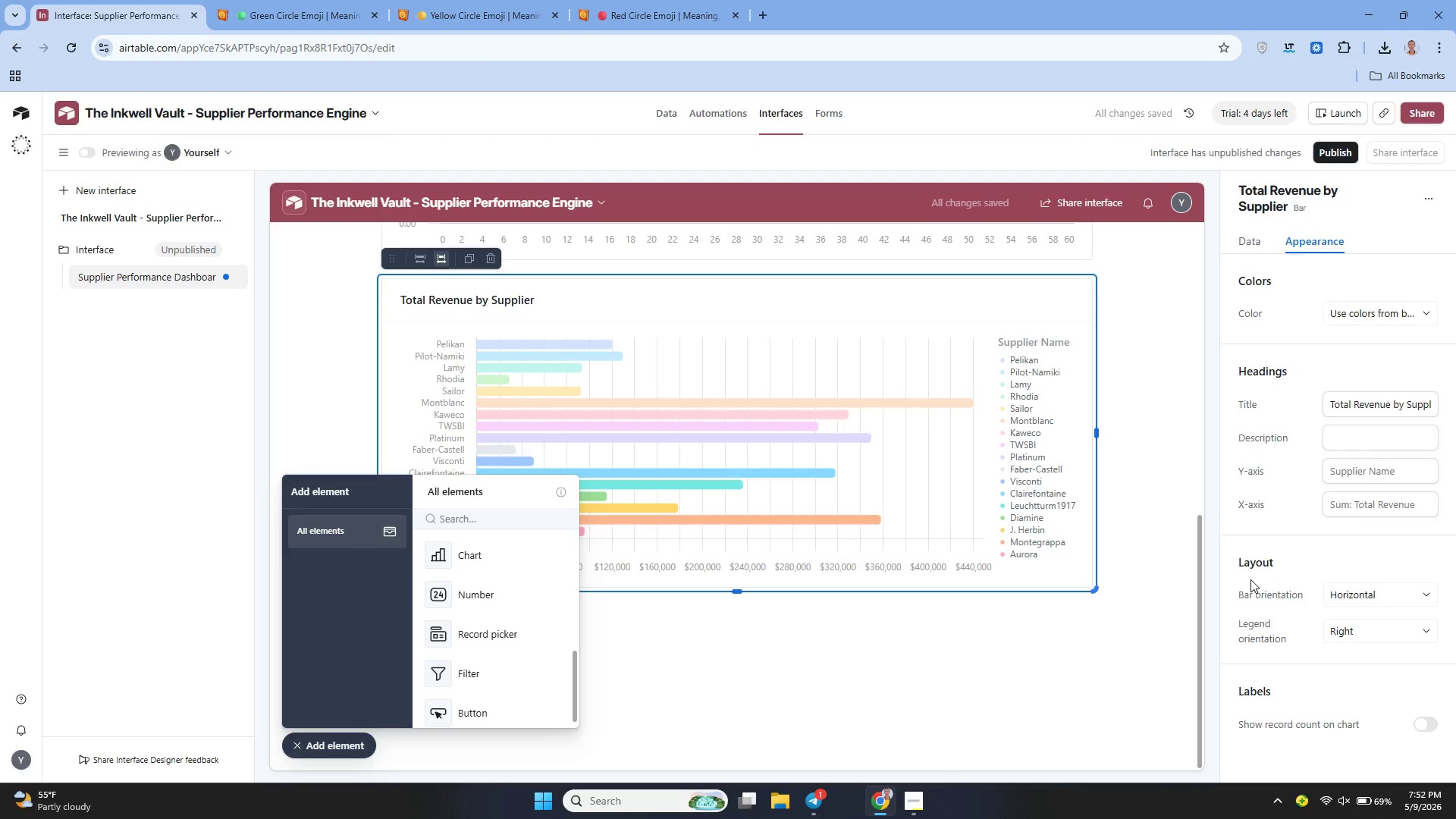 
wait(10.52)
 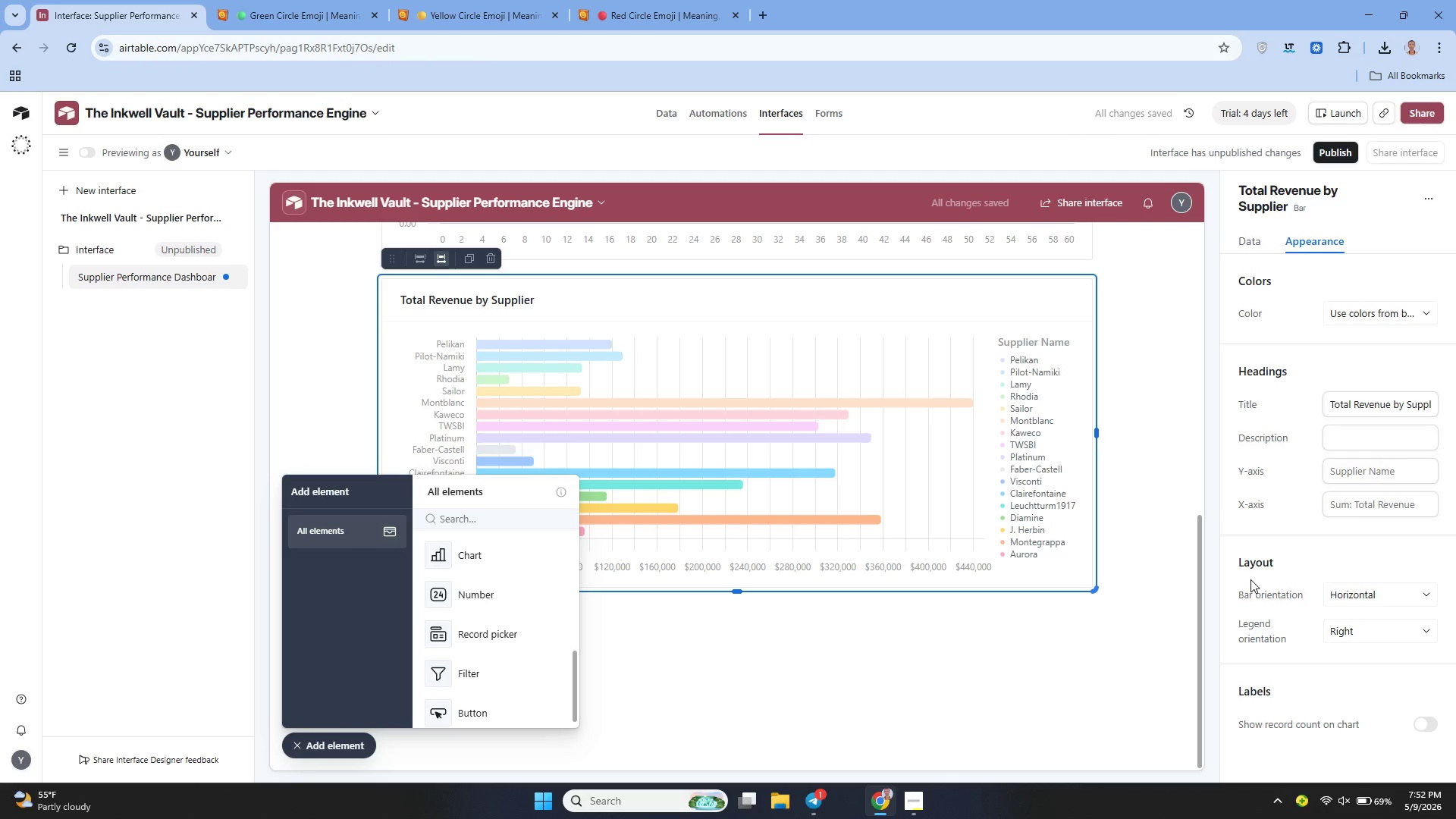 
left_click([1366, 626])
 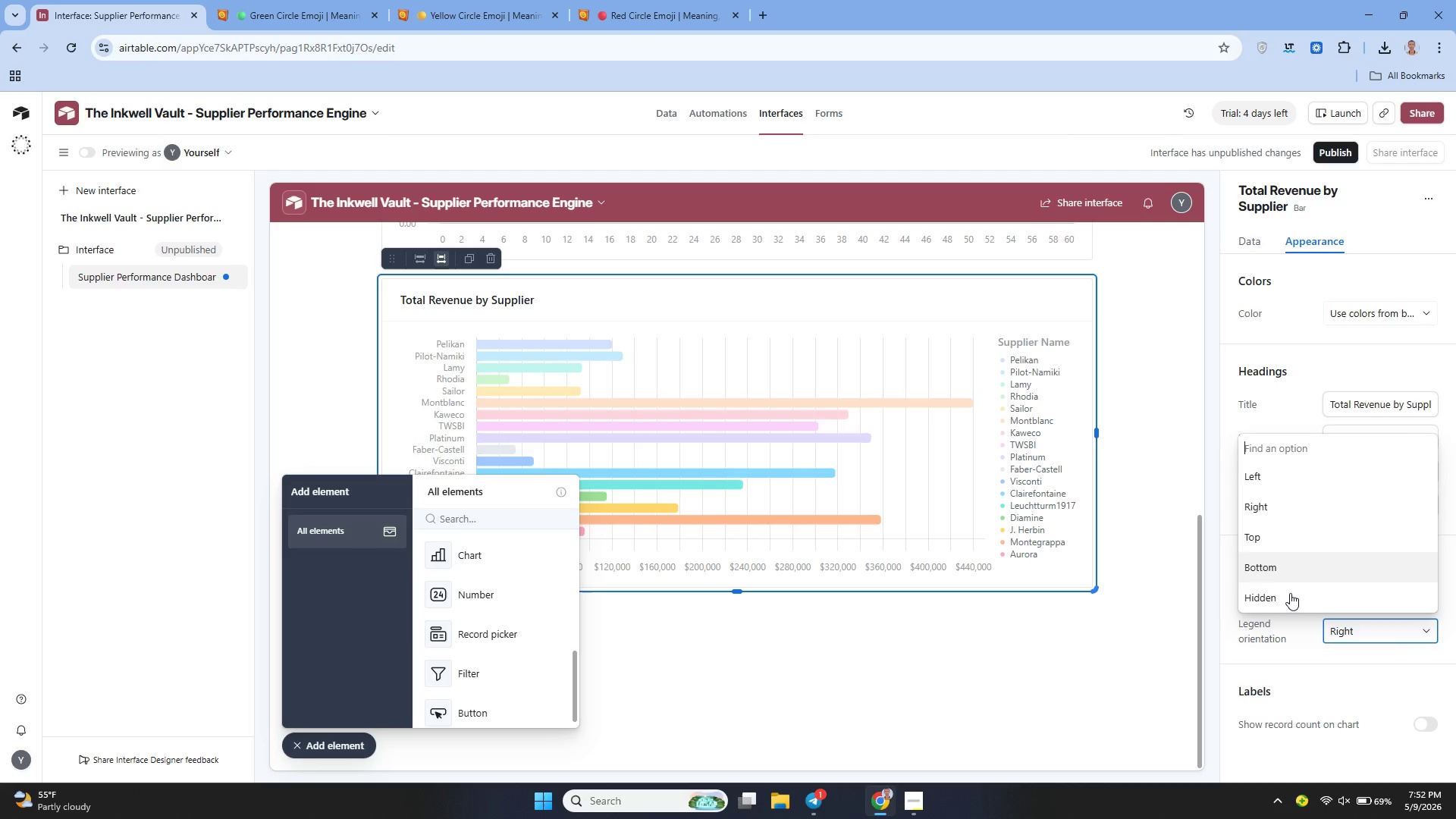 
left_click([1285, 598])
 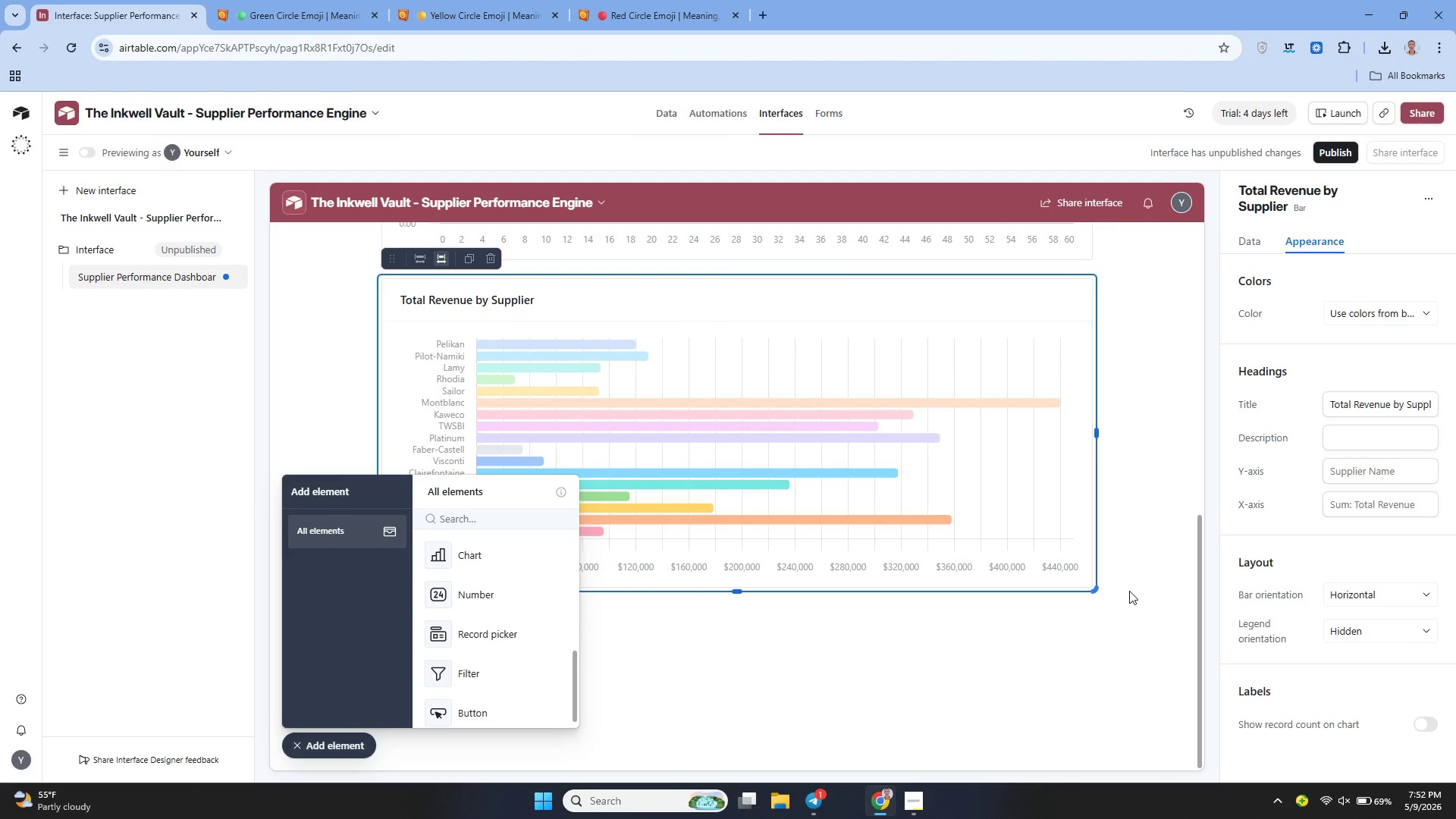 
wait(16.05)
 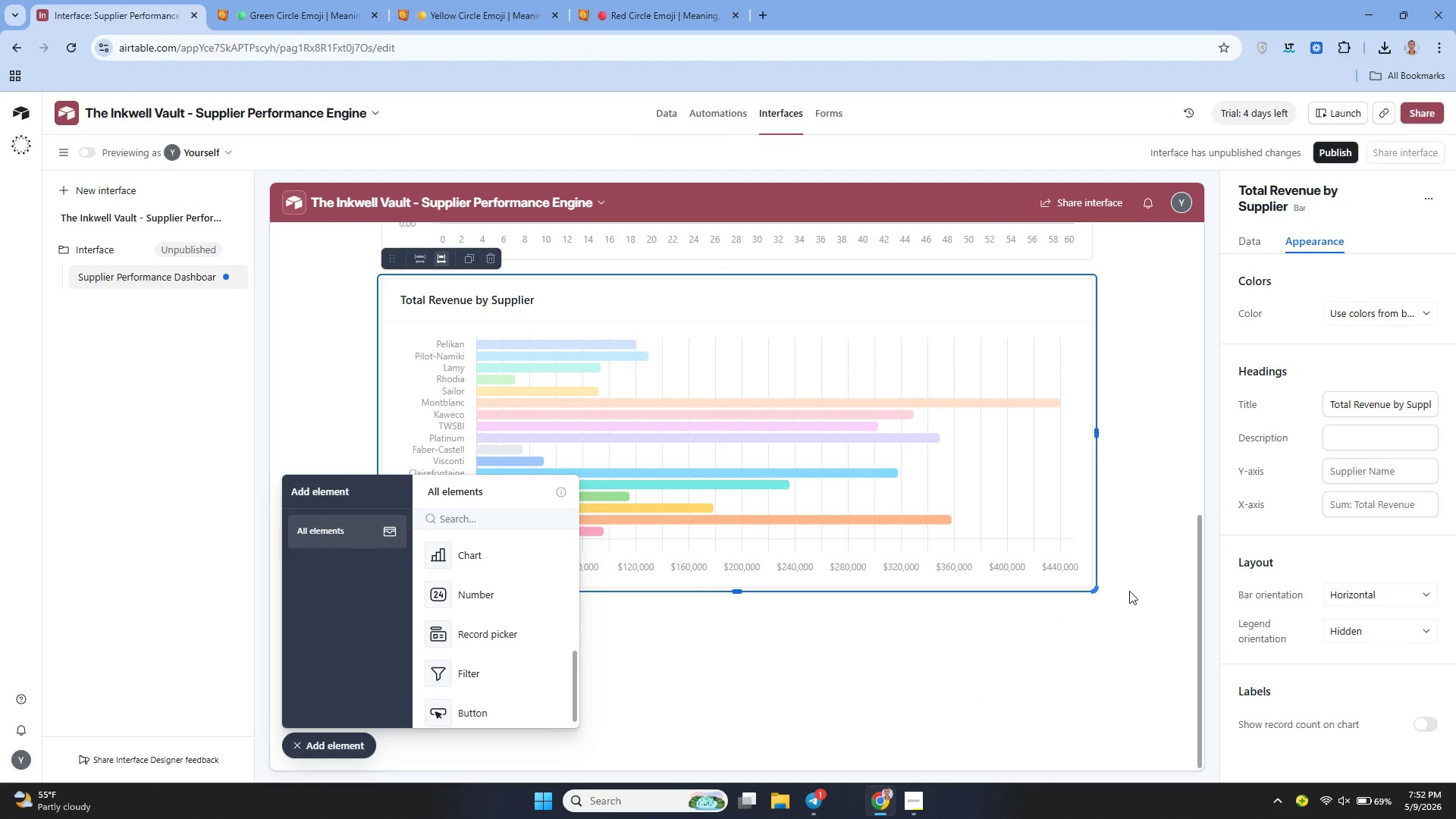 
left_click_drag(start_coordinate=[473, 637], to_coordinate=[820, 689])
 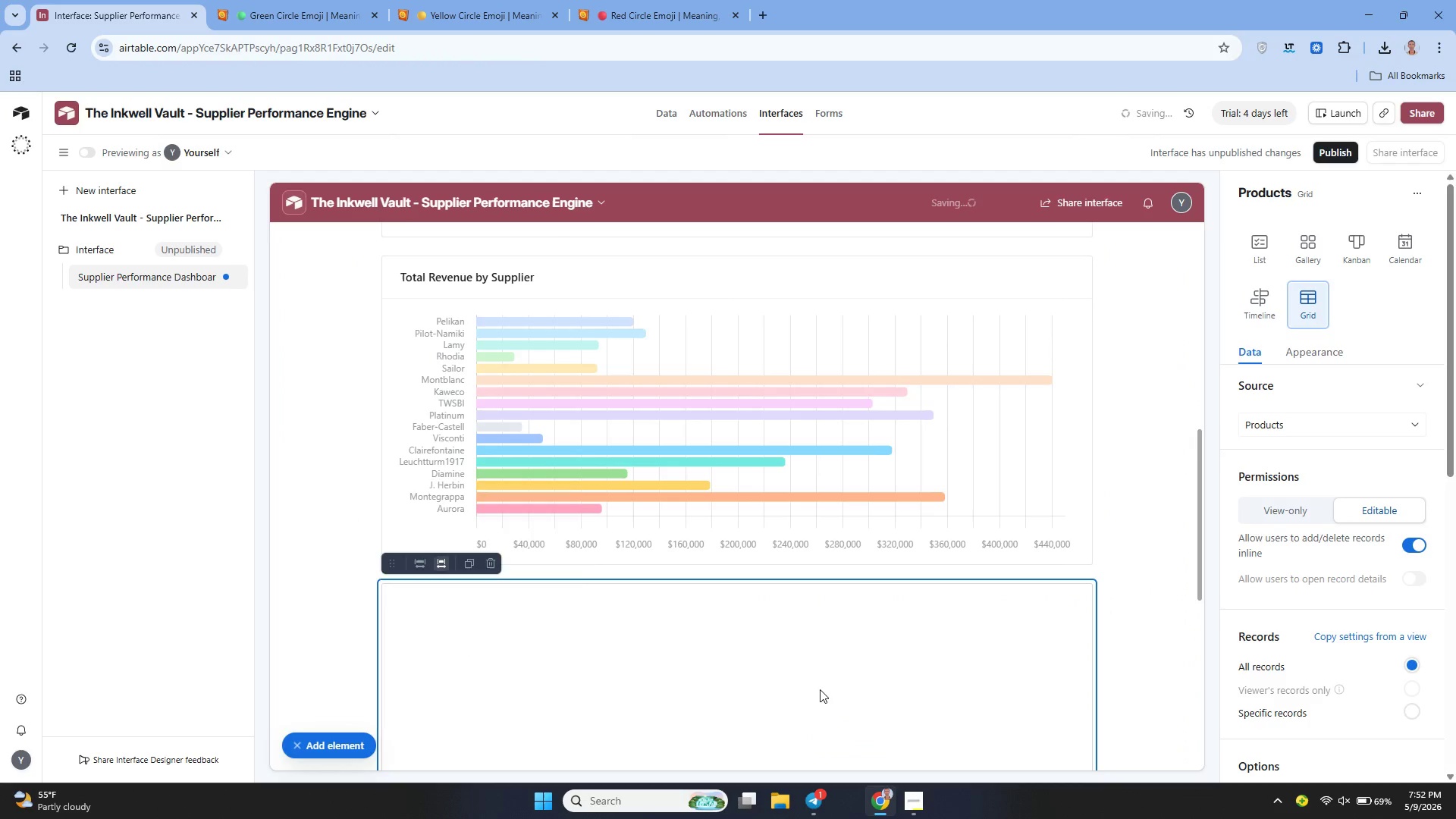 
mouse_move([817, 645])
 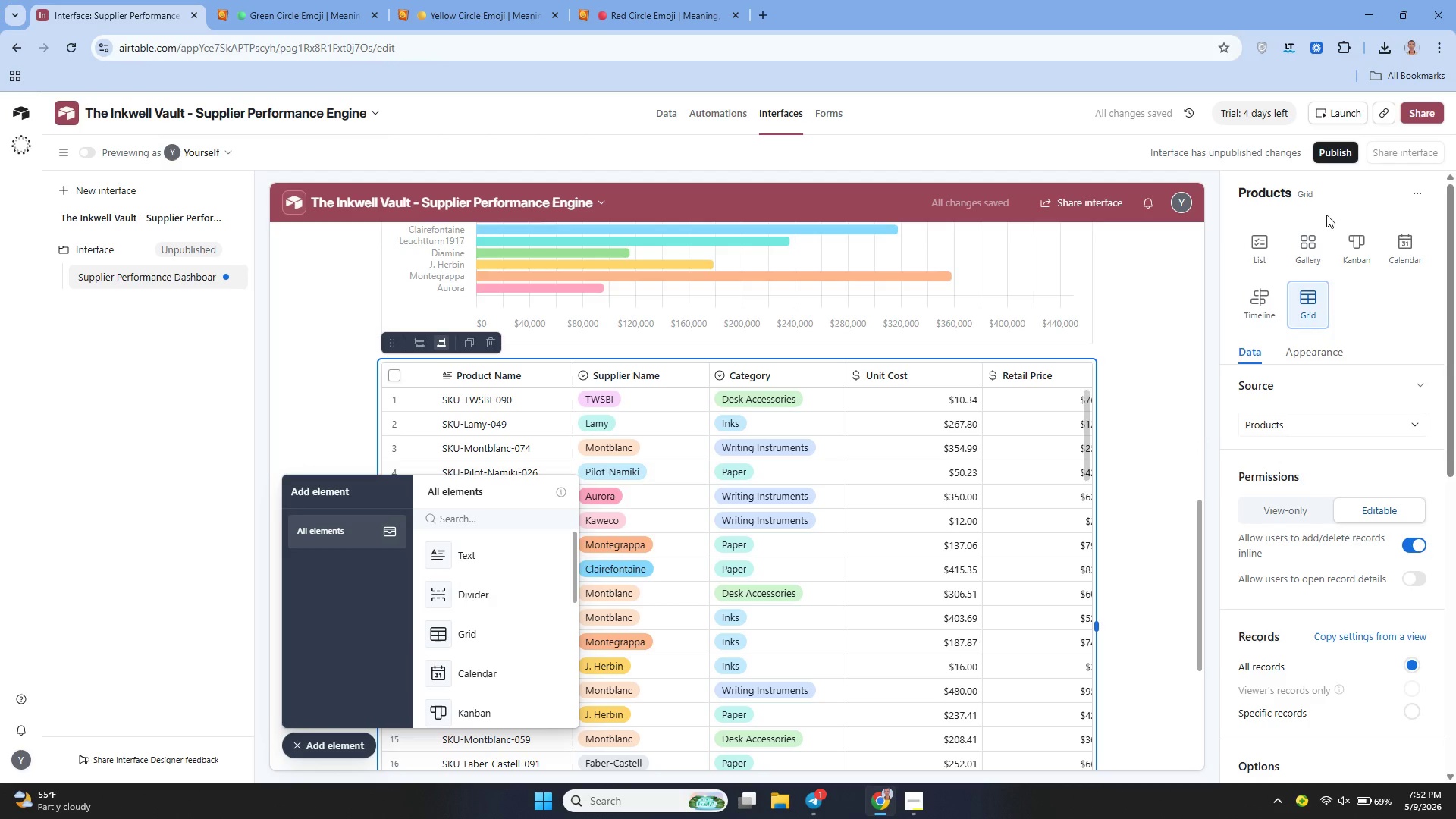 
left_click([1332, 189])
 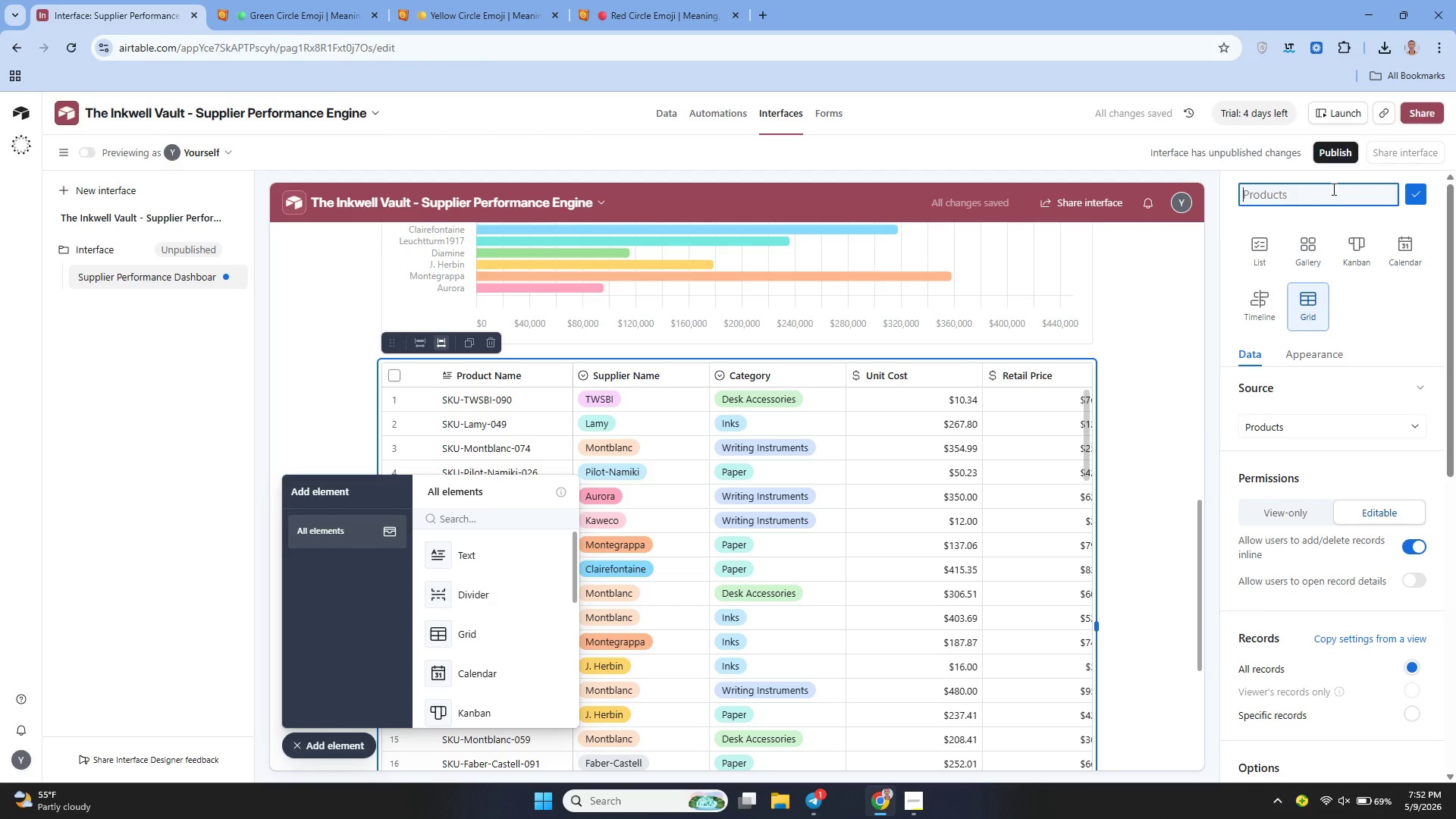 
type(Top Performance )
 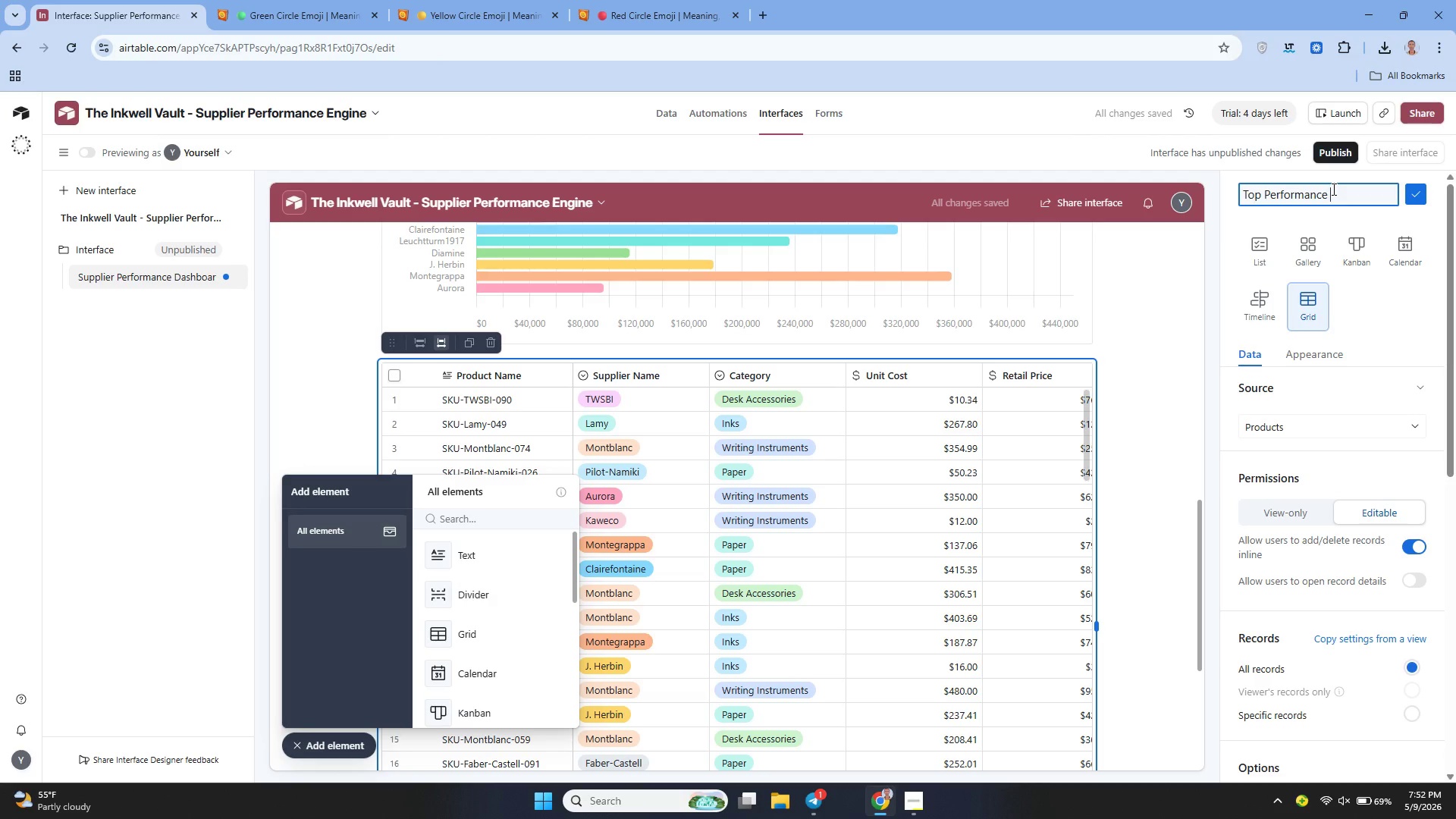 
wait(5.08)
 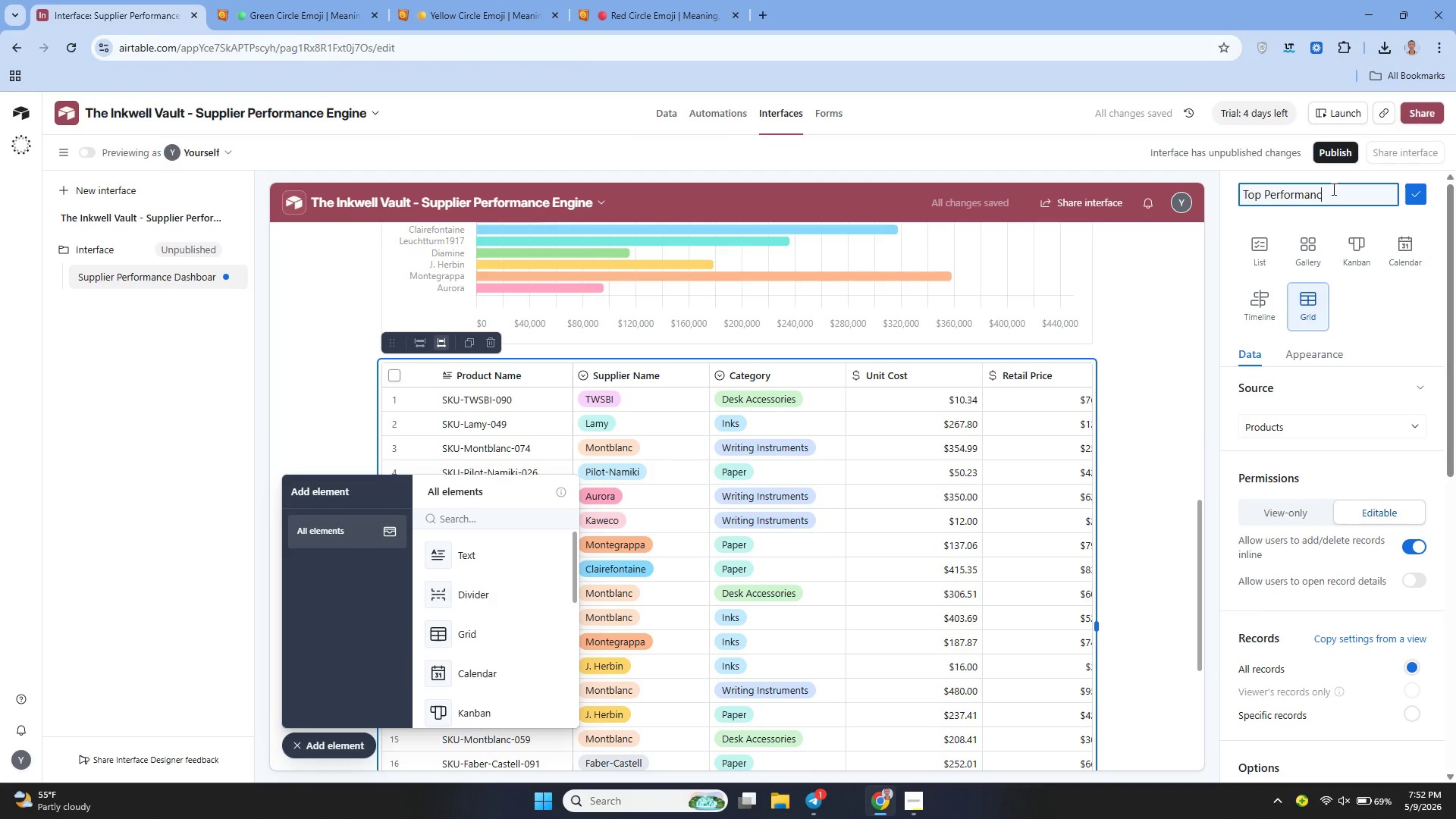 
key(Backspace)
 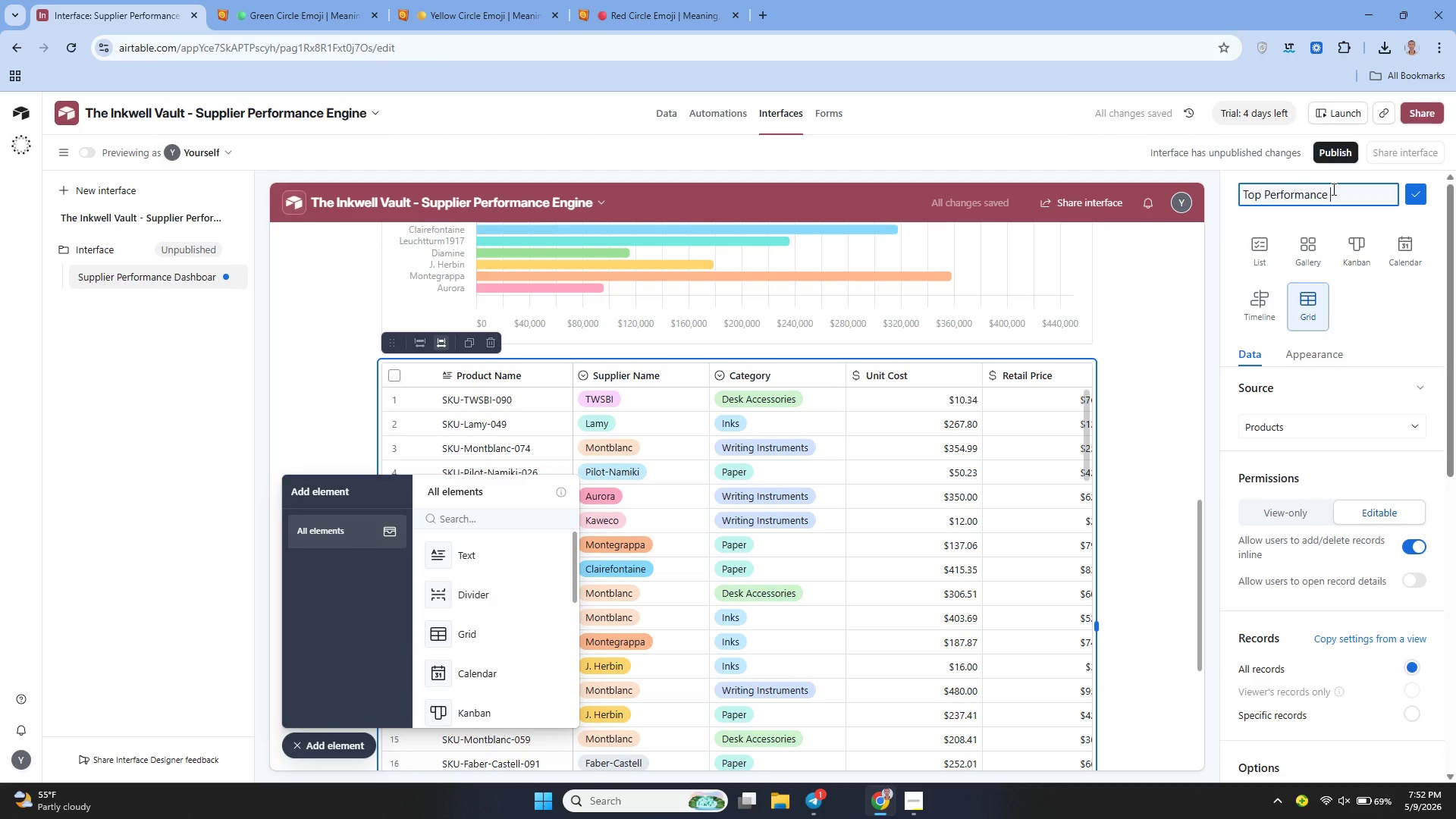 
key(Backspace)
 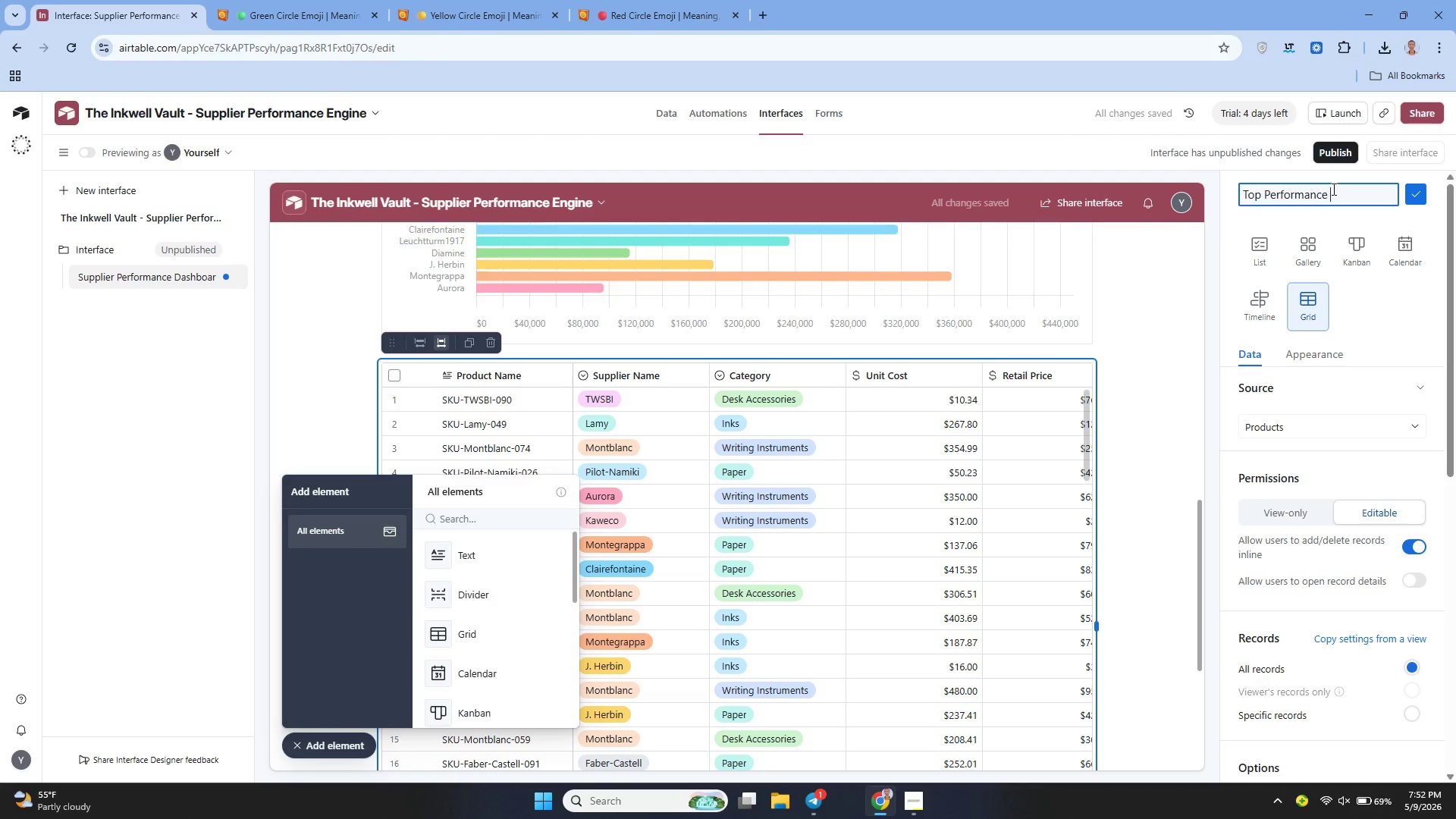 
key(Backspace)
 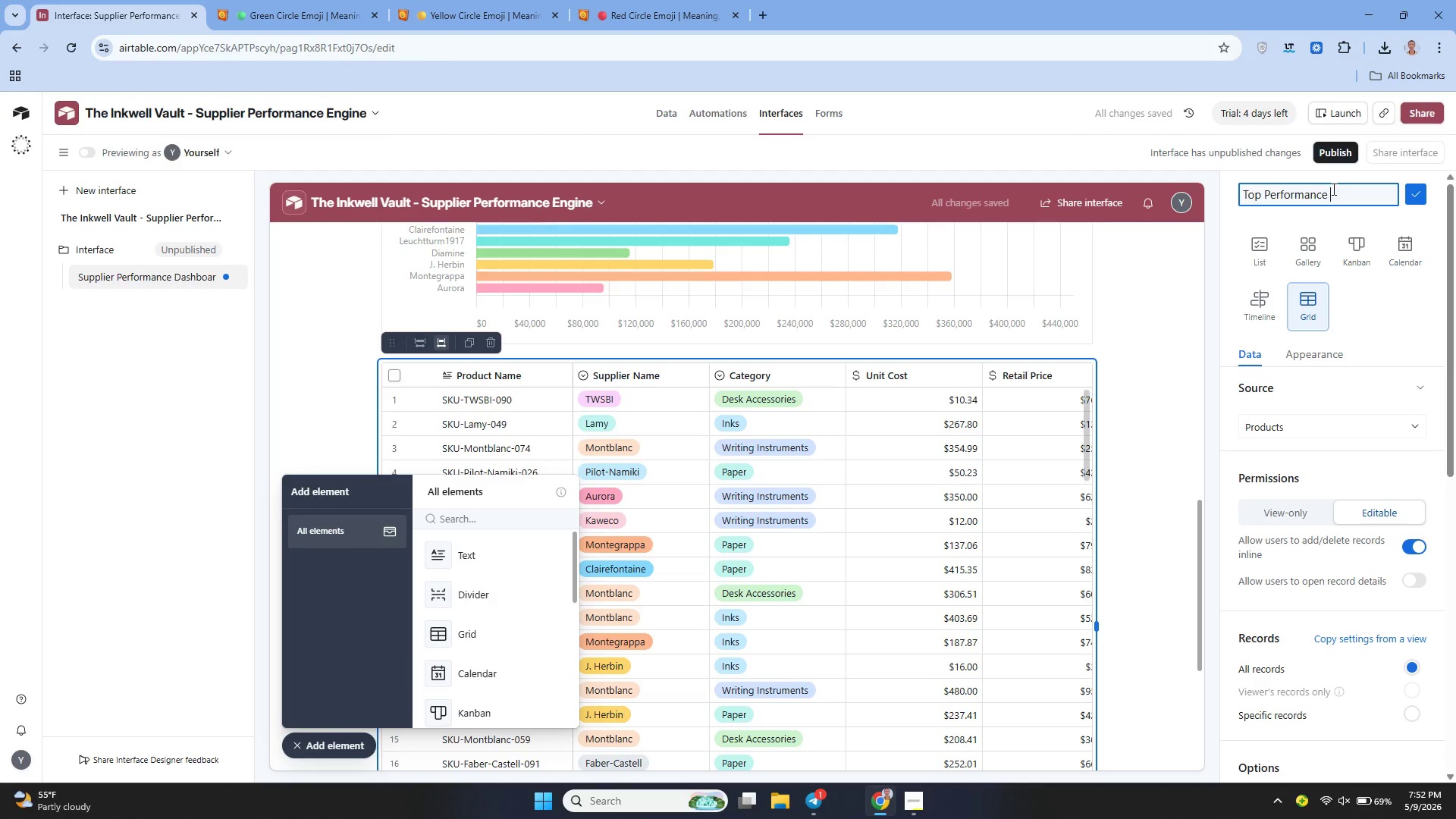 
key(Backspace)
 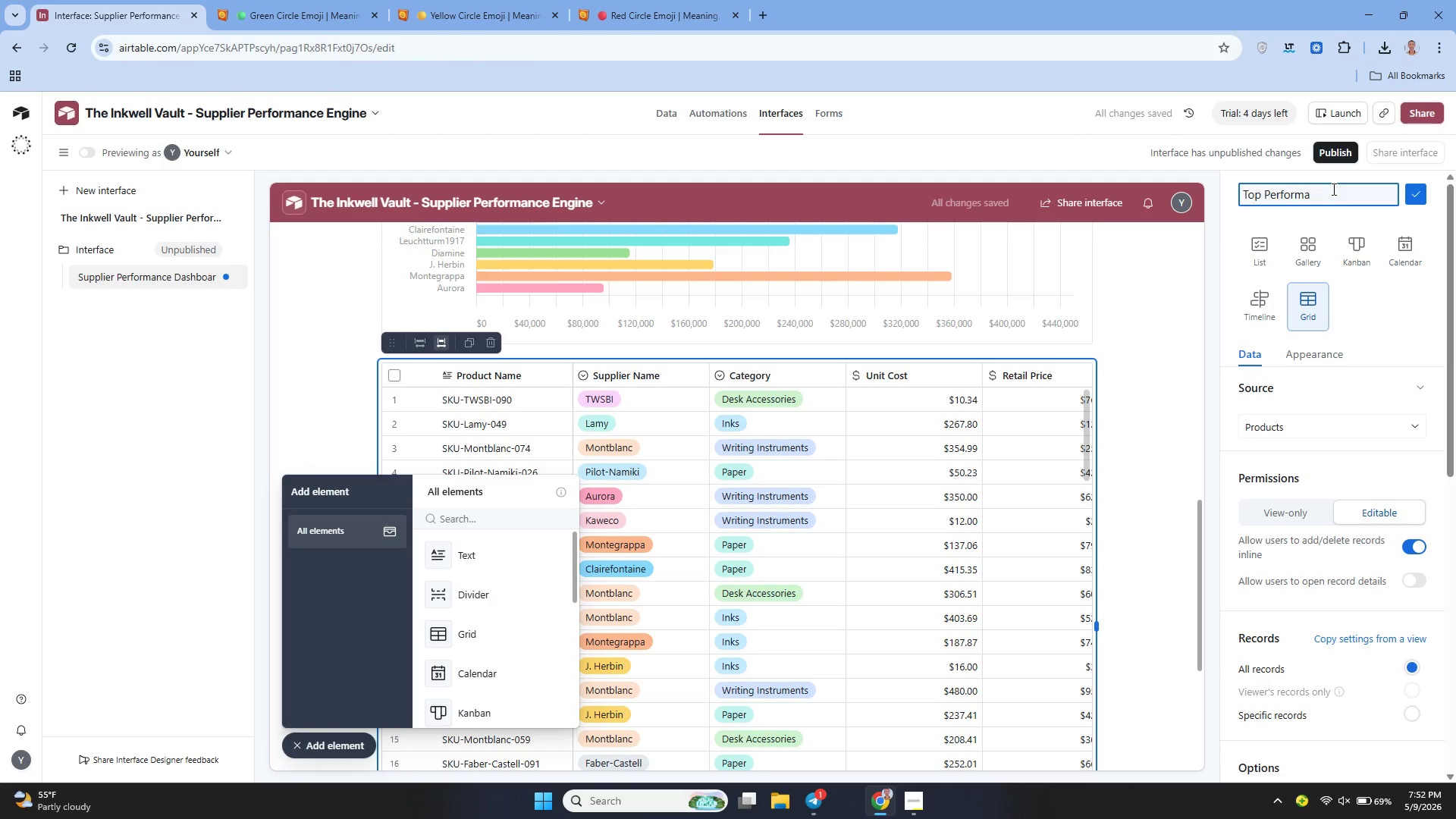 
key(Backspace)
type(ers)
 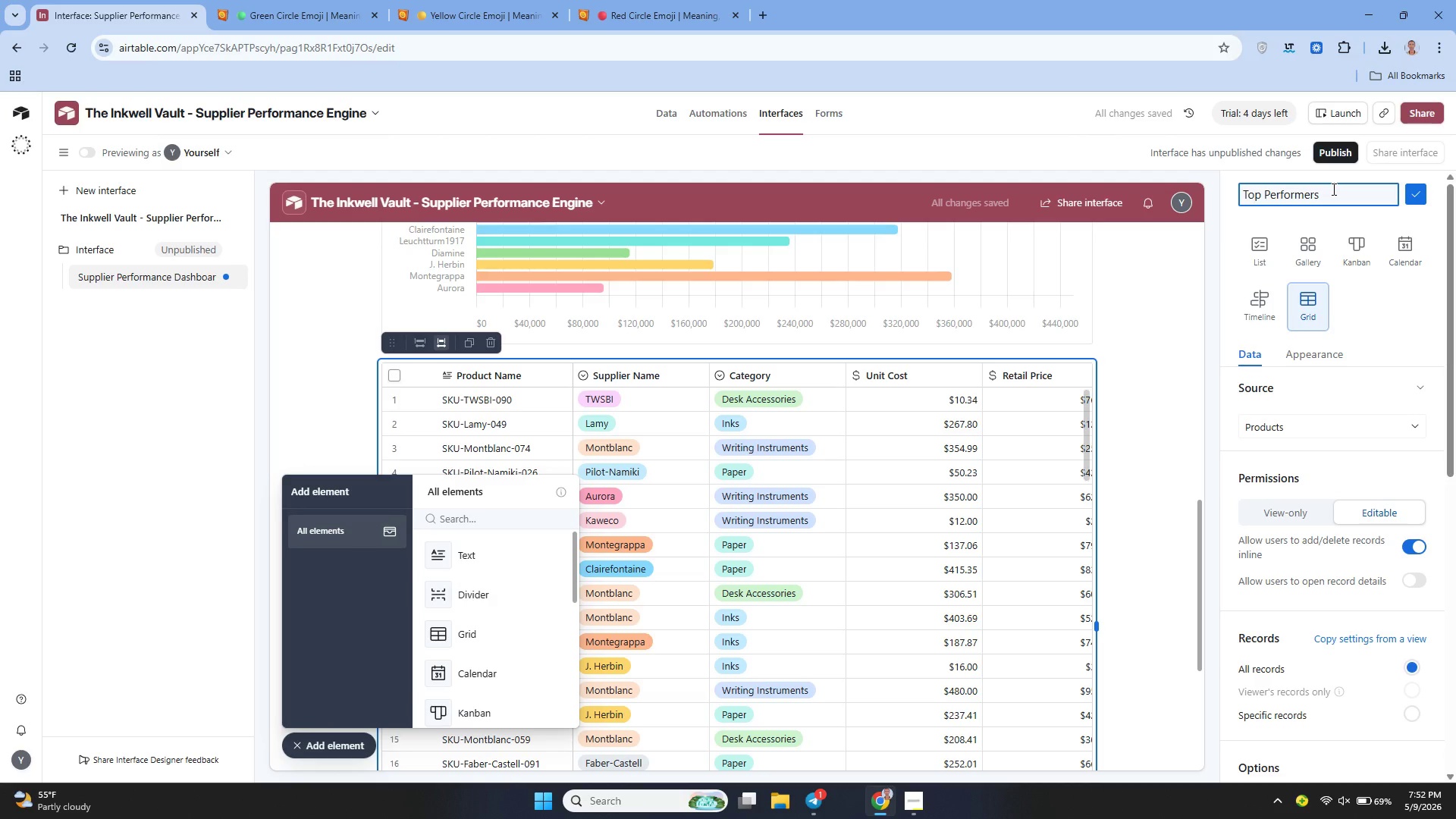 
type( - High Reliability)
 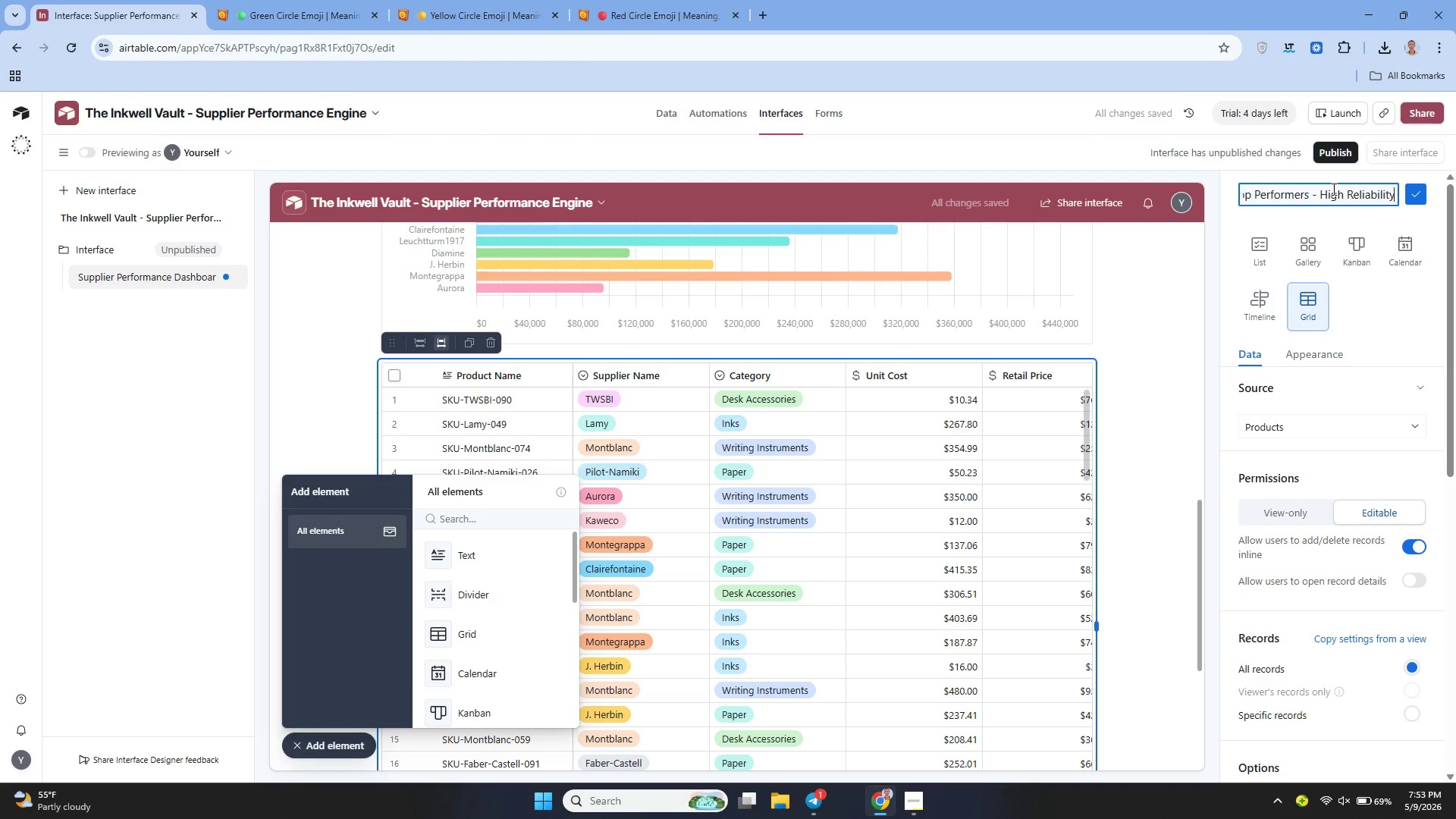 
wait(11.64)
 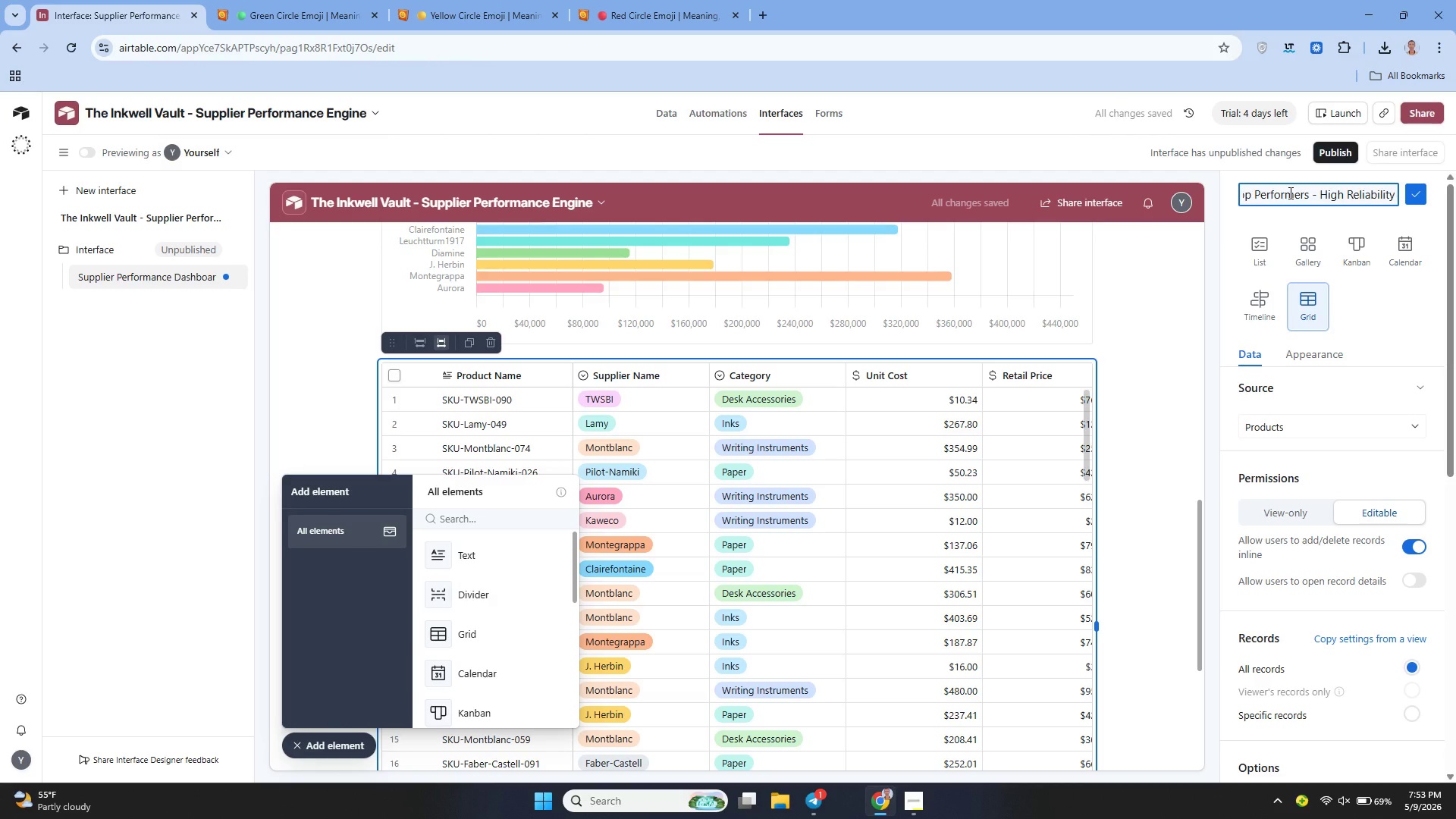 
left_click([1408, 190])
 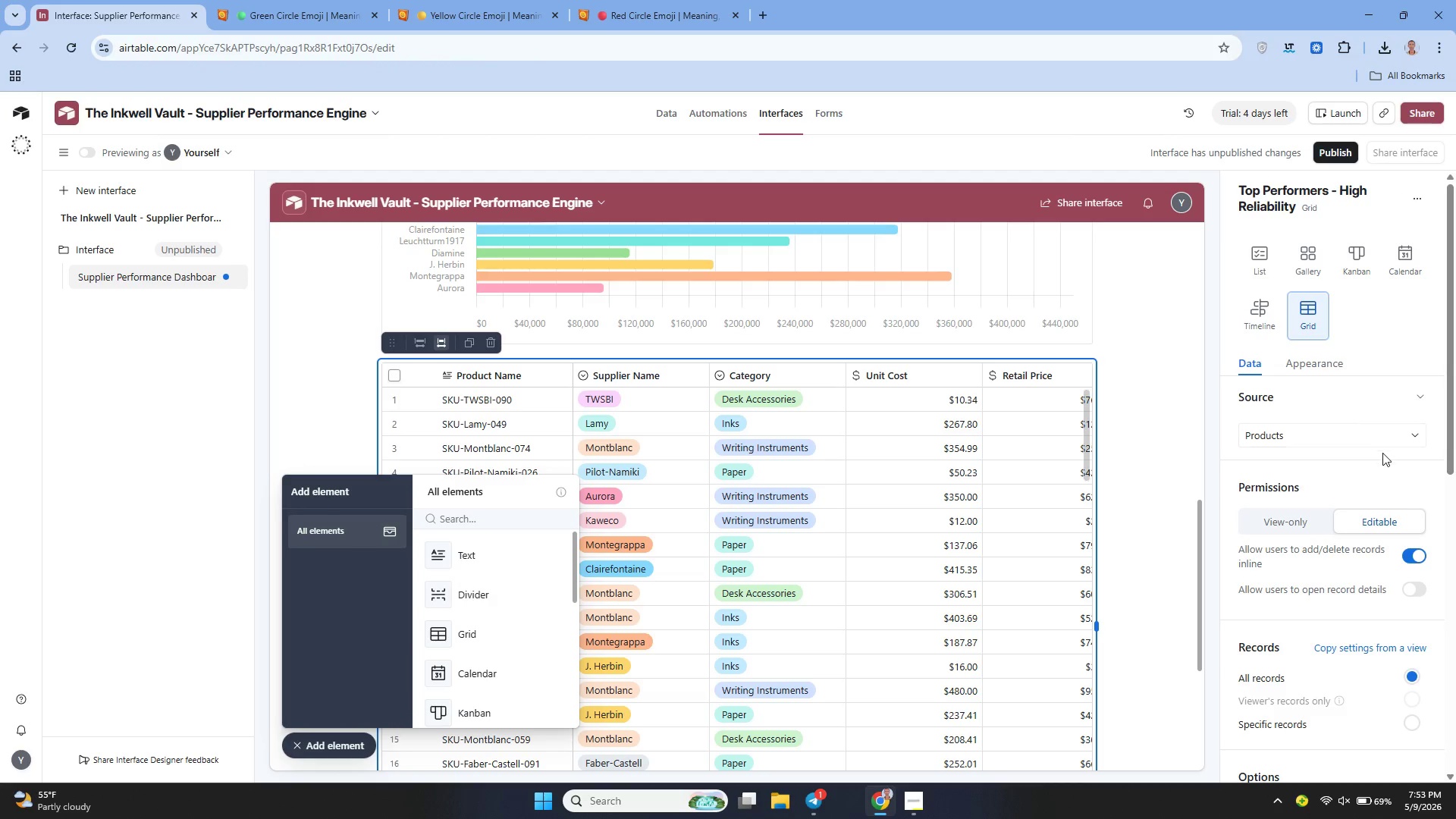 
wait(6.6)
 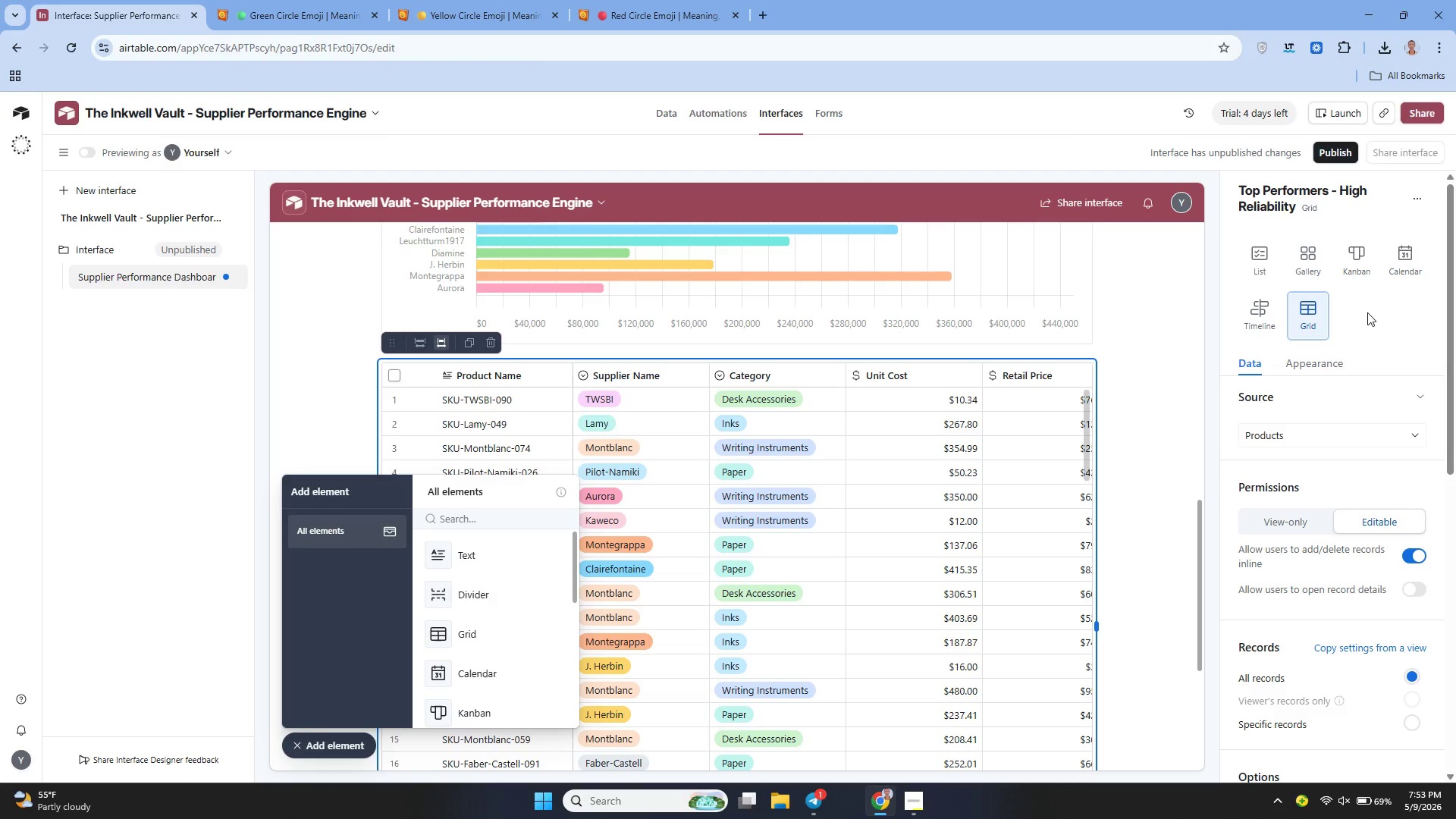 
mouse_move([1298, 530])
 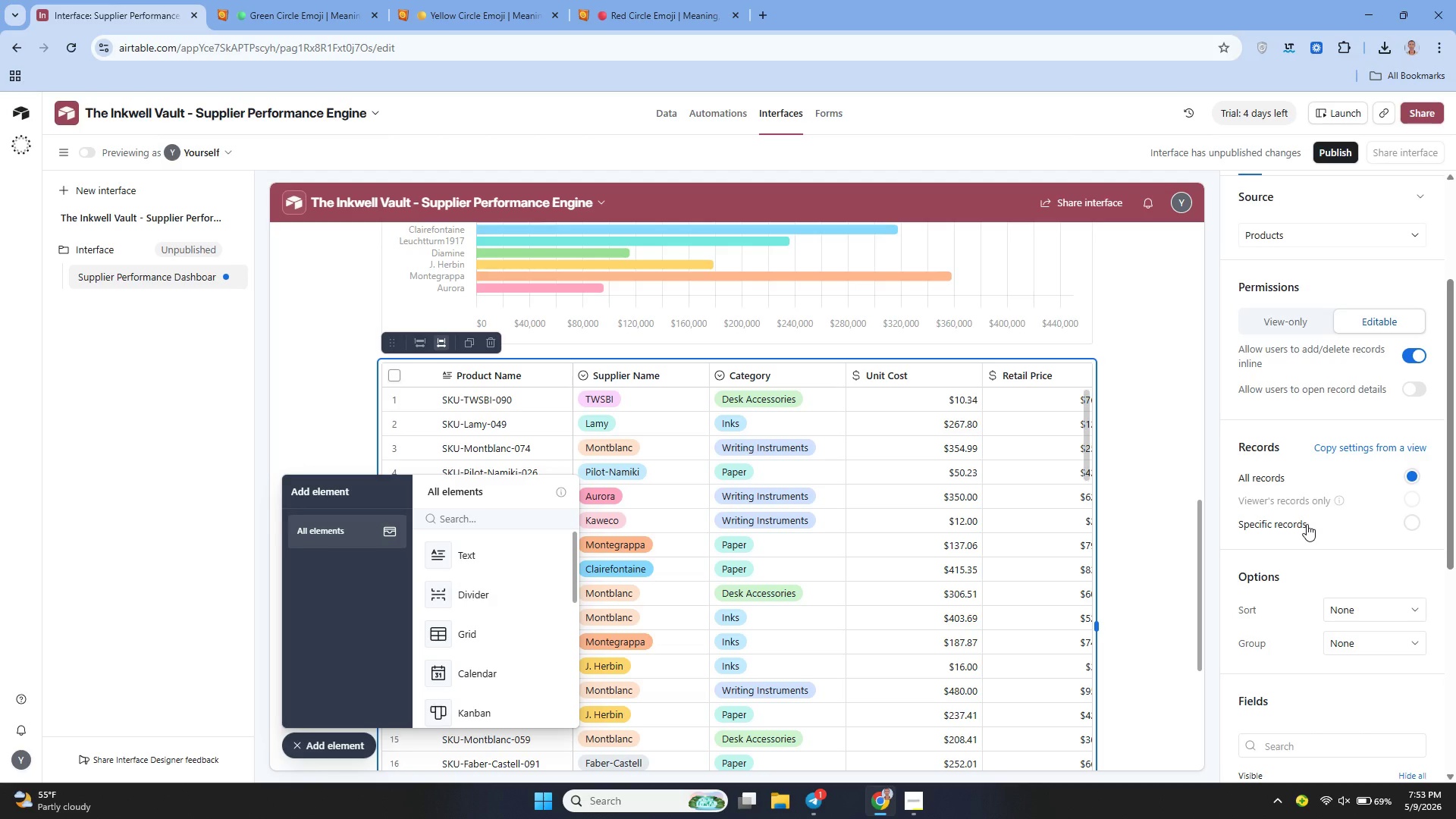 
left_click([1307, 524])
 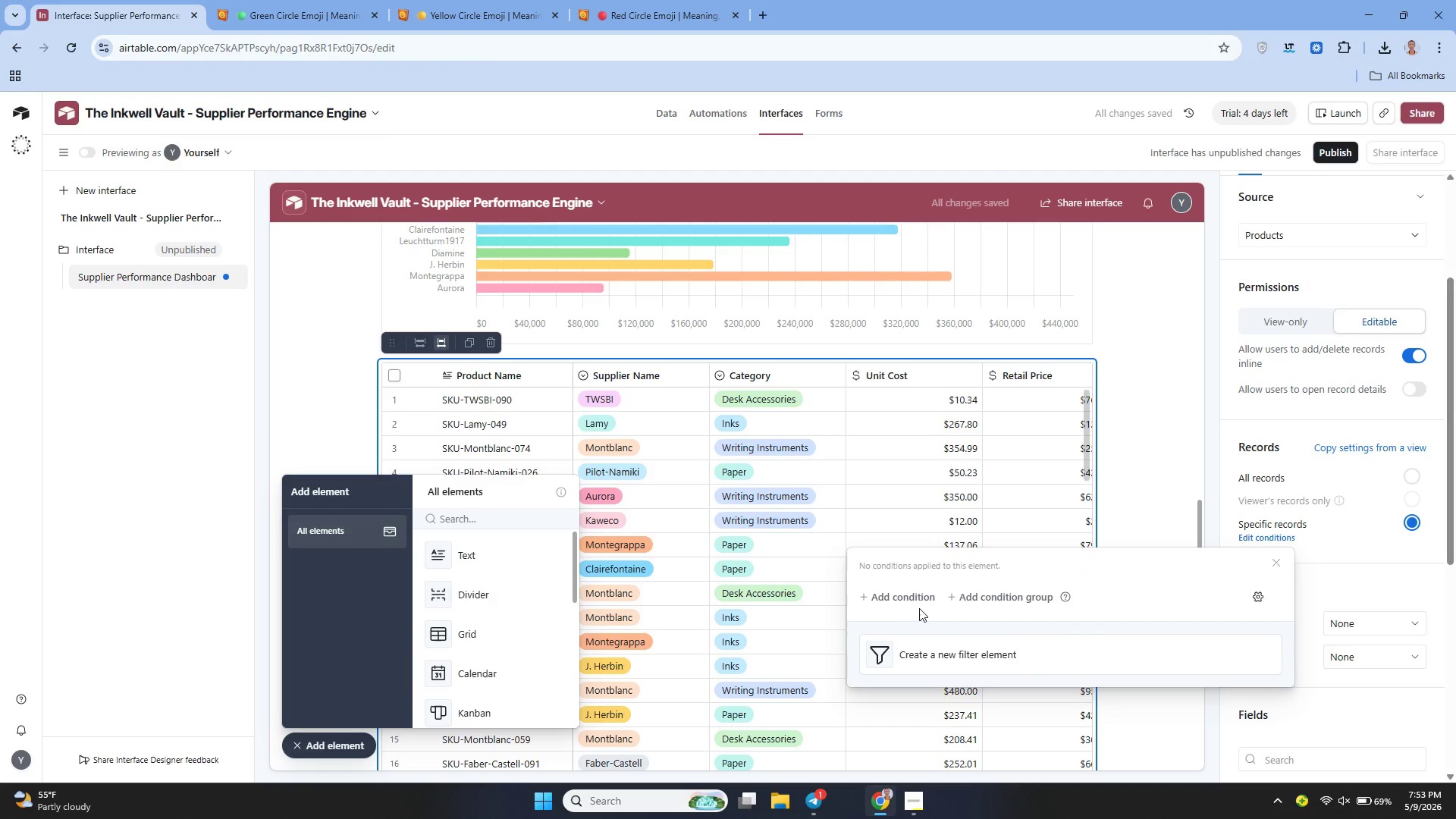 
left_click([900, 591])
 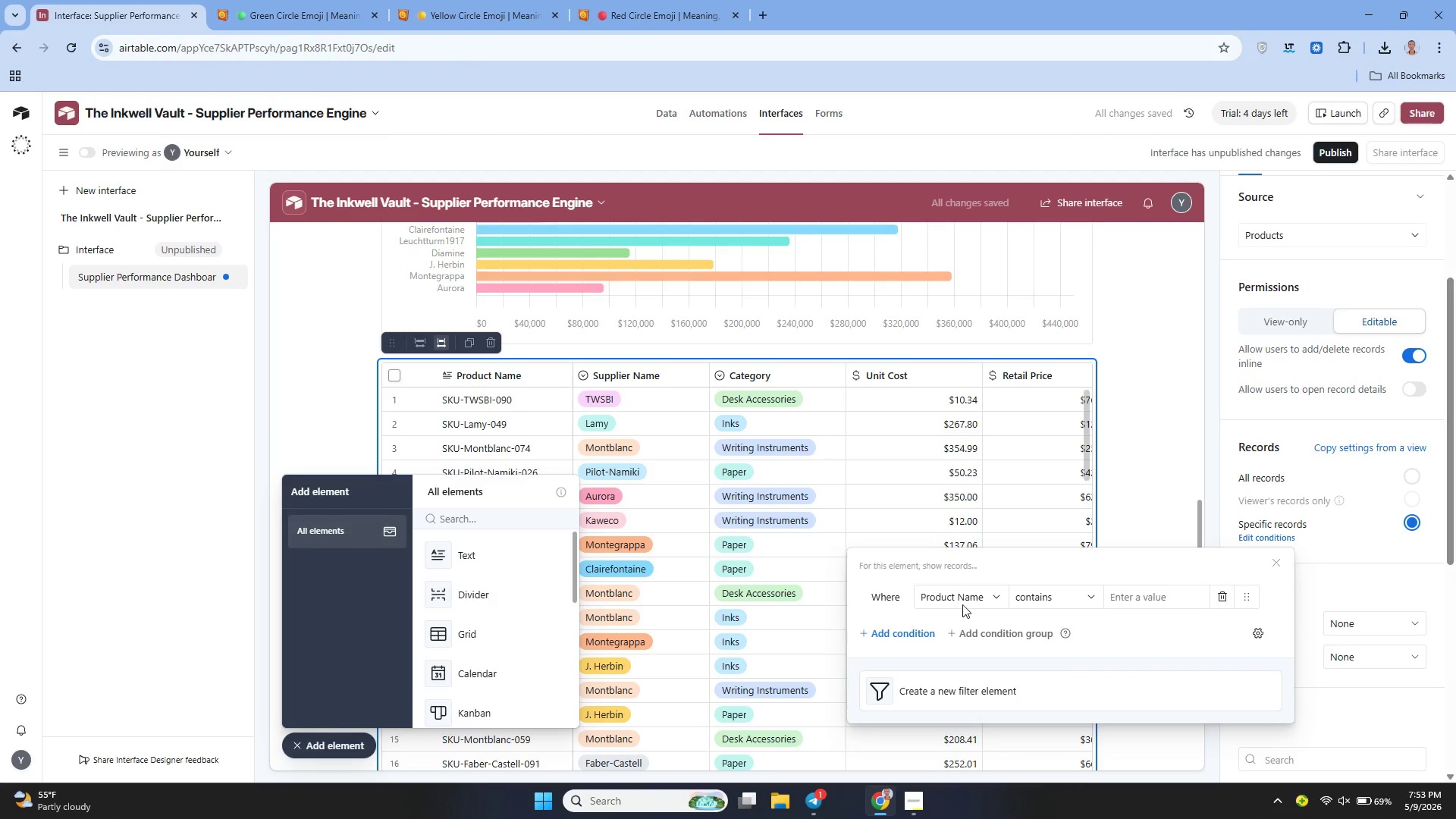 
left_click([964, 604])
 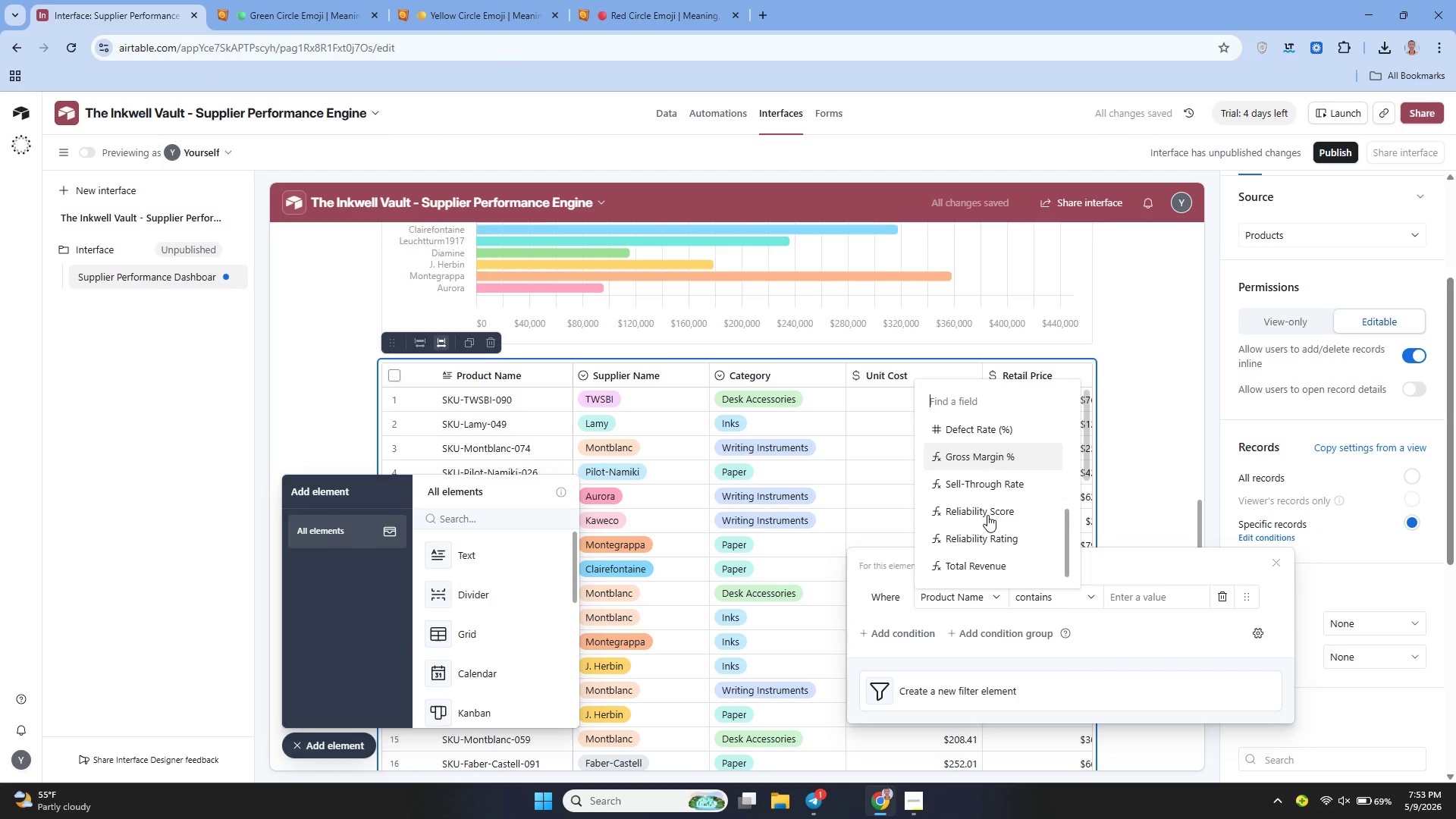 
left_click([1006, 547])
 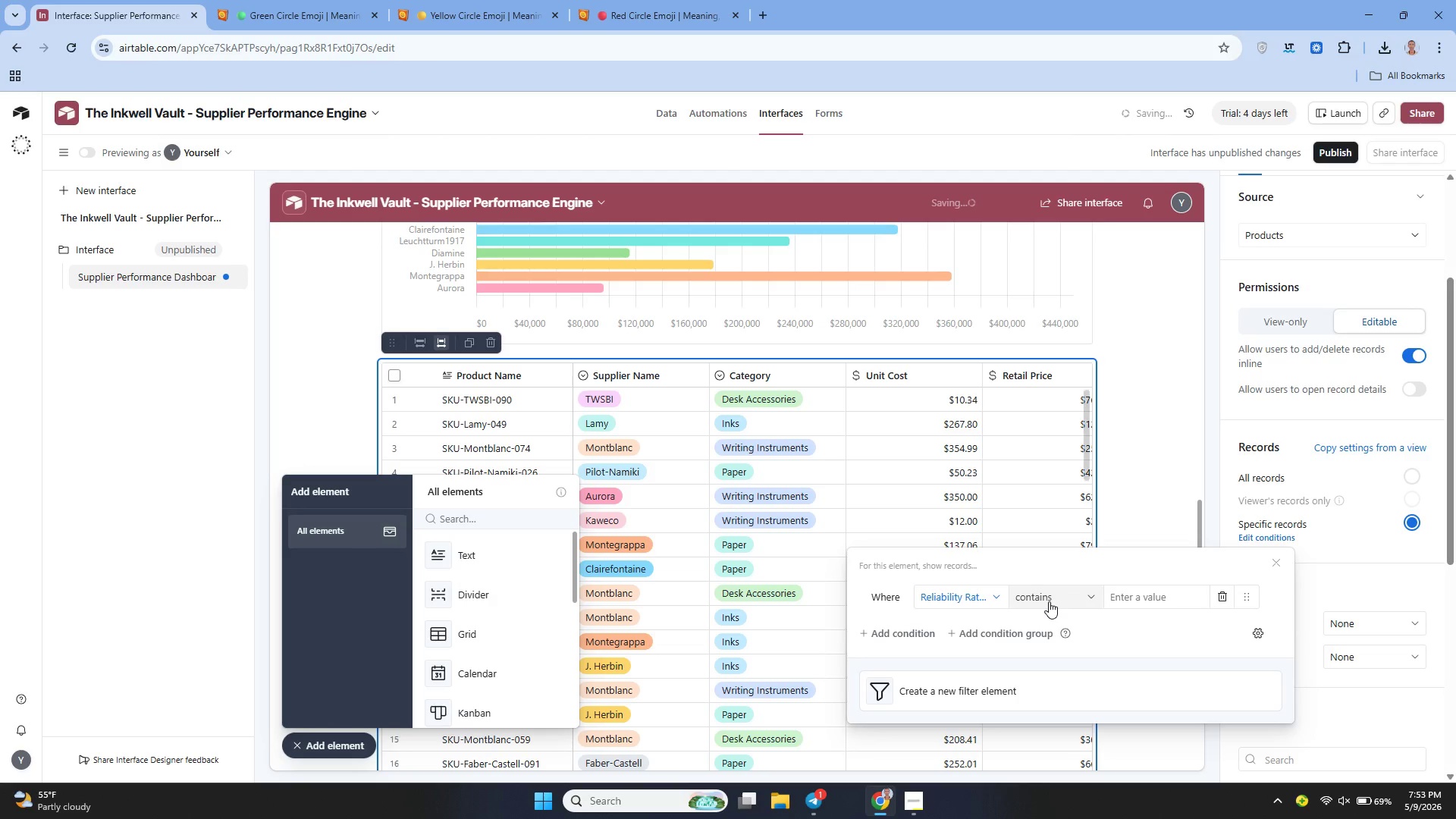 
left_click([1049, 601])
 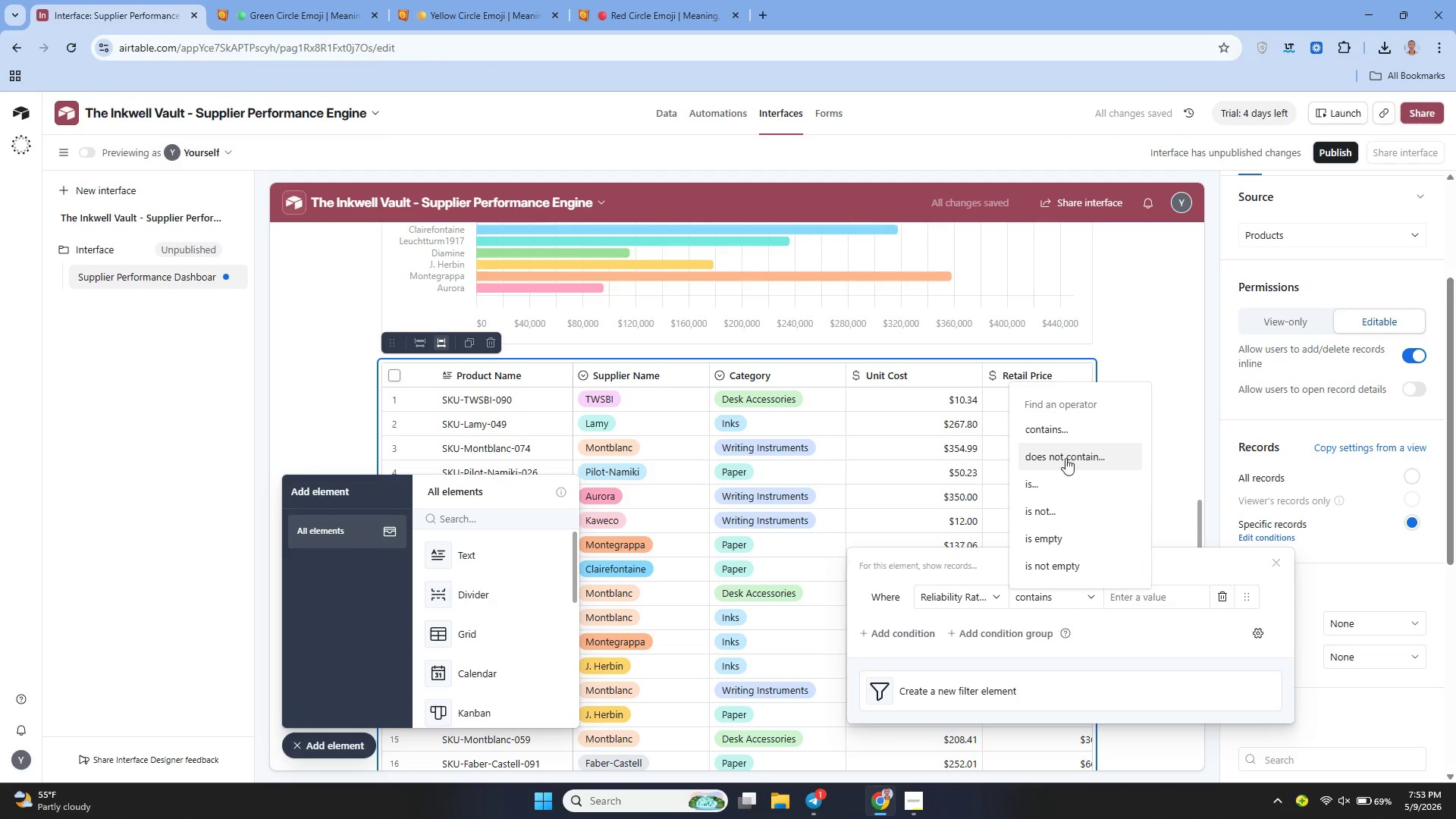 
left_click([1059, 473])
 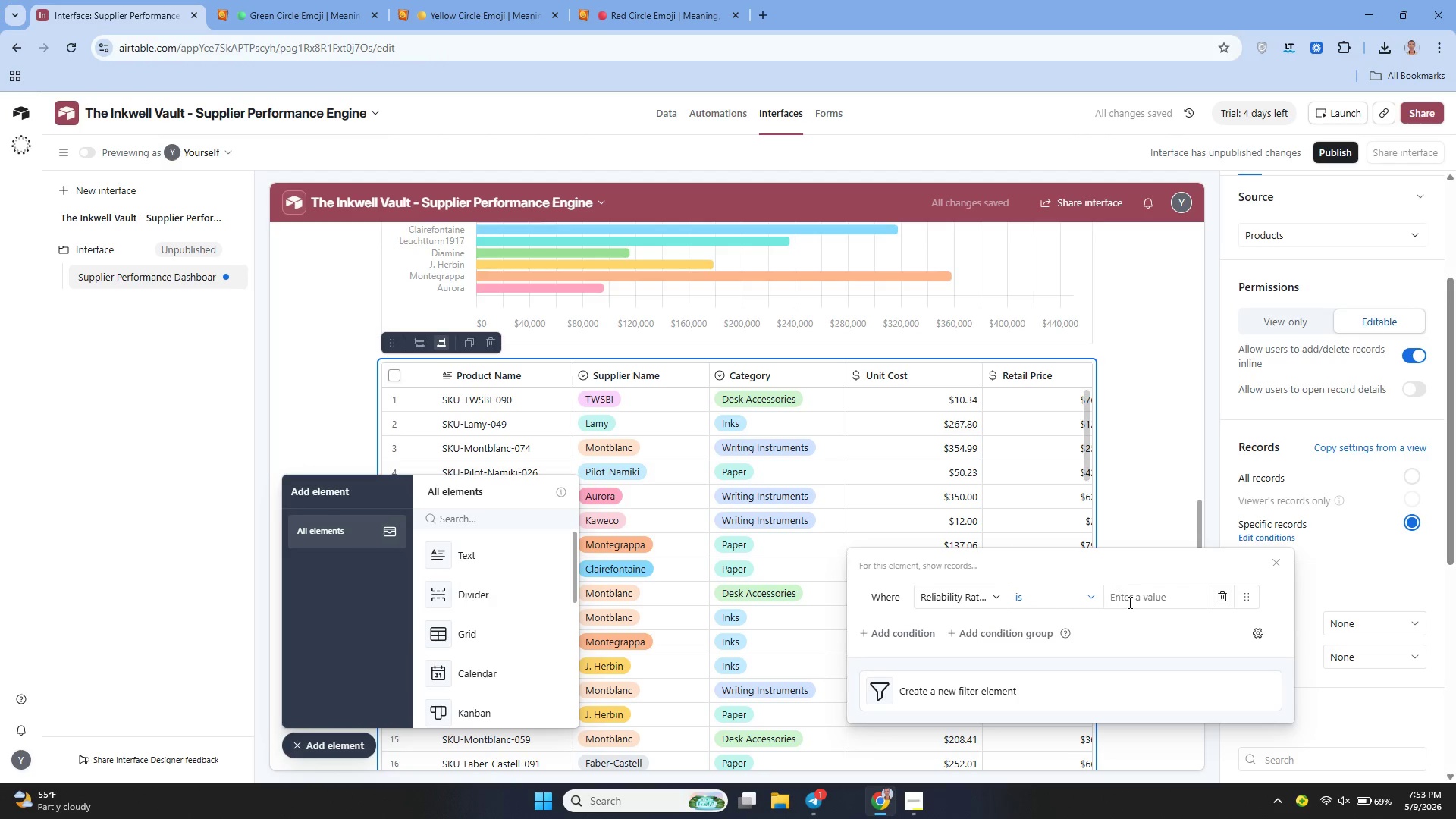 
left_click([1129, 603])
 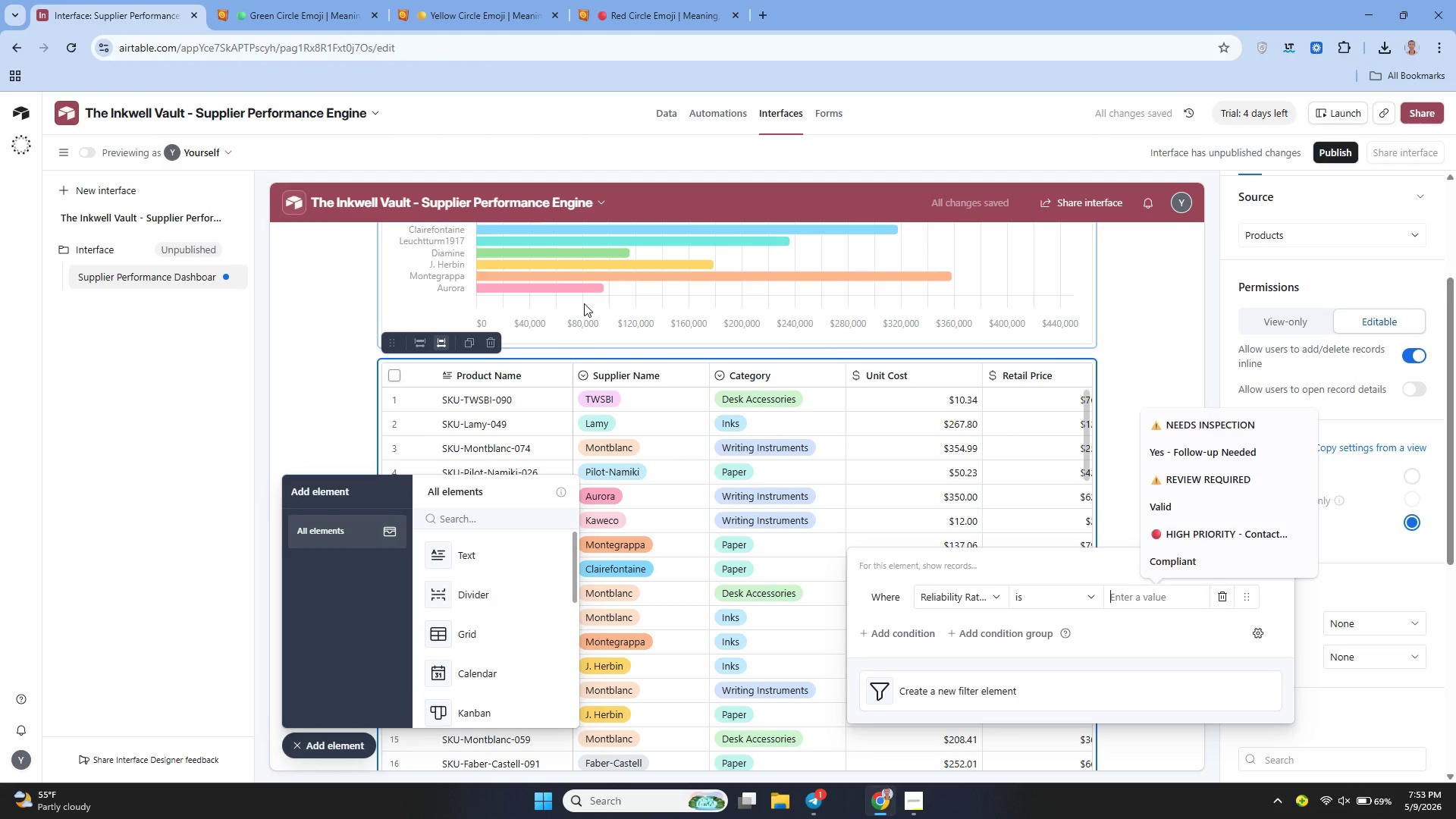 
left_click([670, 113])
 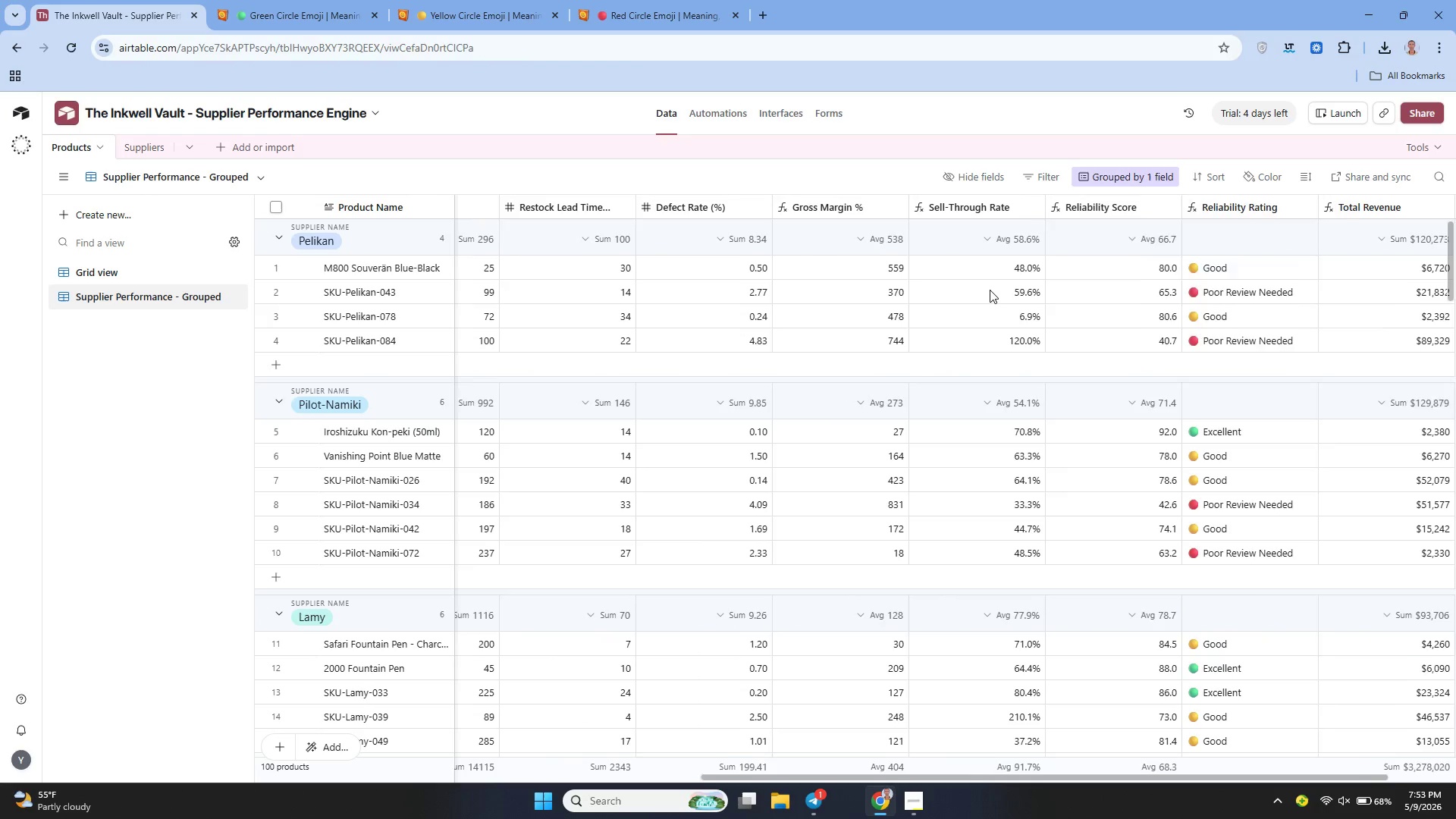 
double_click([1197, 428])
 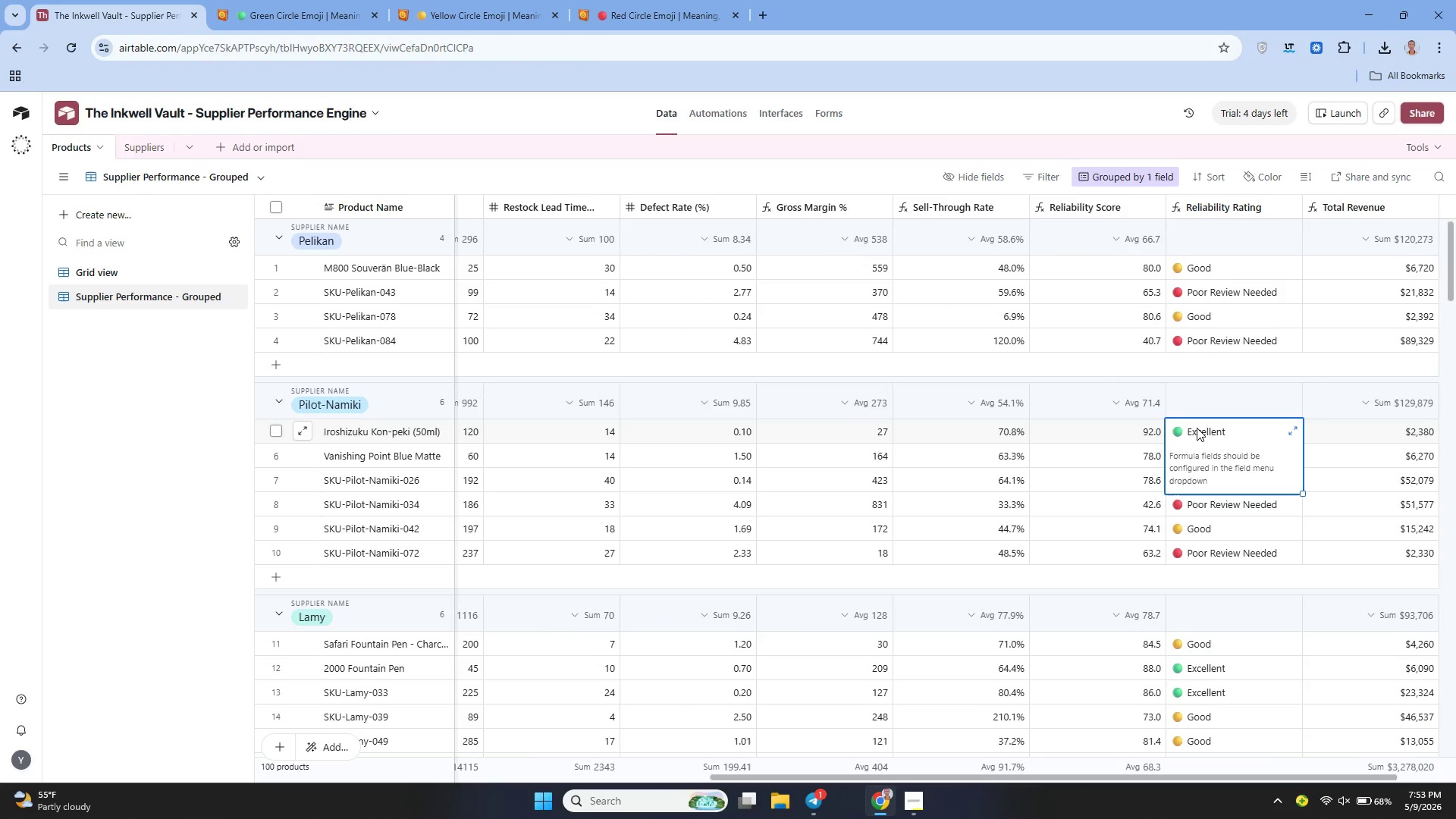 
double_click([1197, 428])
 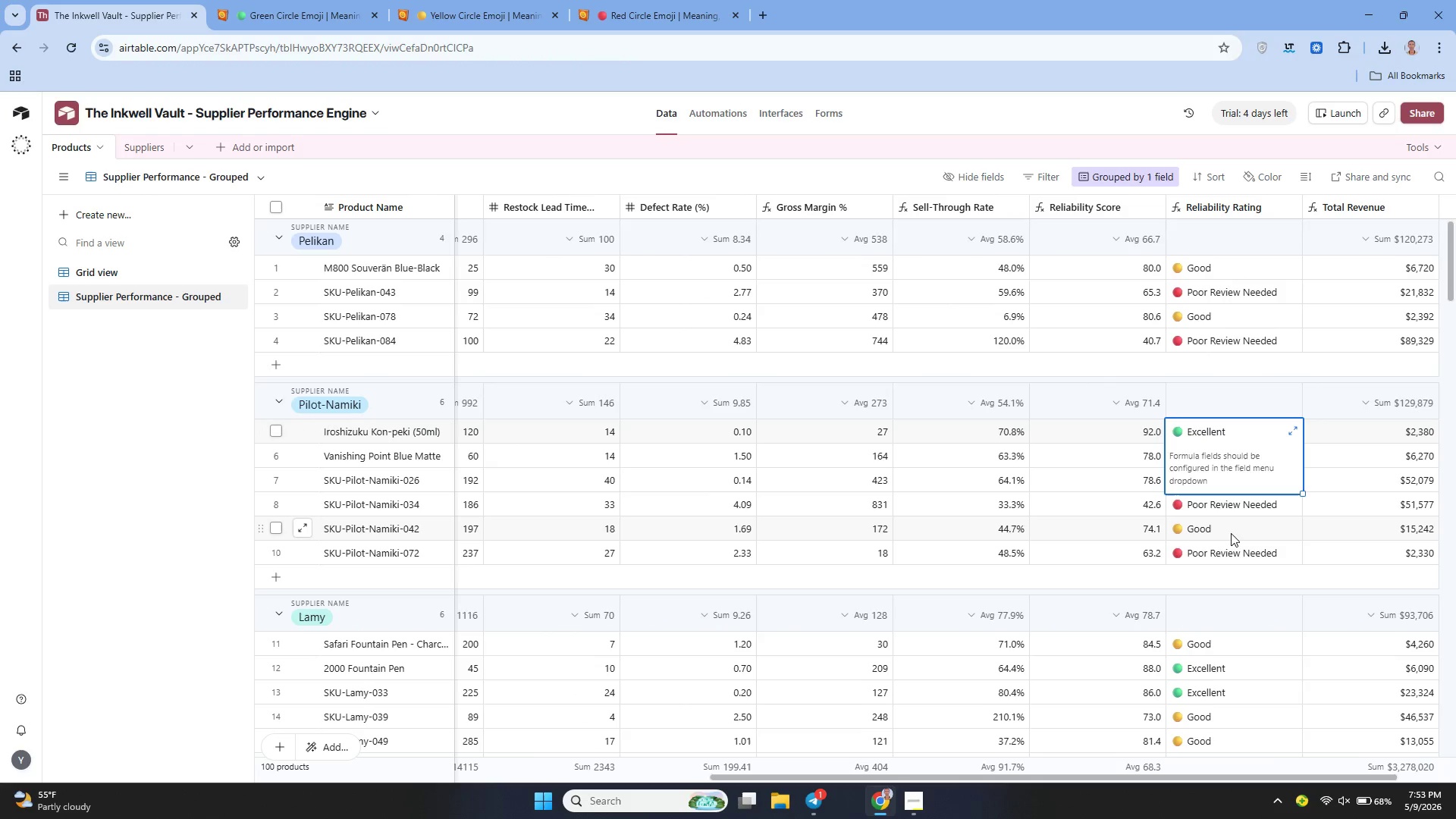 
left_click([1231, 533])
 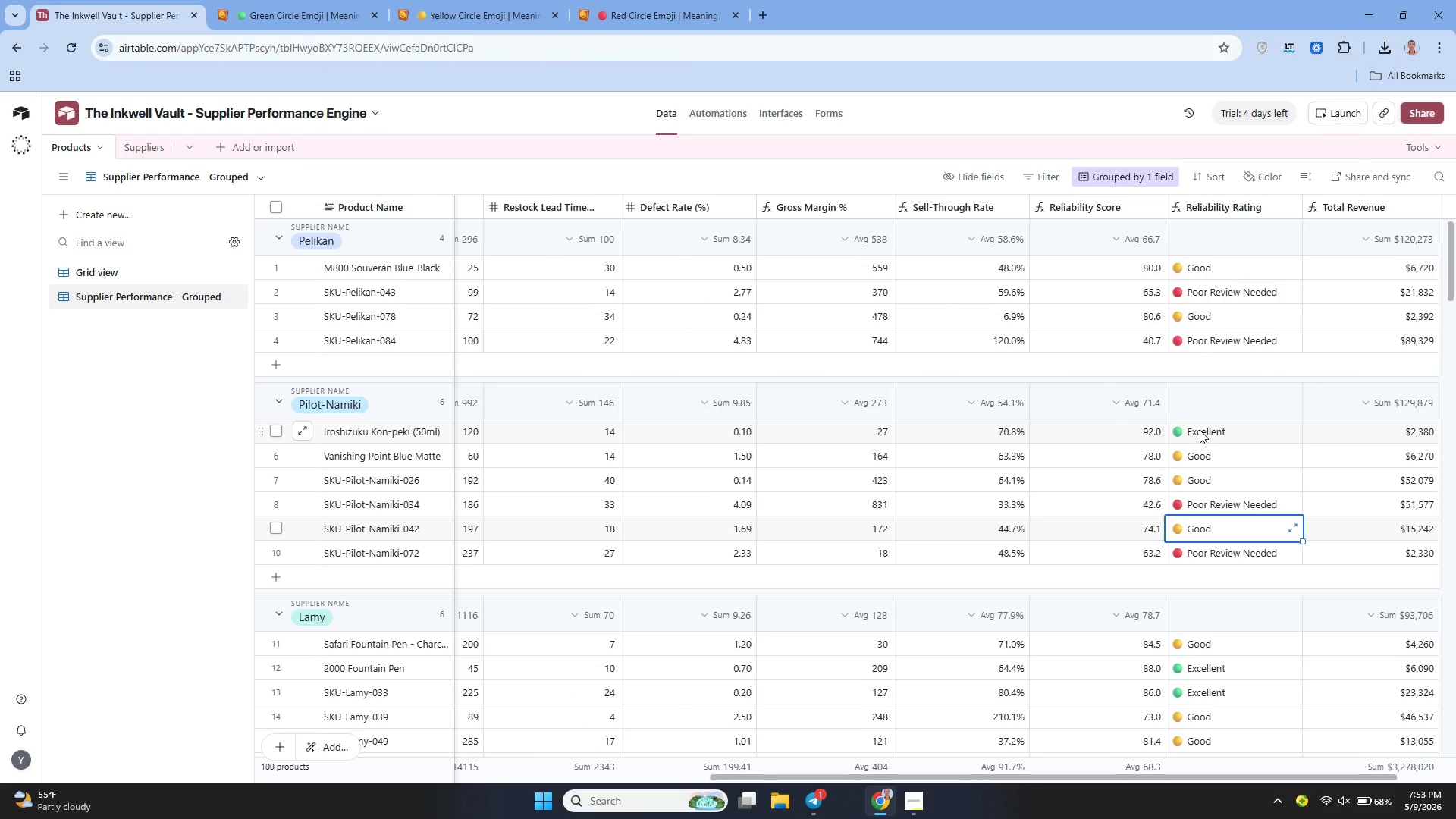 
left_click([1200, 430])
 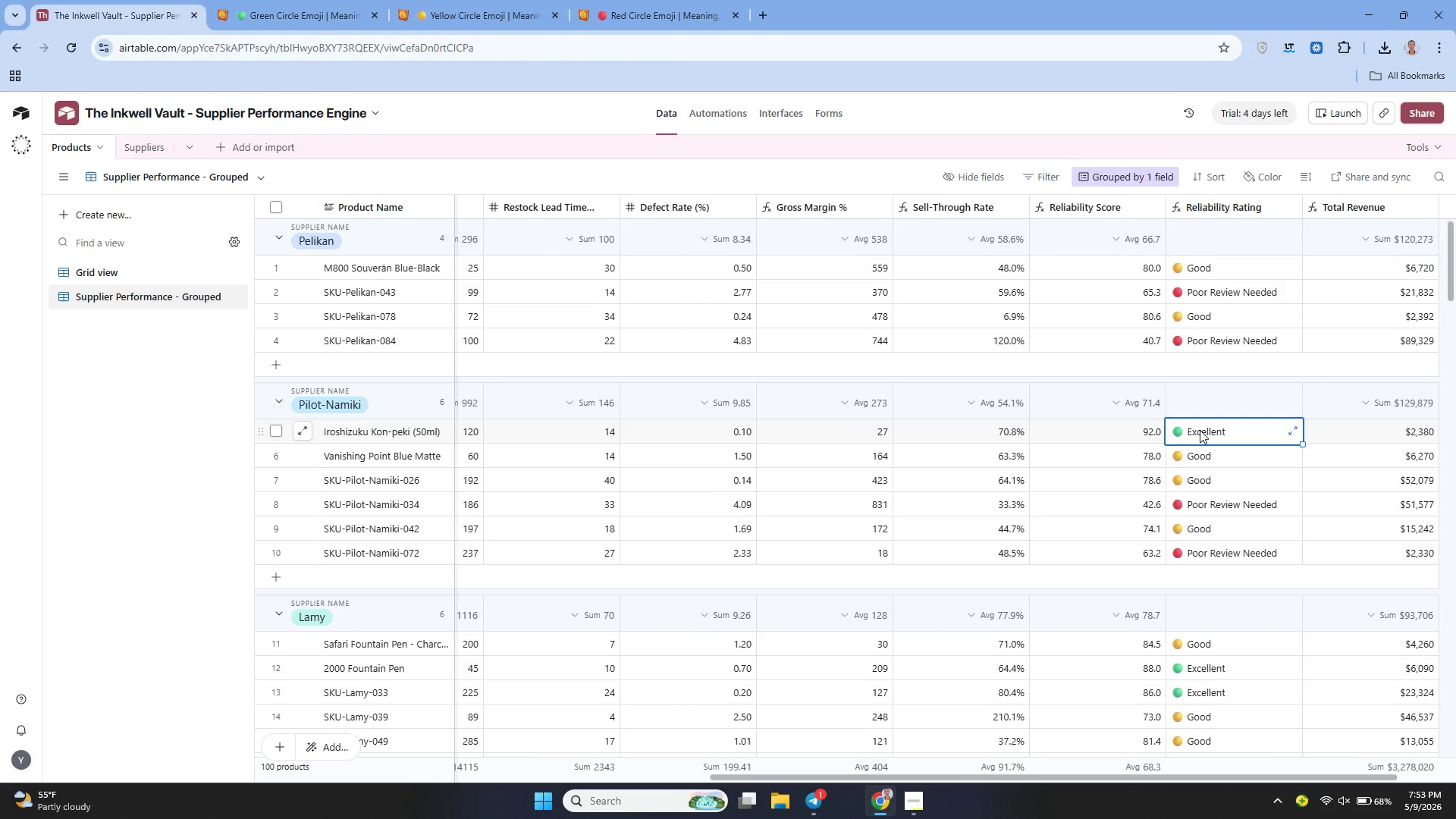 
key(Control+C)
 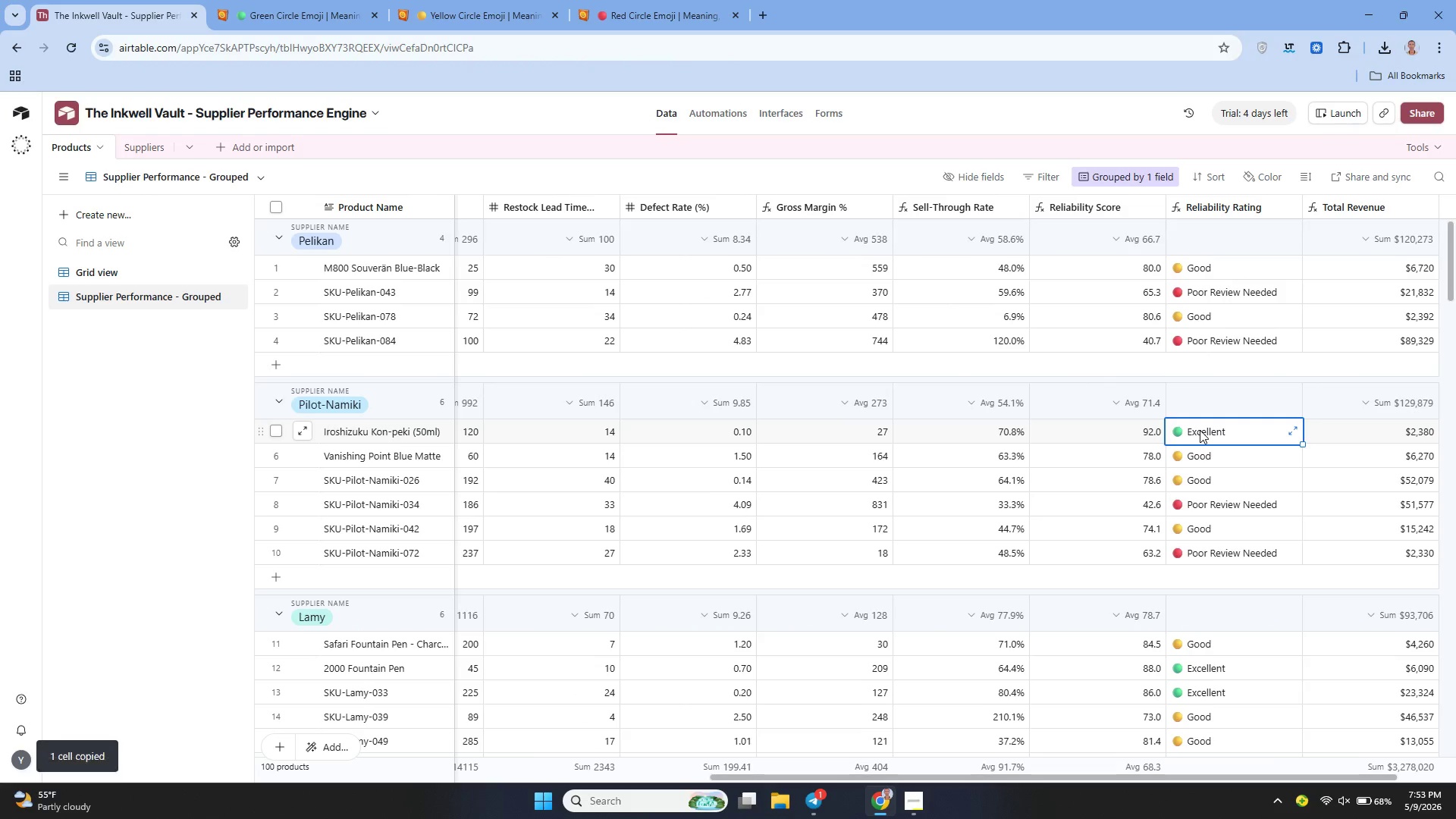 
key(Control+C)
 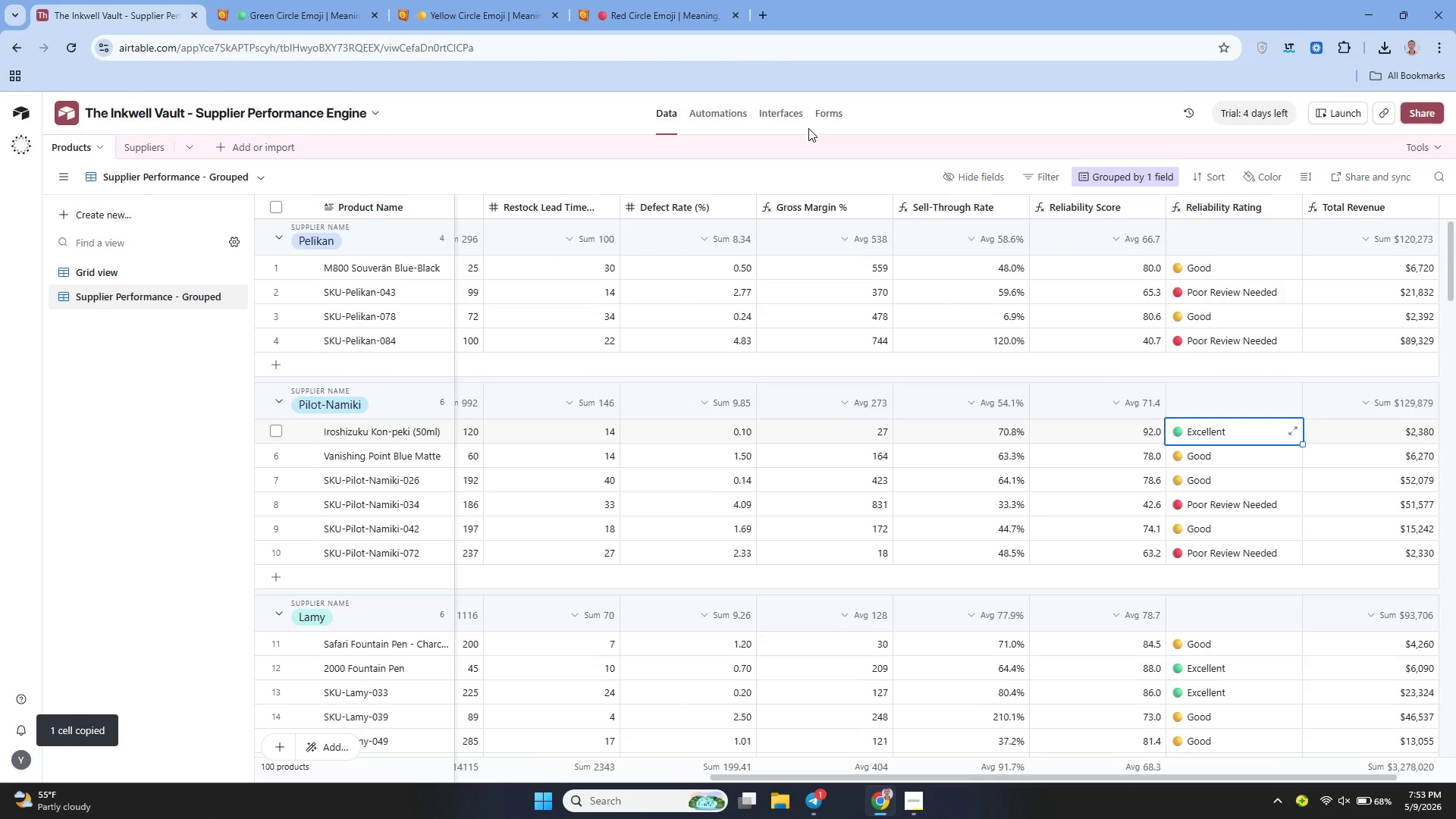 
left_click([770, 104])
 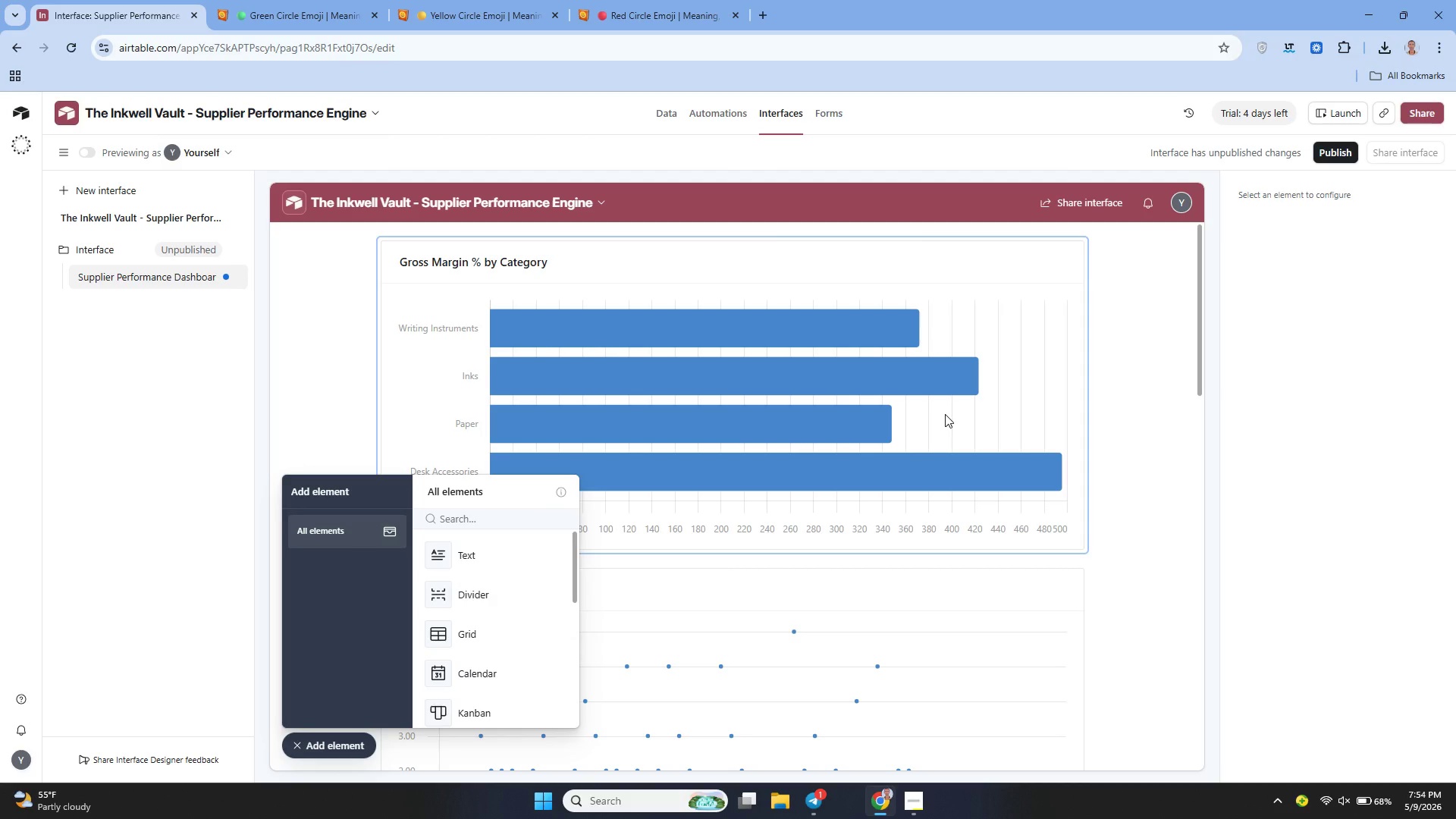 
wait(13.53)
 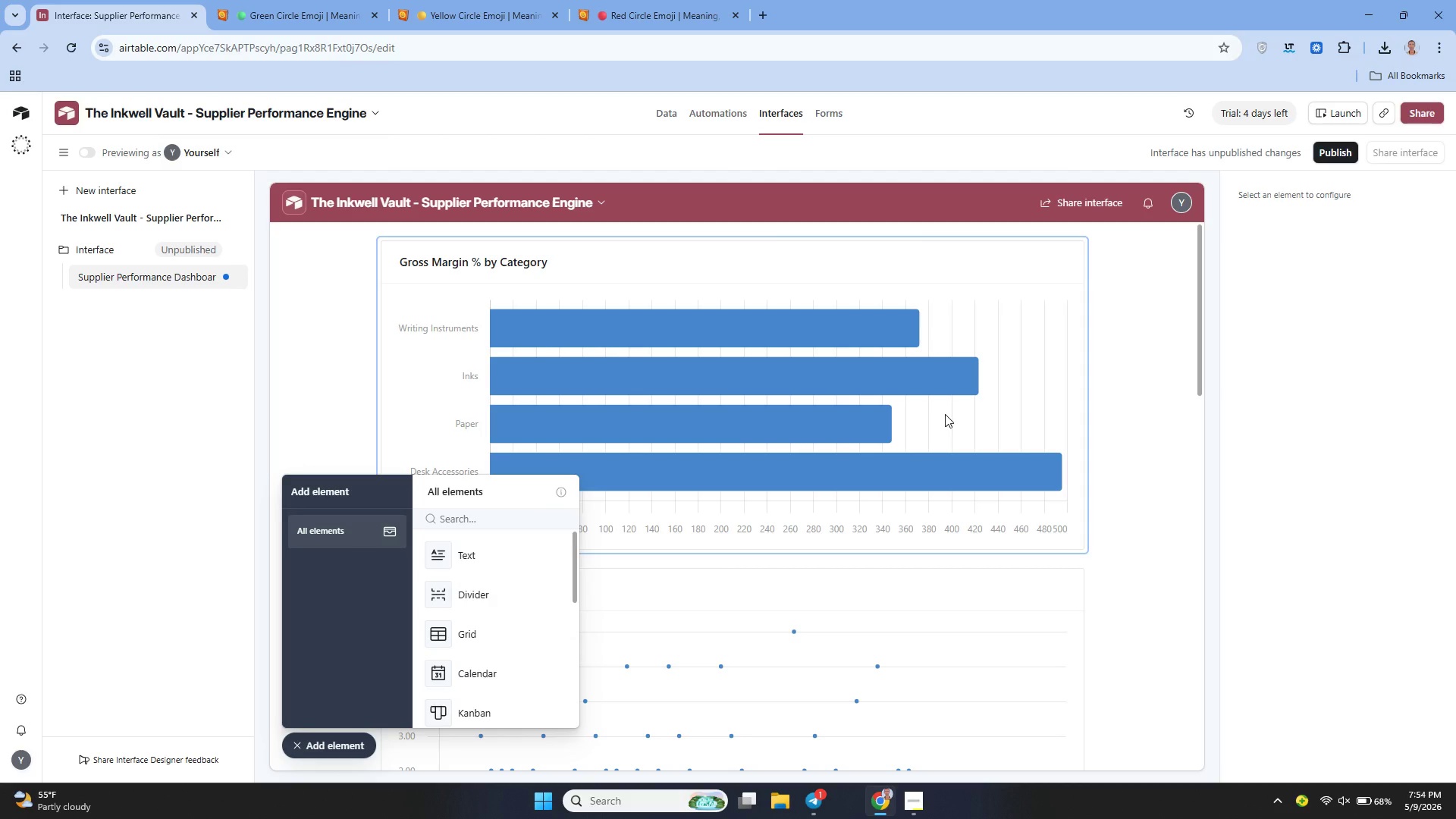 
left_click([1003, 467])
 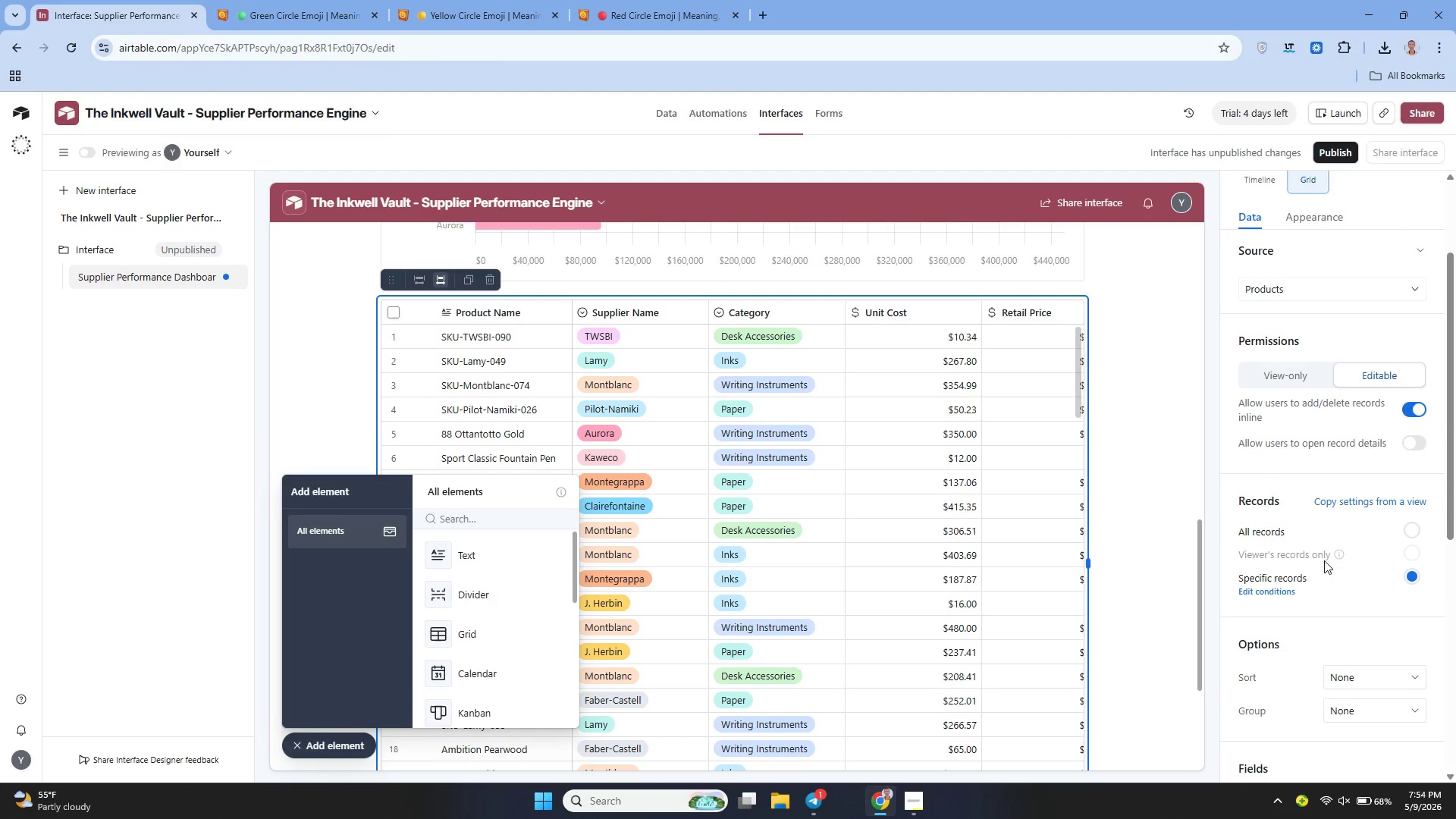 
left_click([1283, 597])
 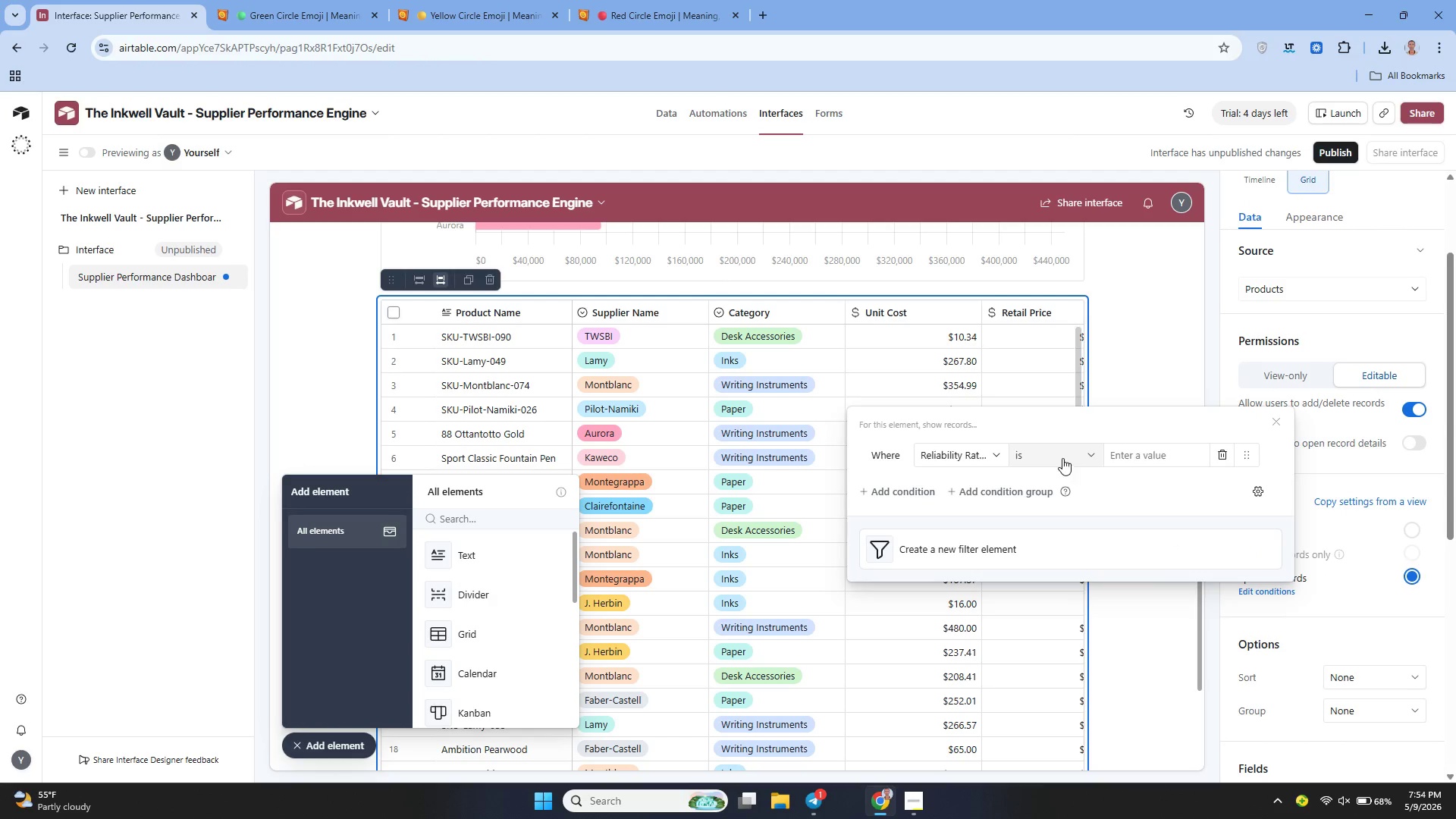 
left_click([1161, 459])
 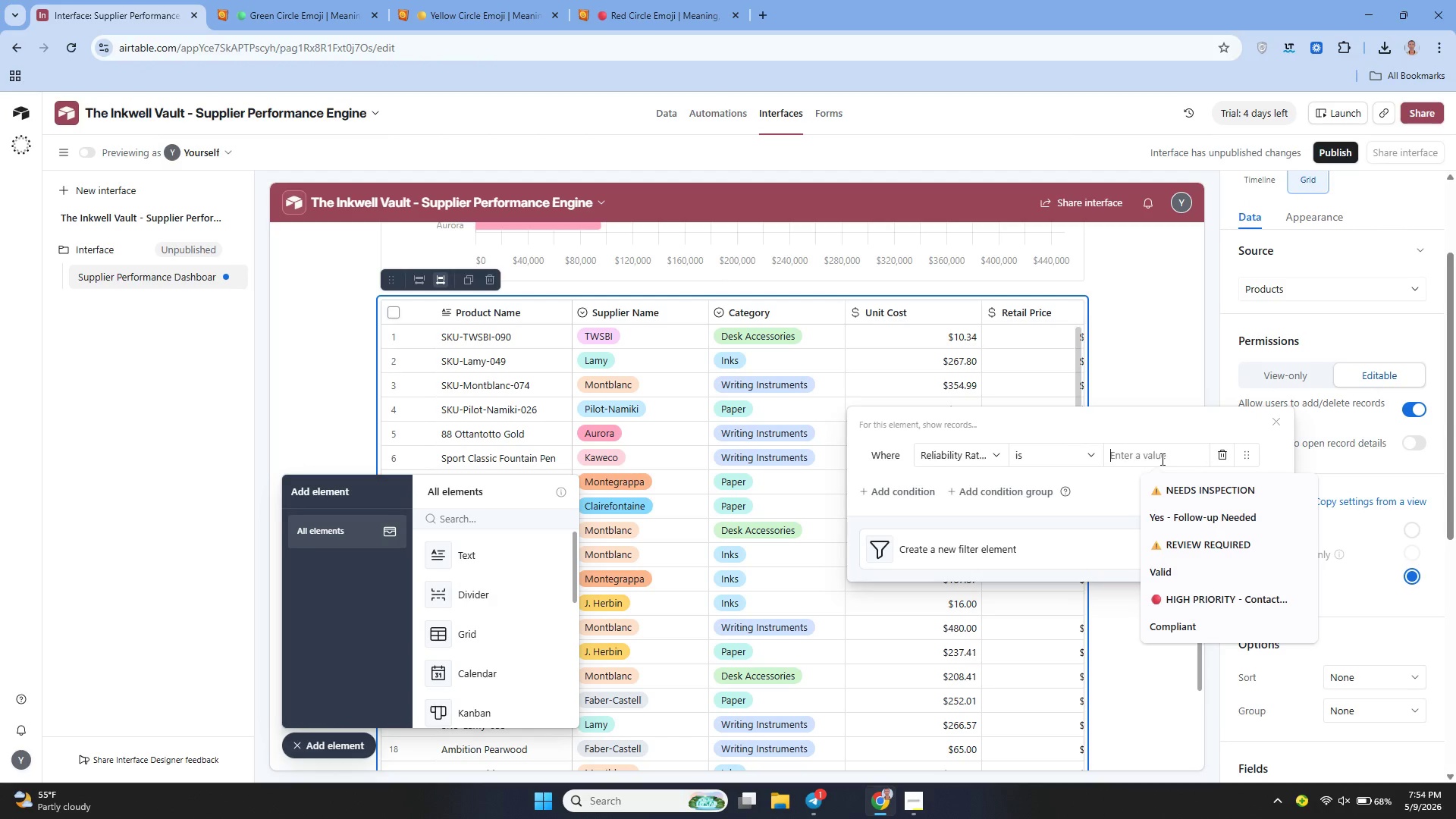 
key(Control+V)
 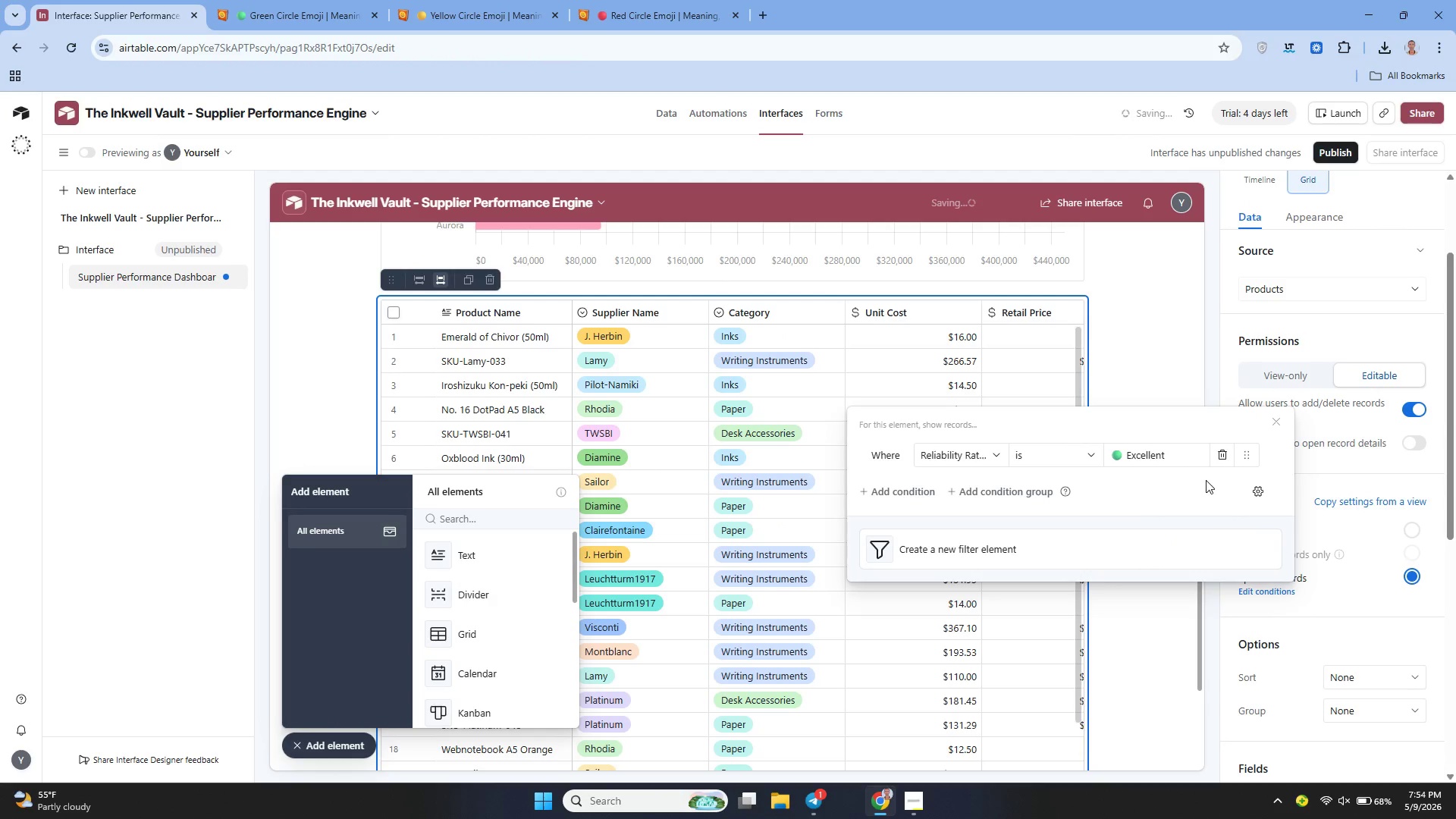 
left_click([1165, 362])
 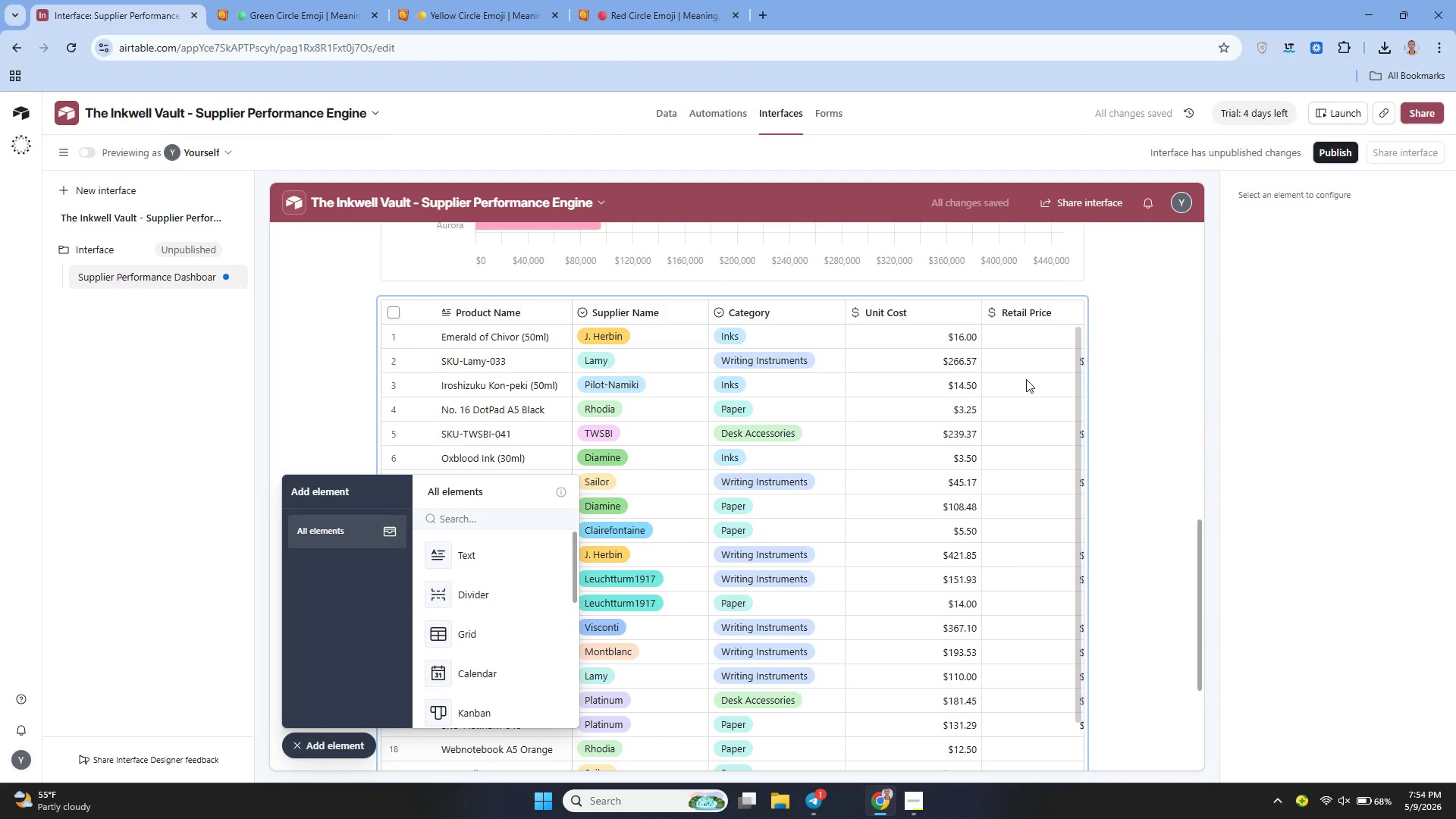 
wait(5.83)
 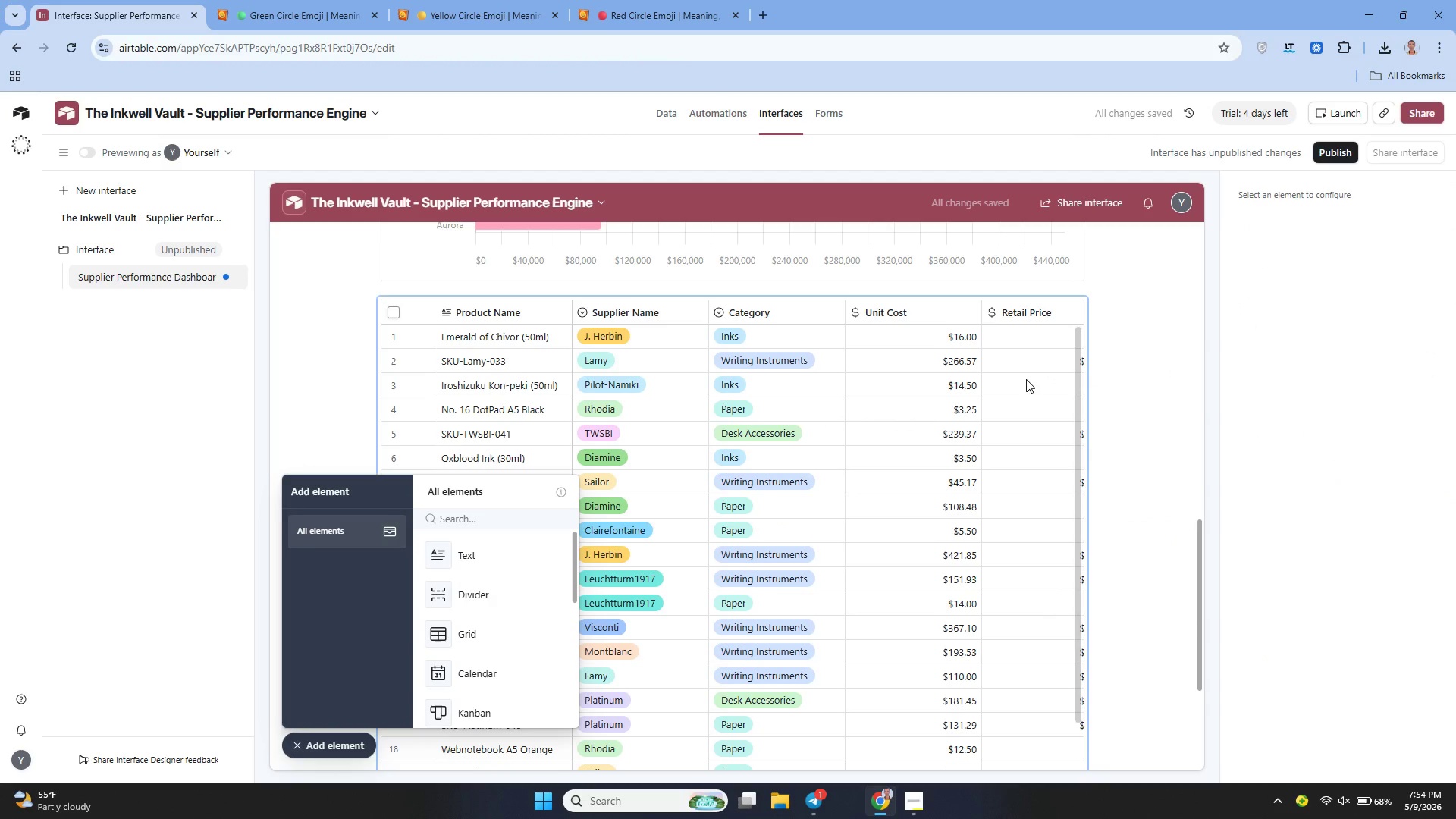 
left_click([1026, 379])
 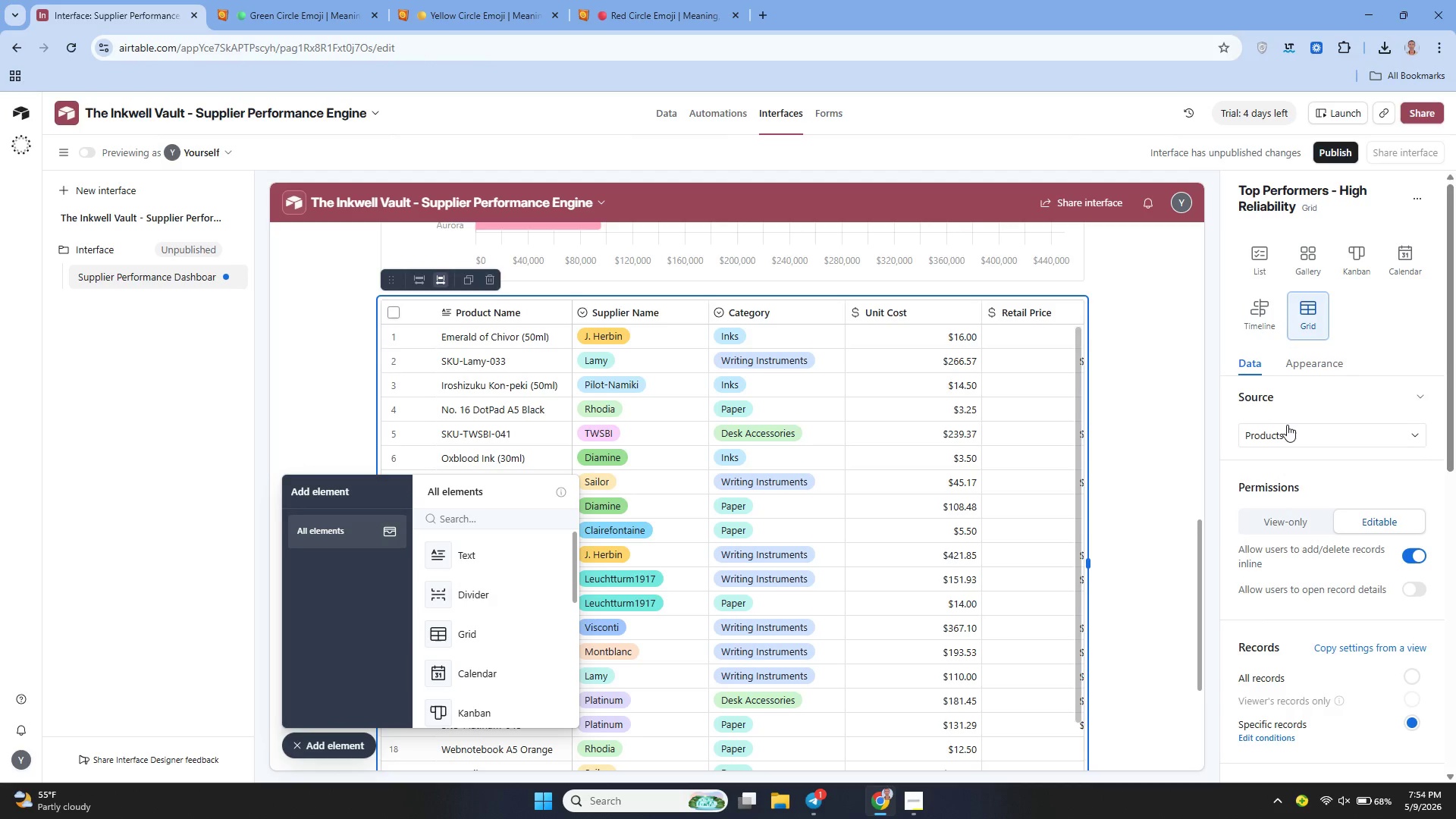 
mouse_move([1338, 470])
 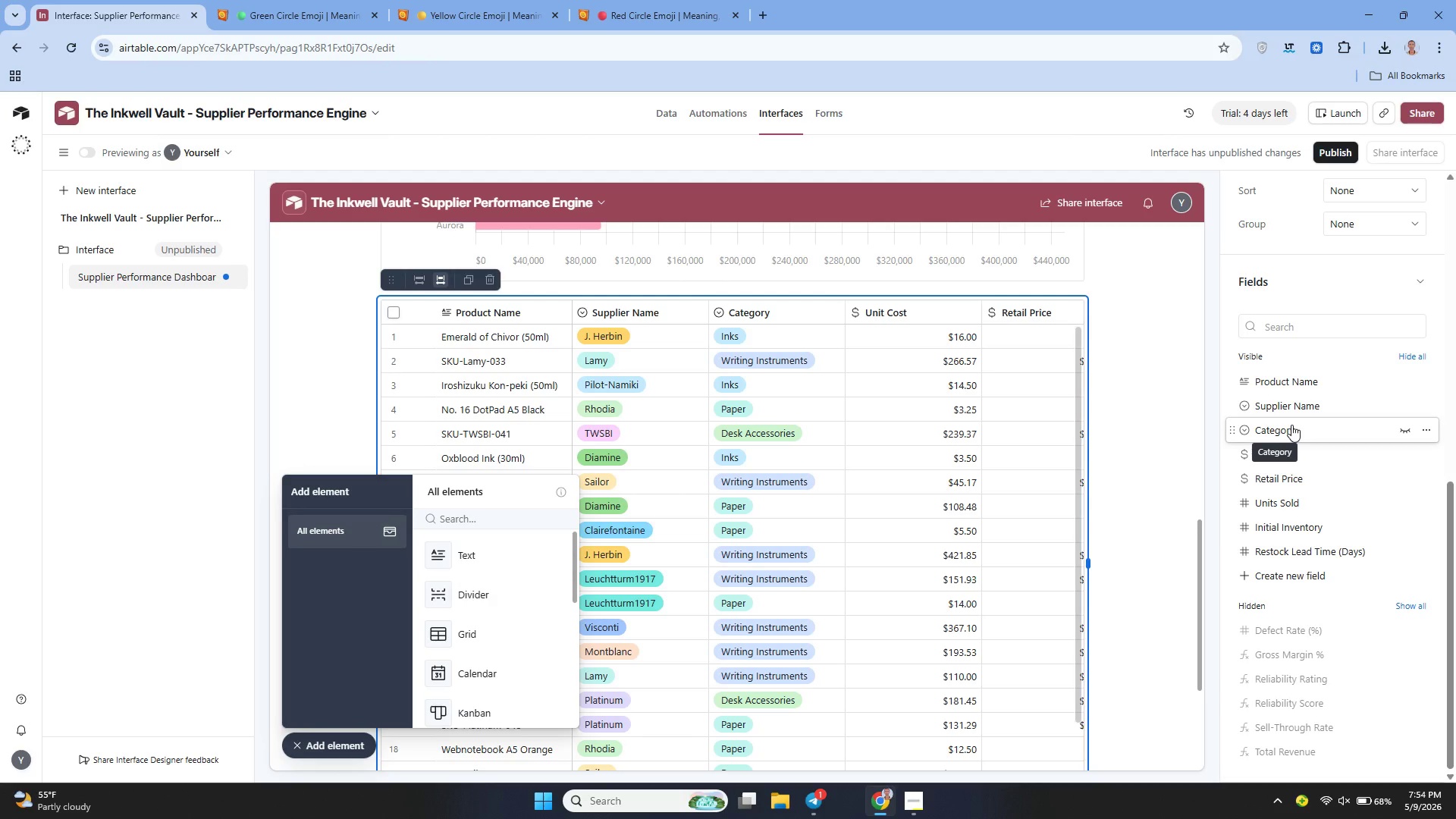 
wait(7.87)
 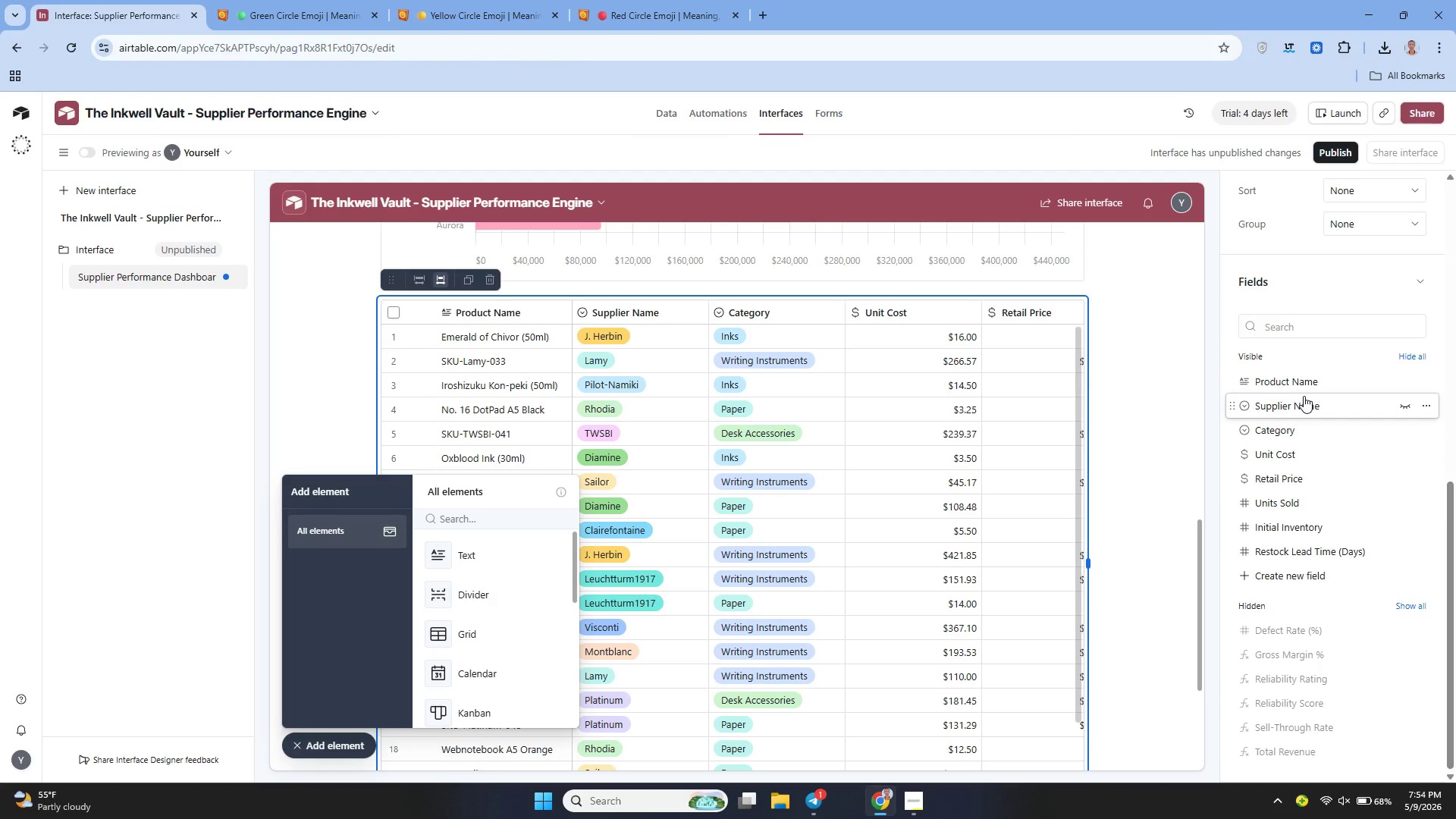 
left_click([1401, 430])
 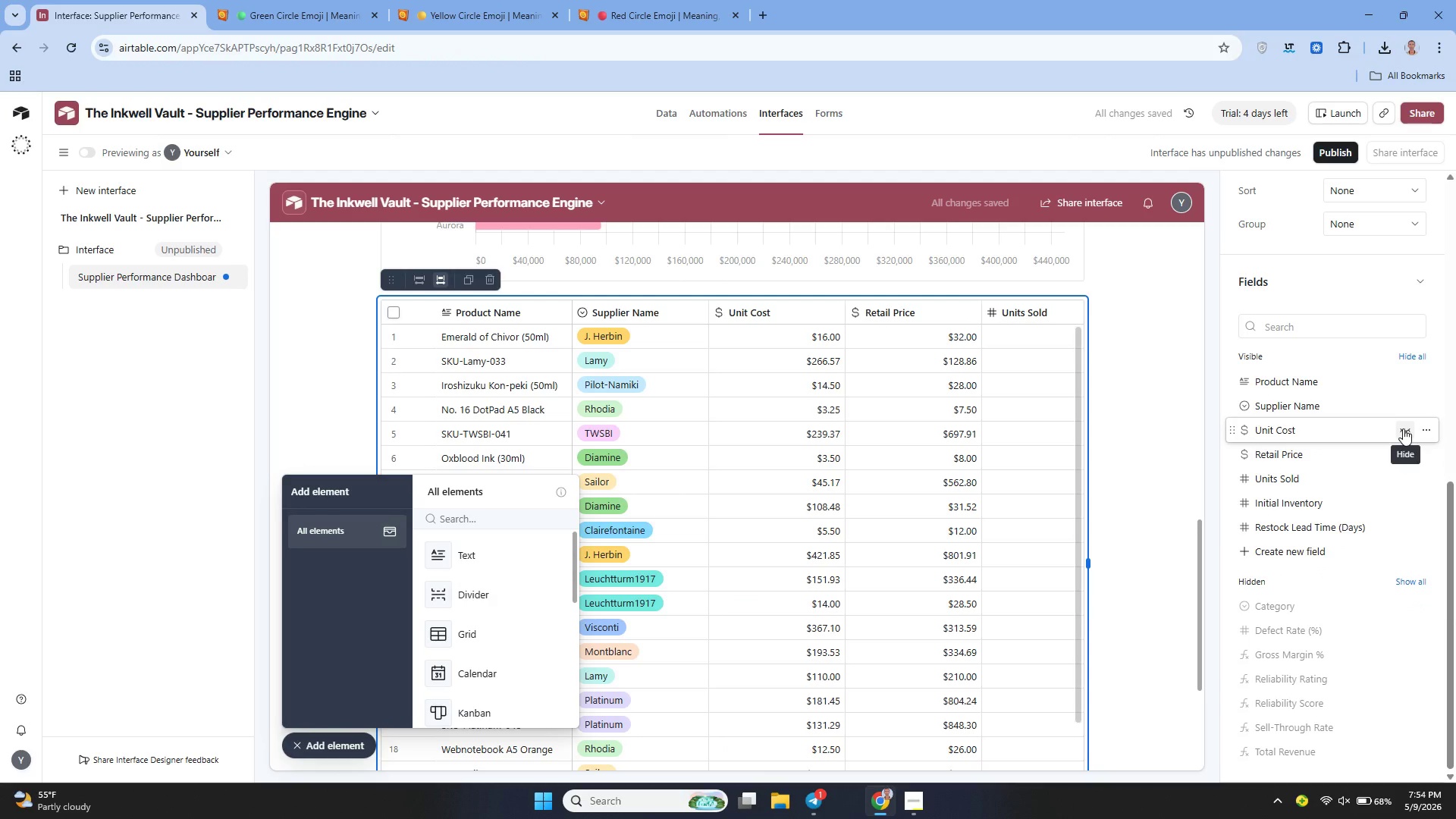 
left_click([1403, 428])
 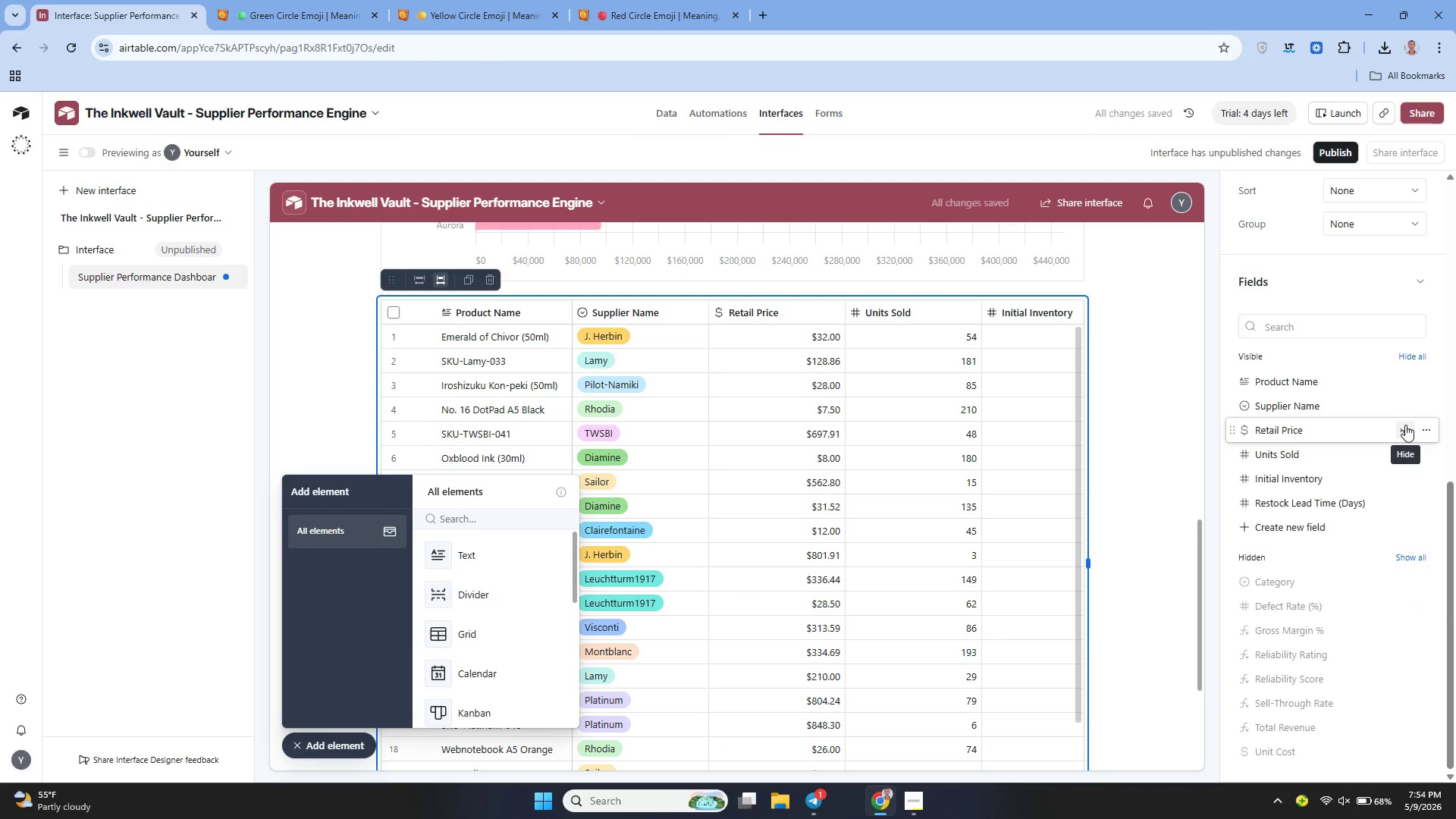 
double_click([1405, 425])
 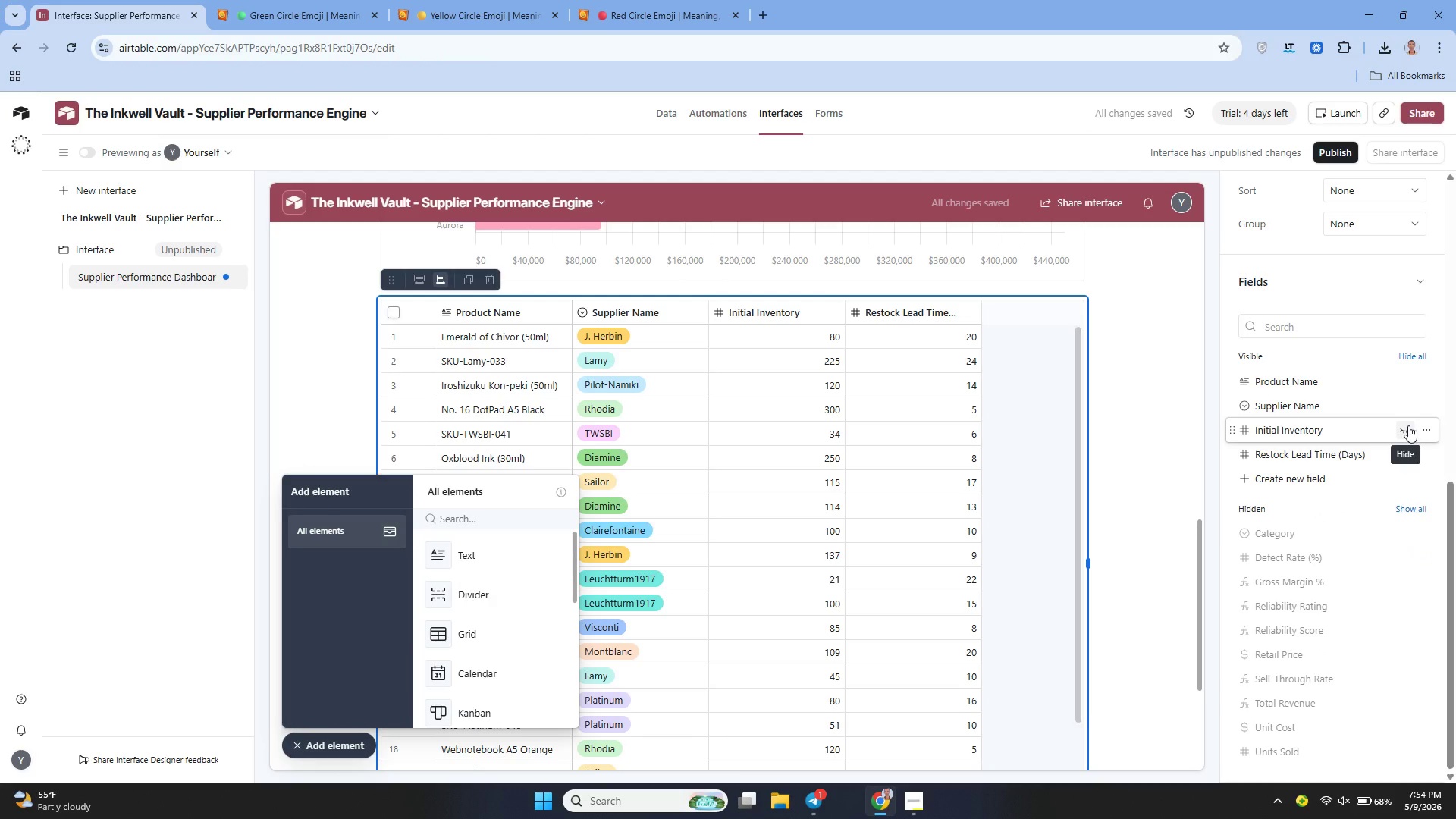 
left_click([1408, 425])
 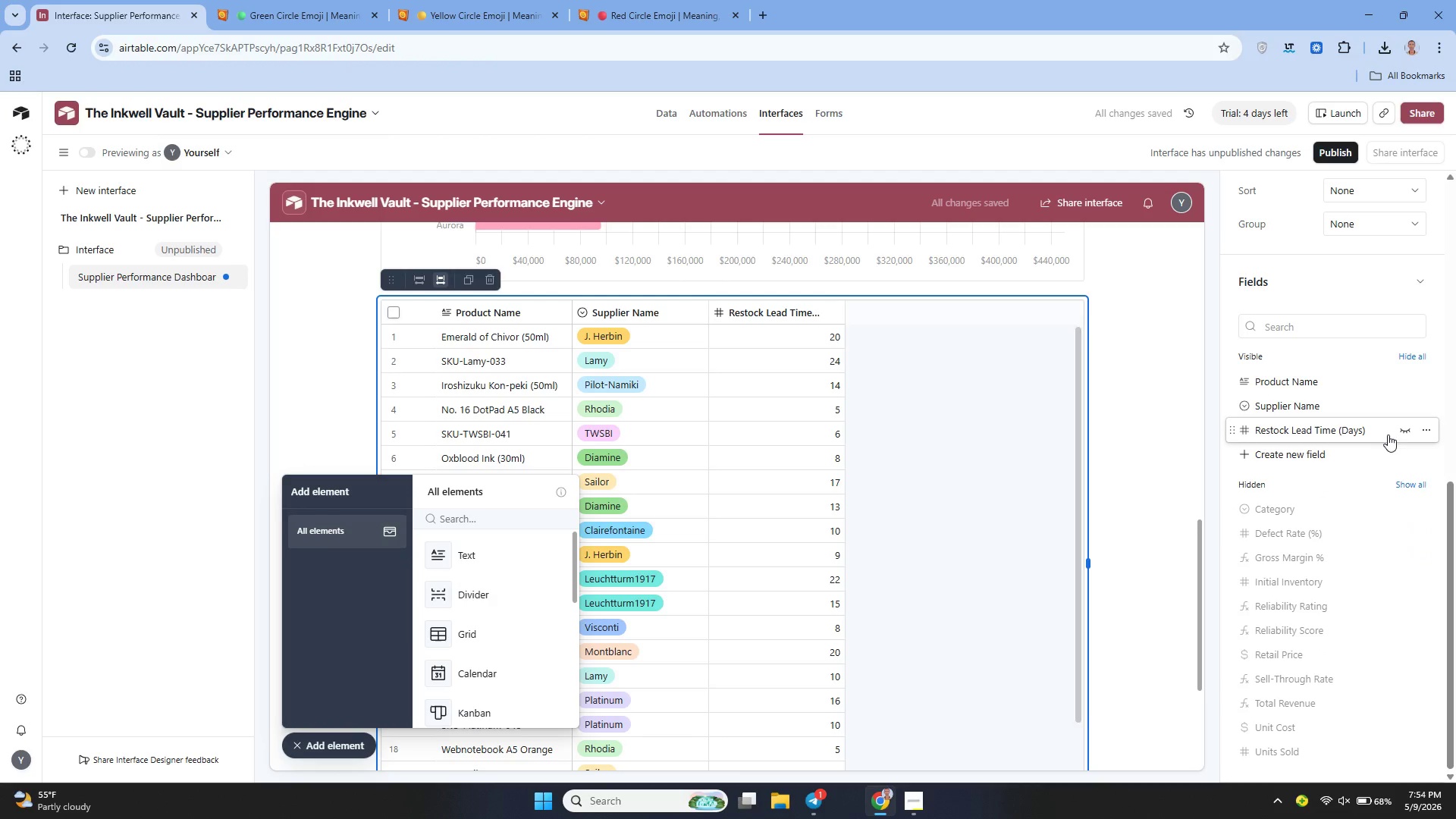 
left_click([1398, 428])
 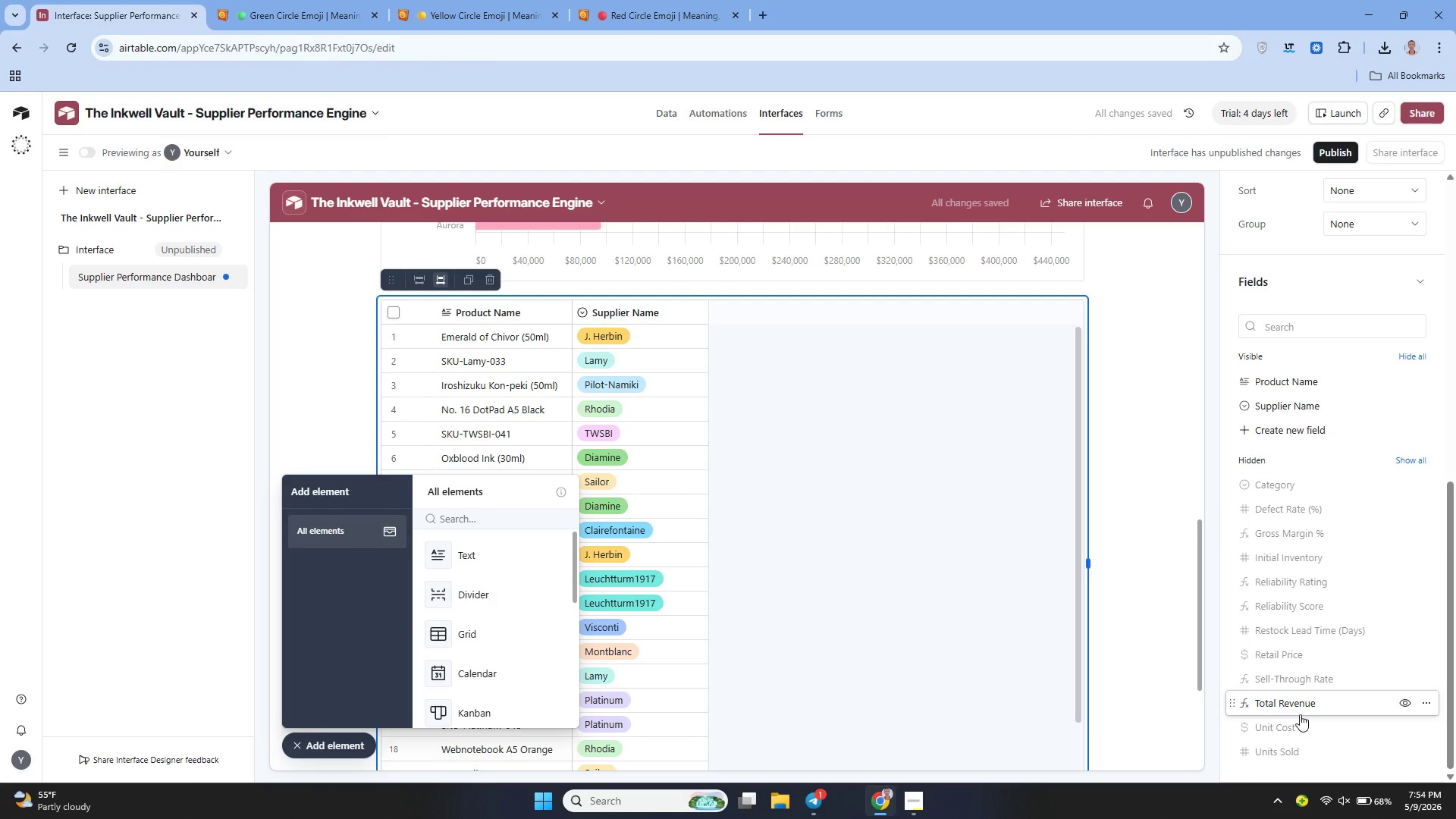 
wait(6.95)
 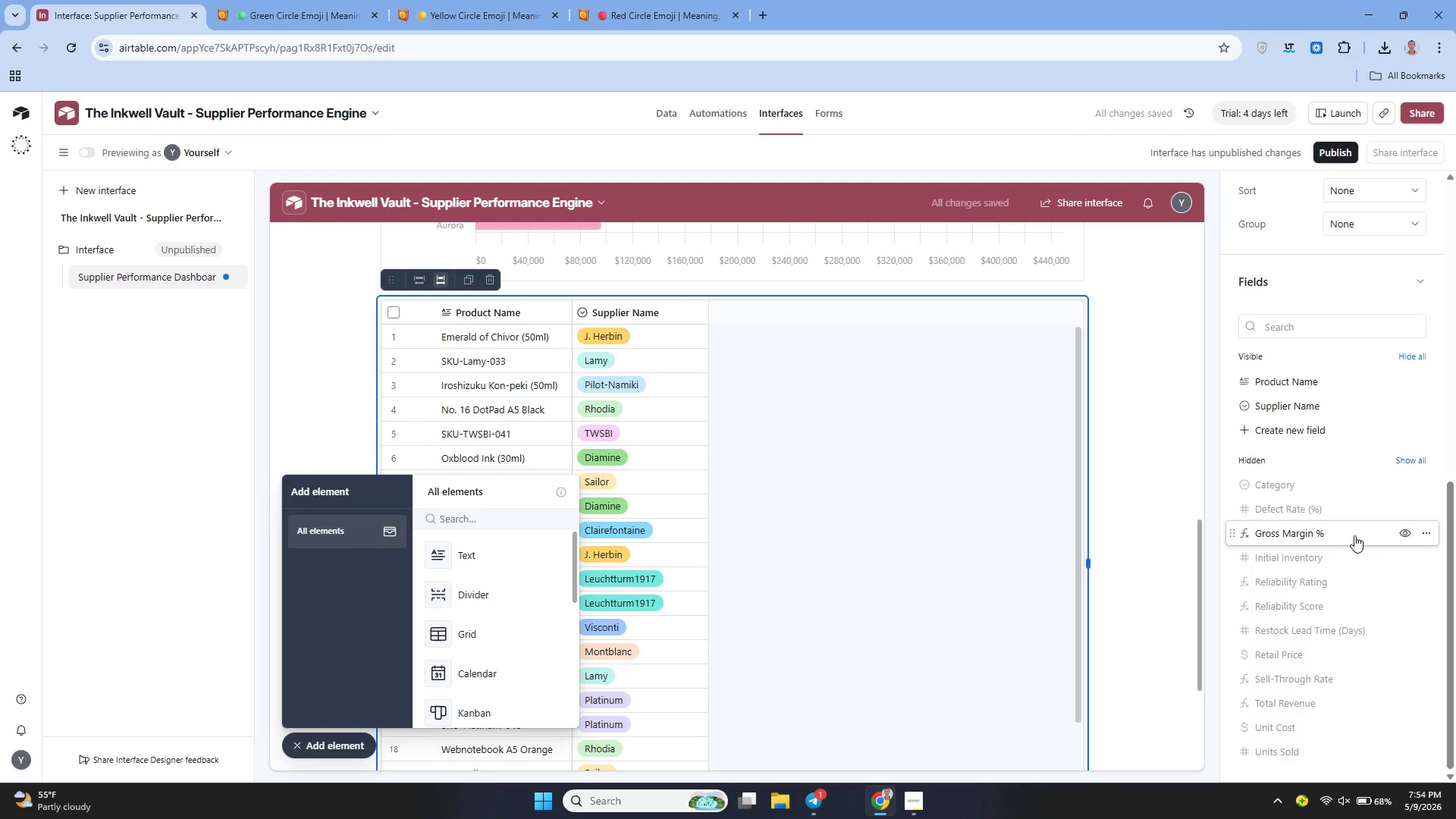 
left_click([1399, 530])
 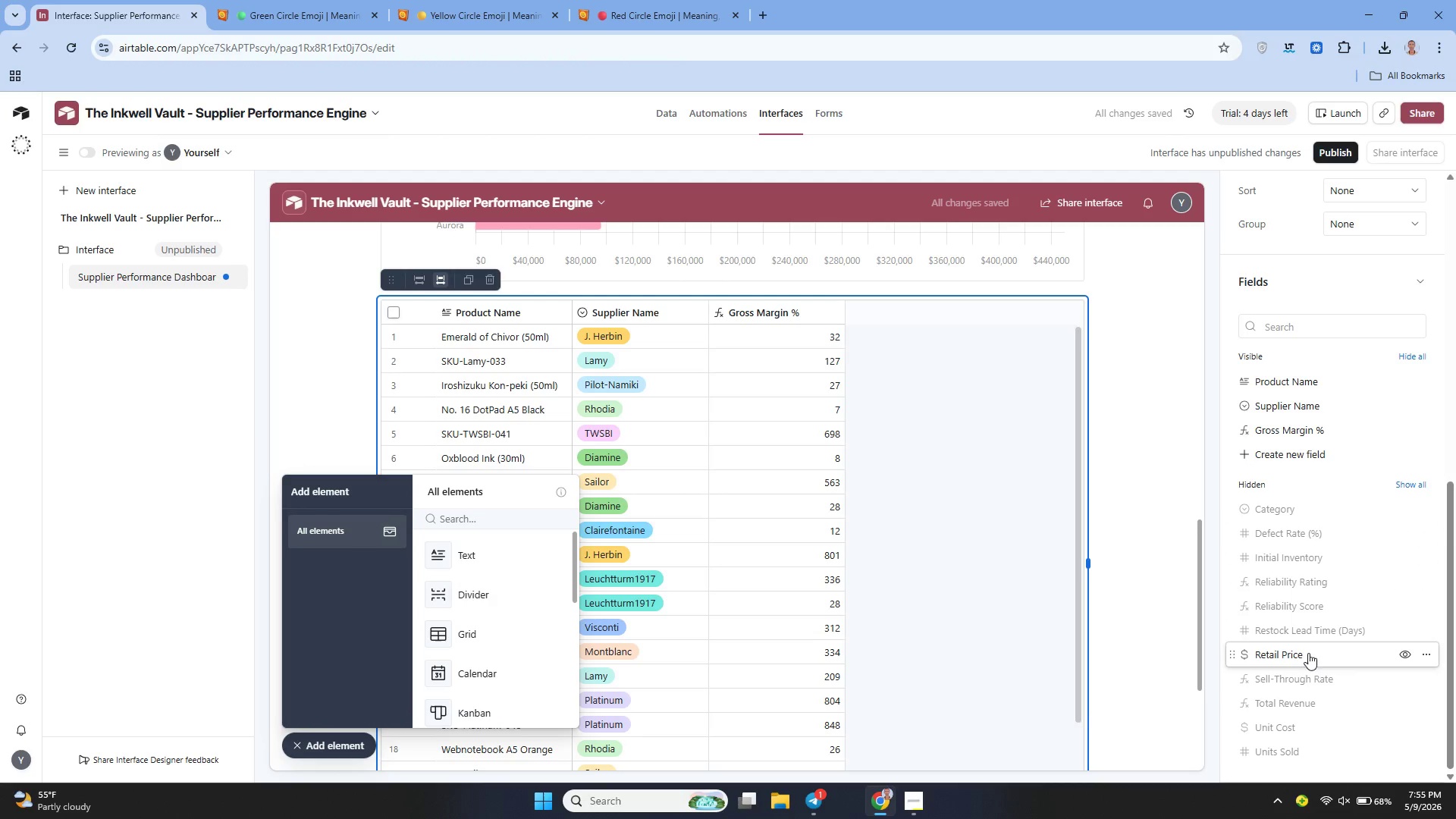 
left_click([1398, 676])
 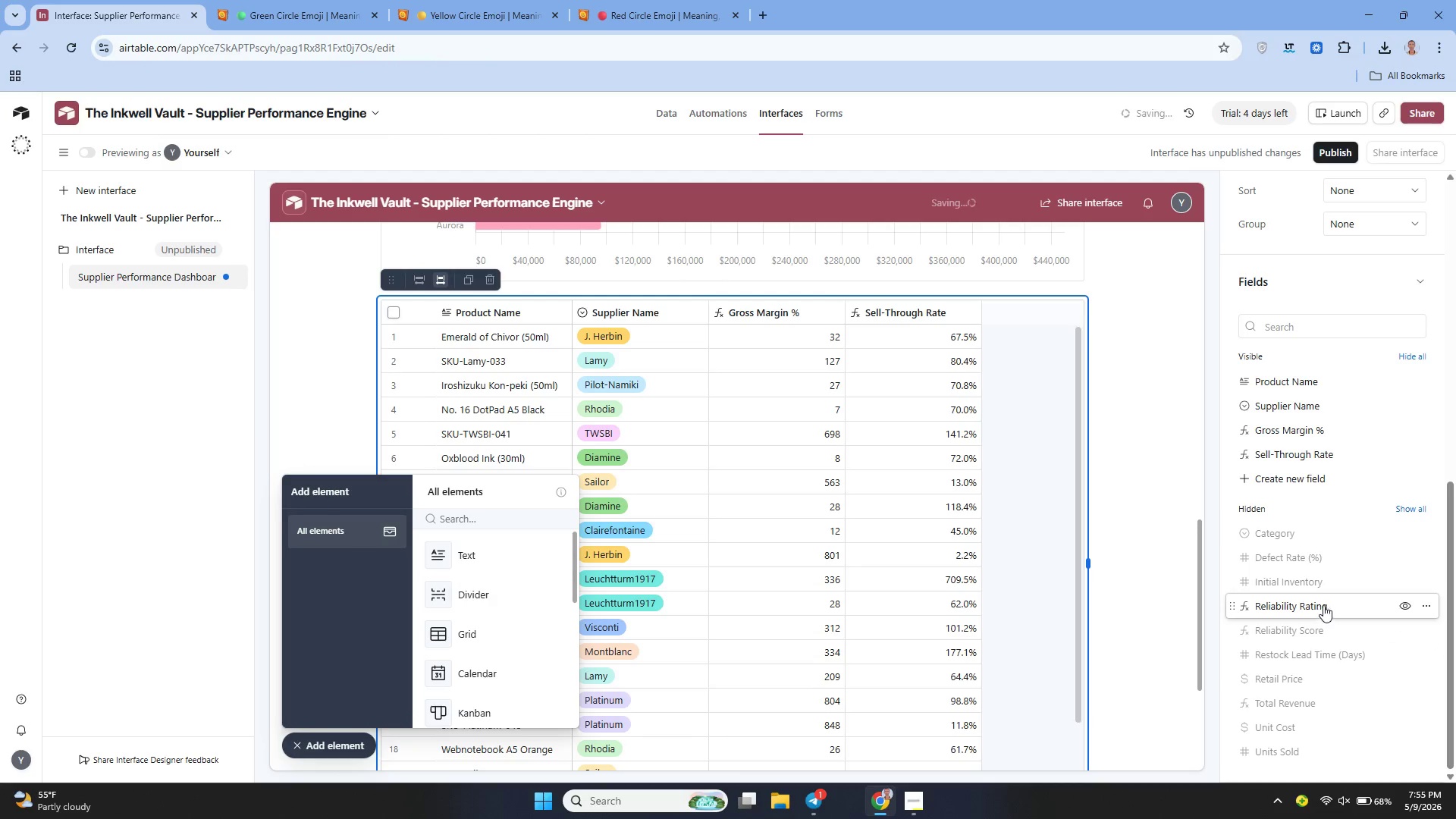 
left_click([1402, 604])
 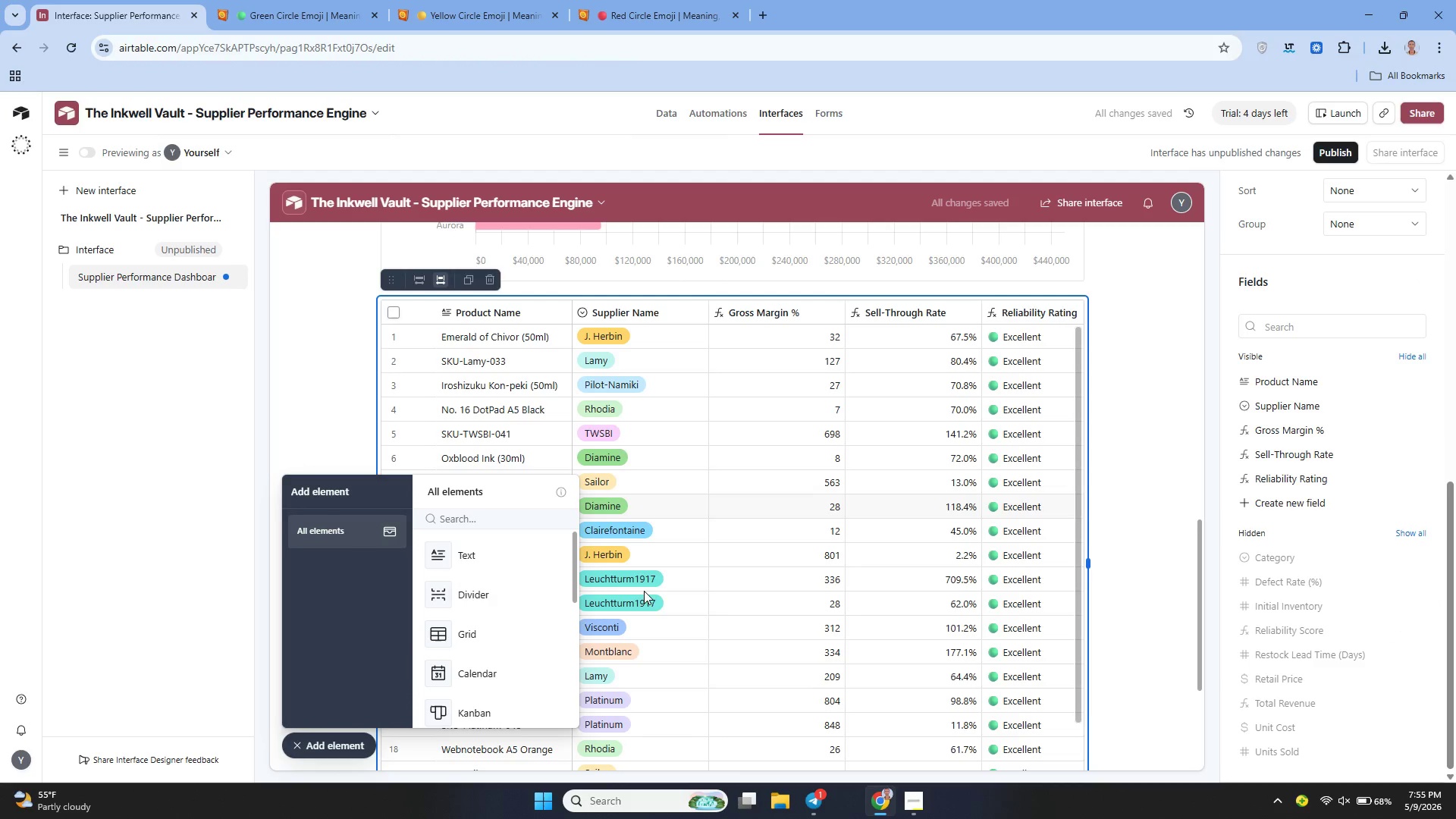 
left_click([322, 745])
 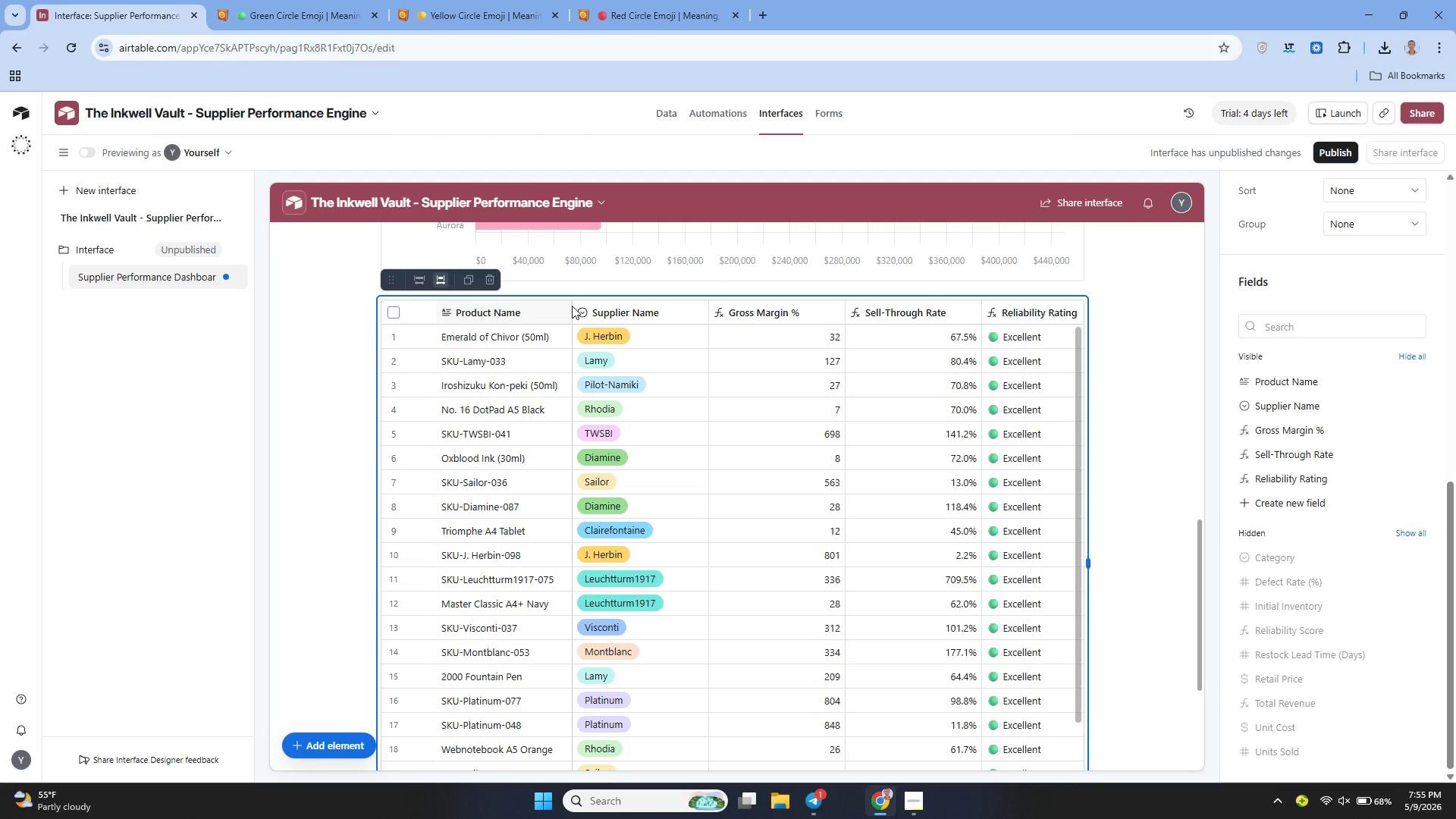 
wait(5.86)
 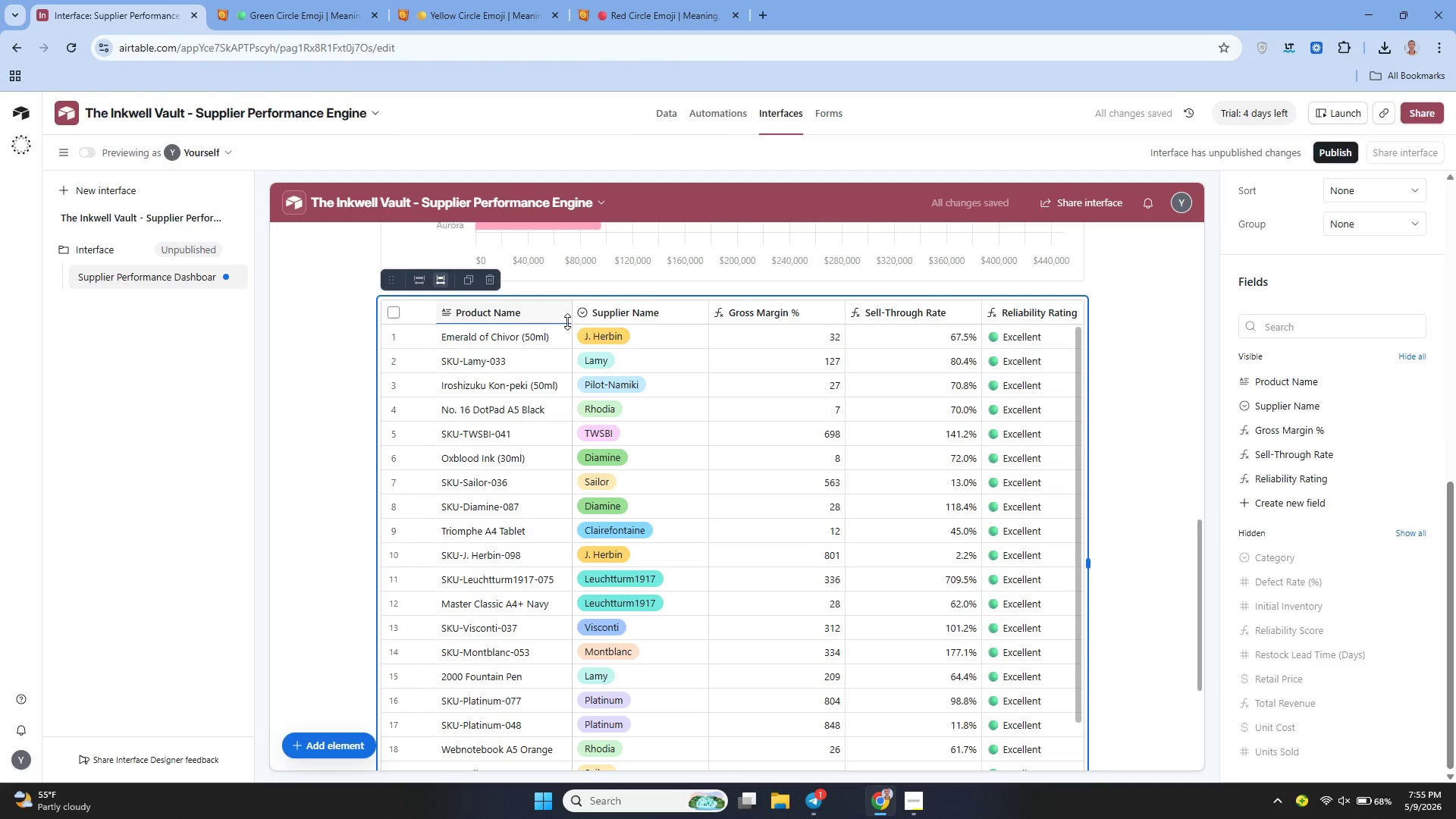 
left_click_drag(start_coordinate=[569, 310], to_coordinate=[559, 310])
 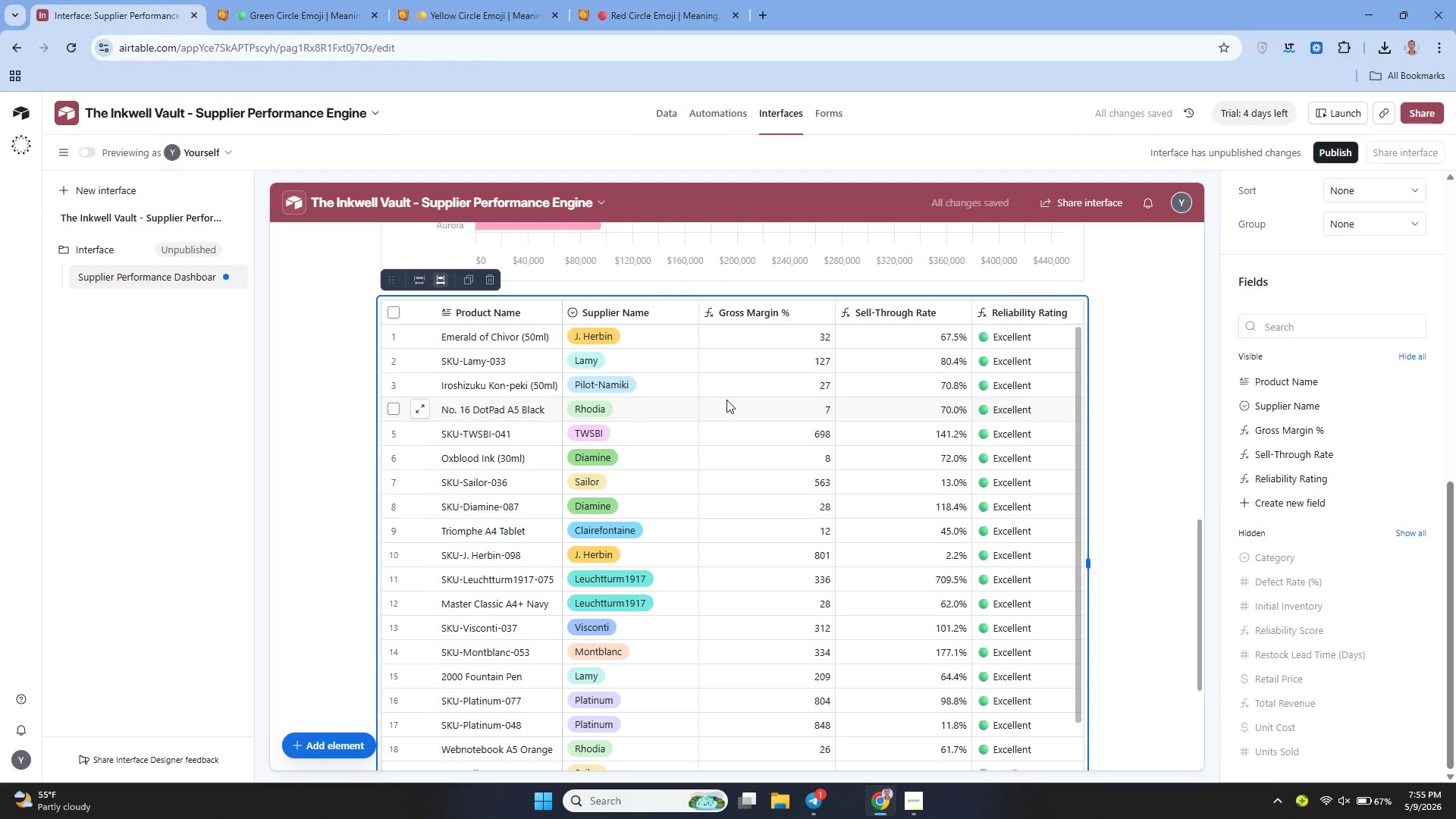 
wait(6.47)
 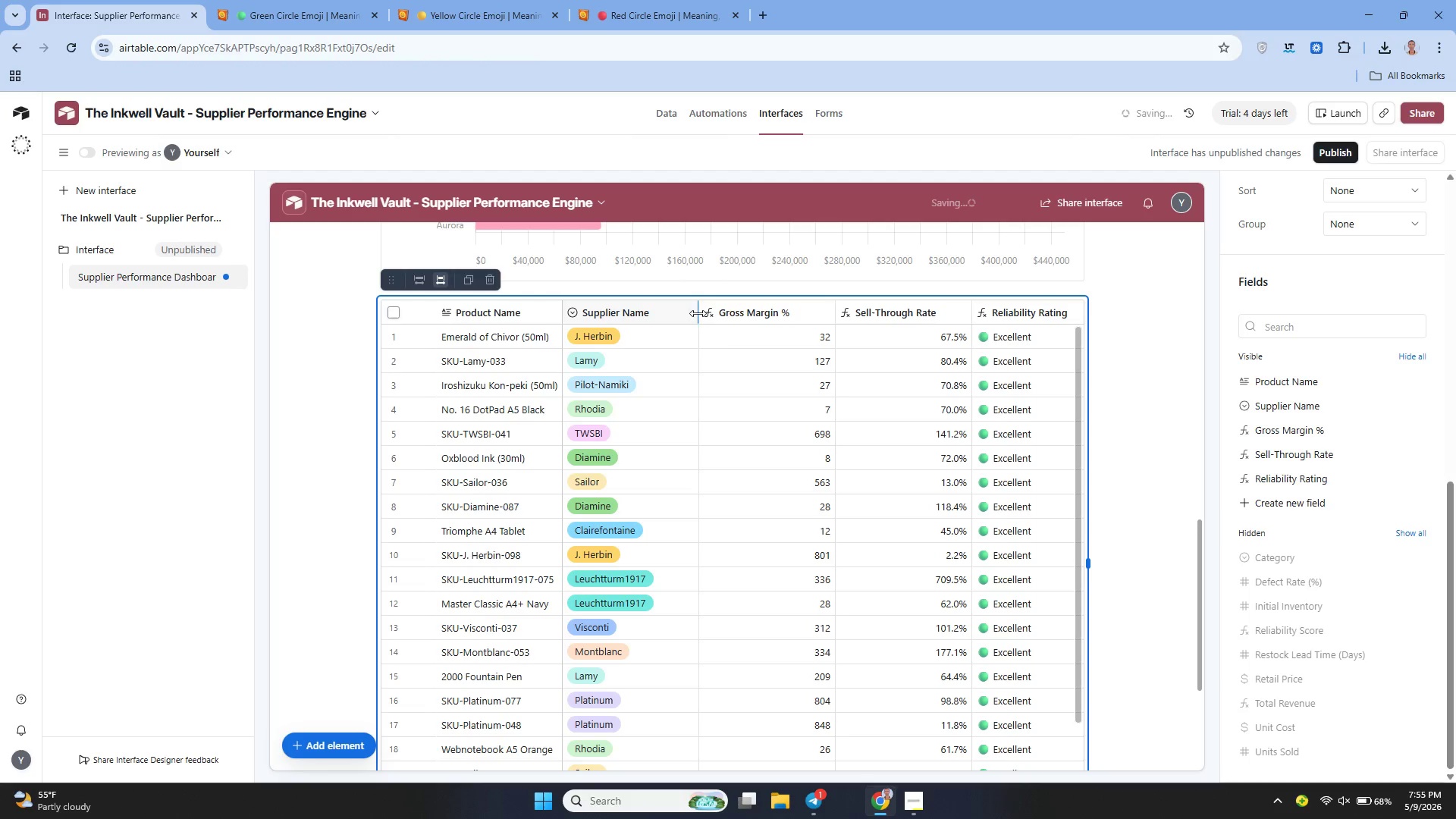 
left_click_drag(start_coordinate=[560, 306], to_coordinate=[564, 306])
 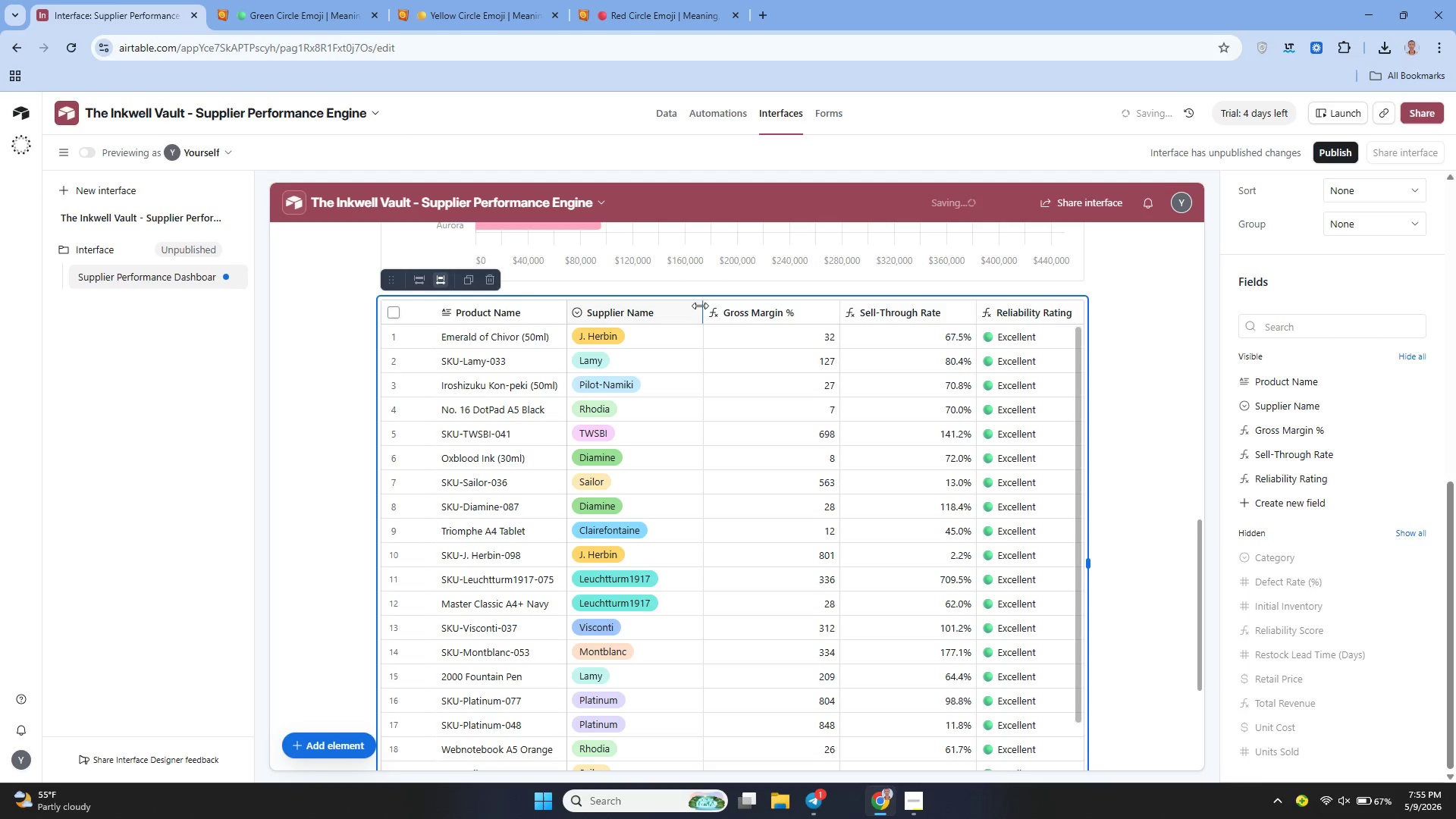 
left_click_drag(start_coordinate=[700, 306], to_coordinate=[688, 306])
 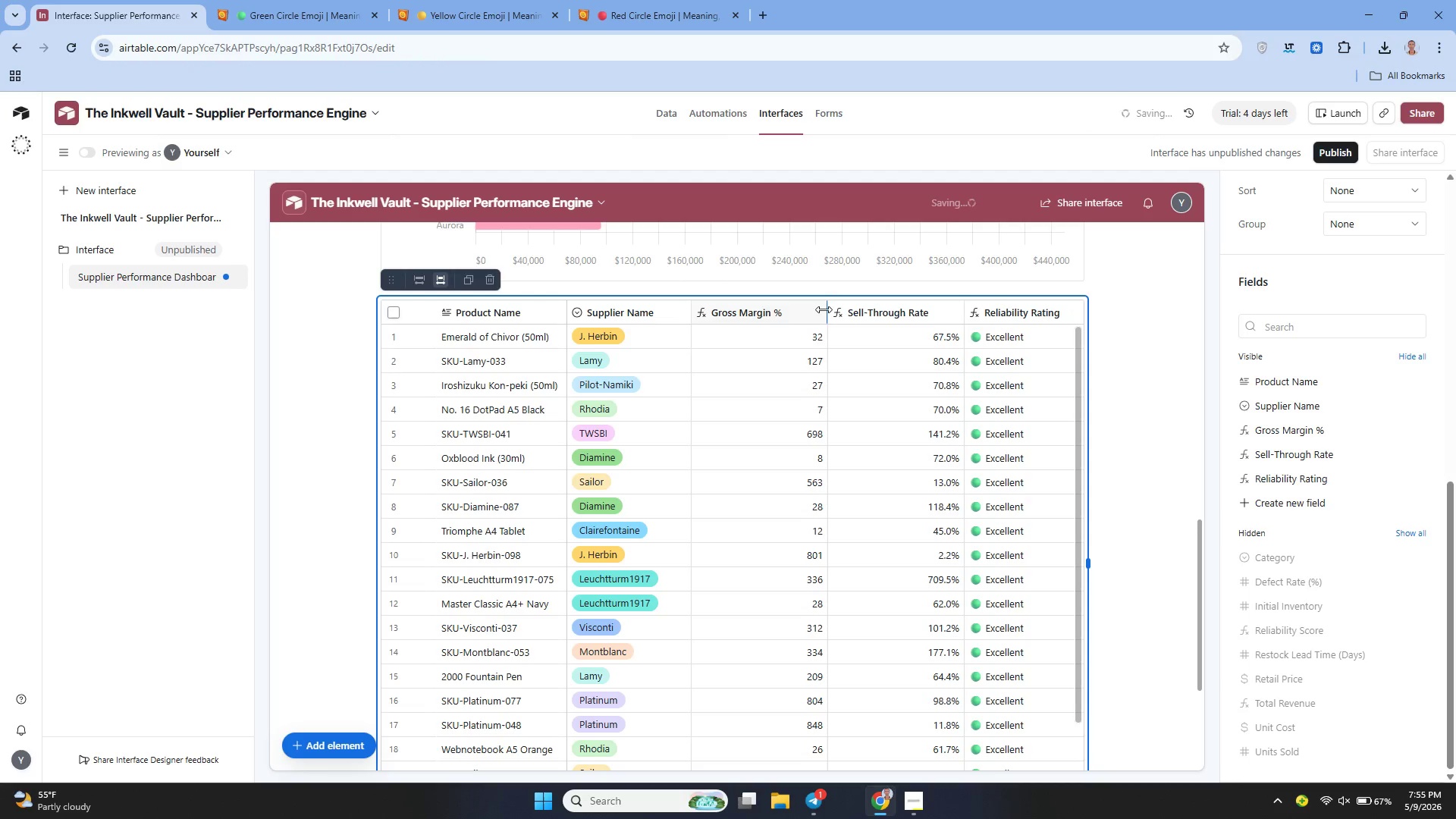 
left_click_drag(start_coordinate=[824, 309], to_coordinate=[808, 309])
 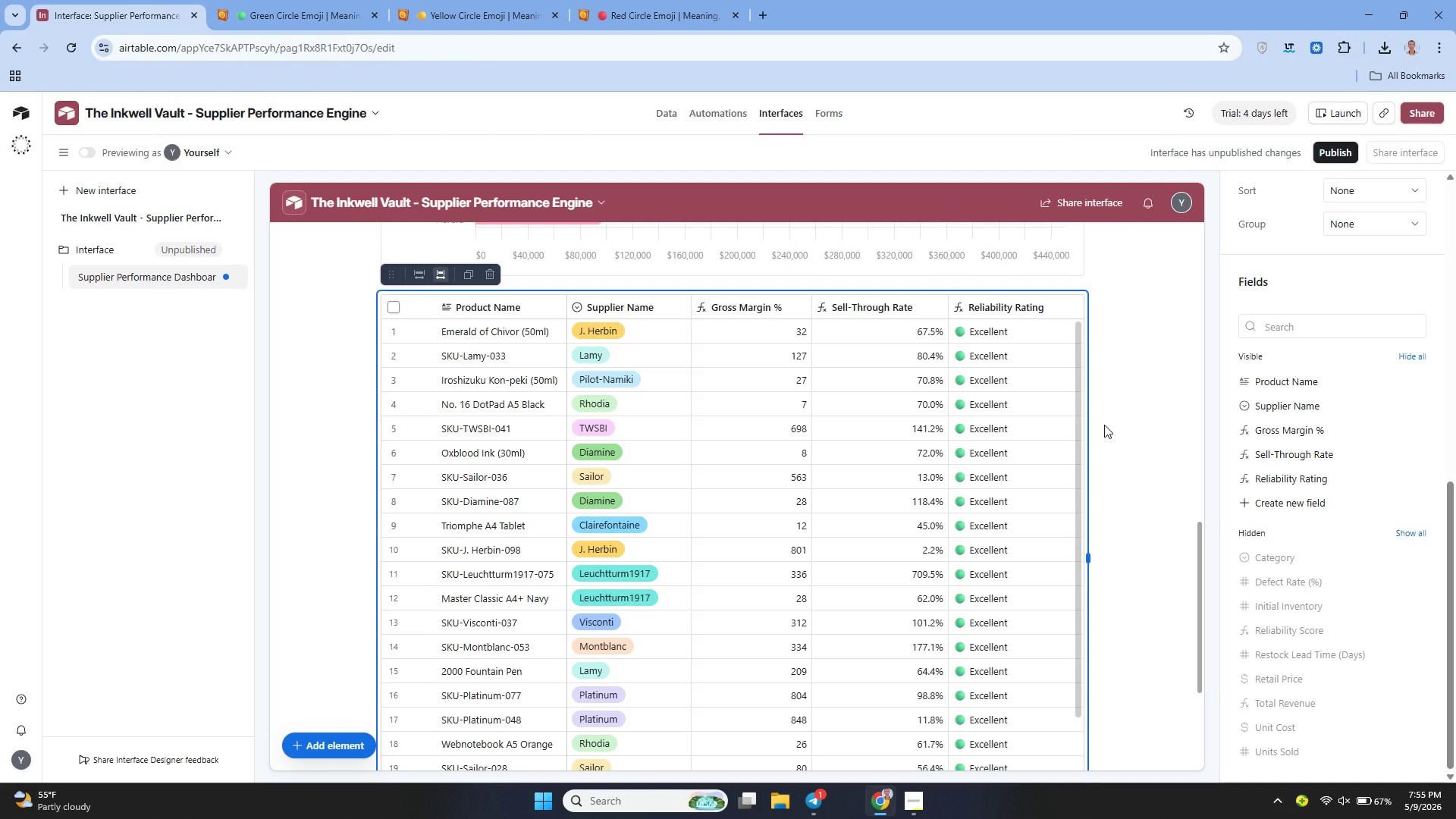 
wait(13.52)
 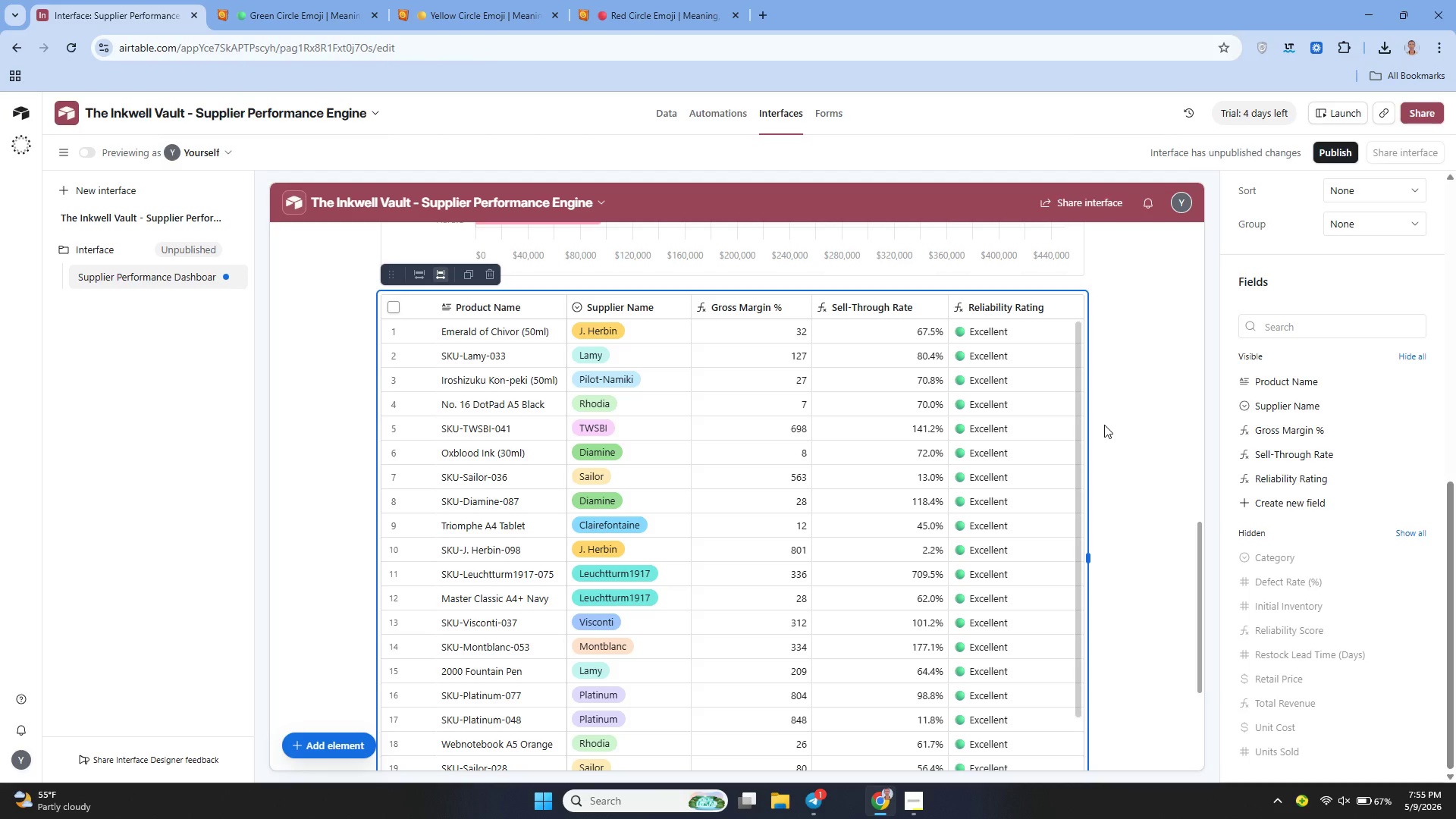 
left_click([347, 742])
 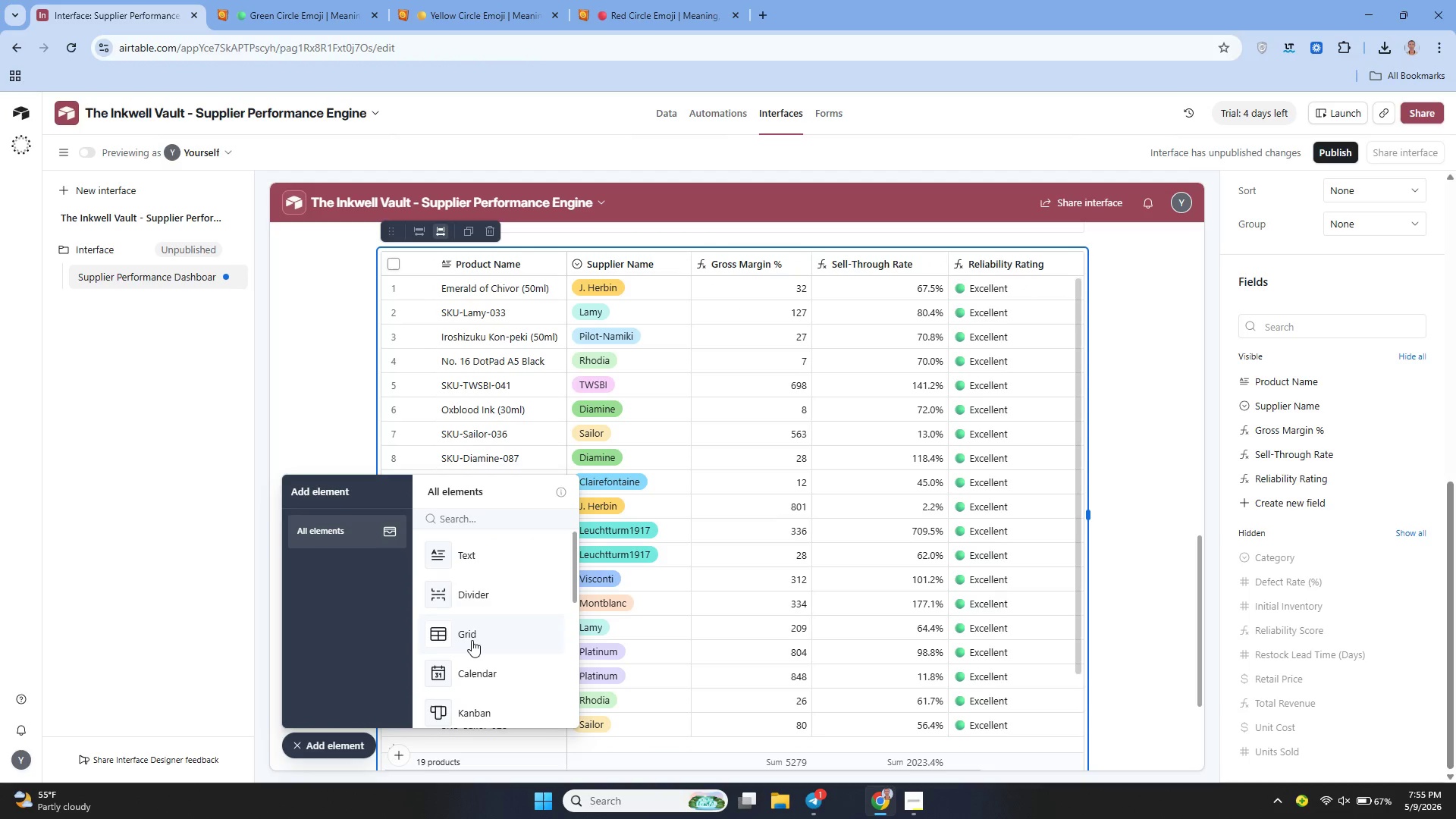 
left_click_drag(start_coordinate=[472, 640], to_coordinate=[676, 637])
 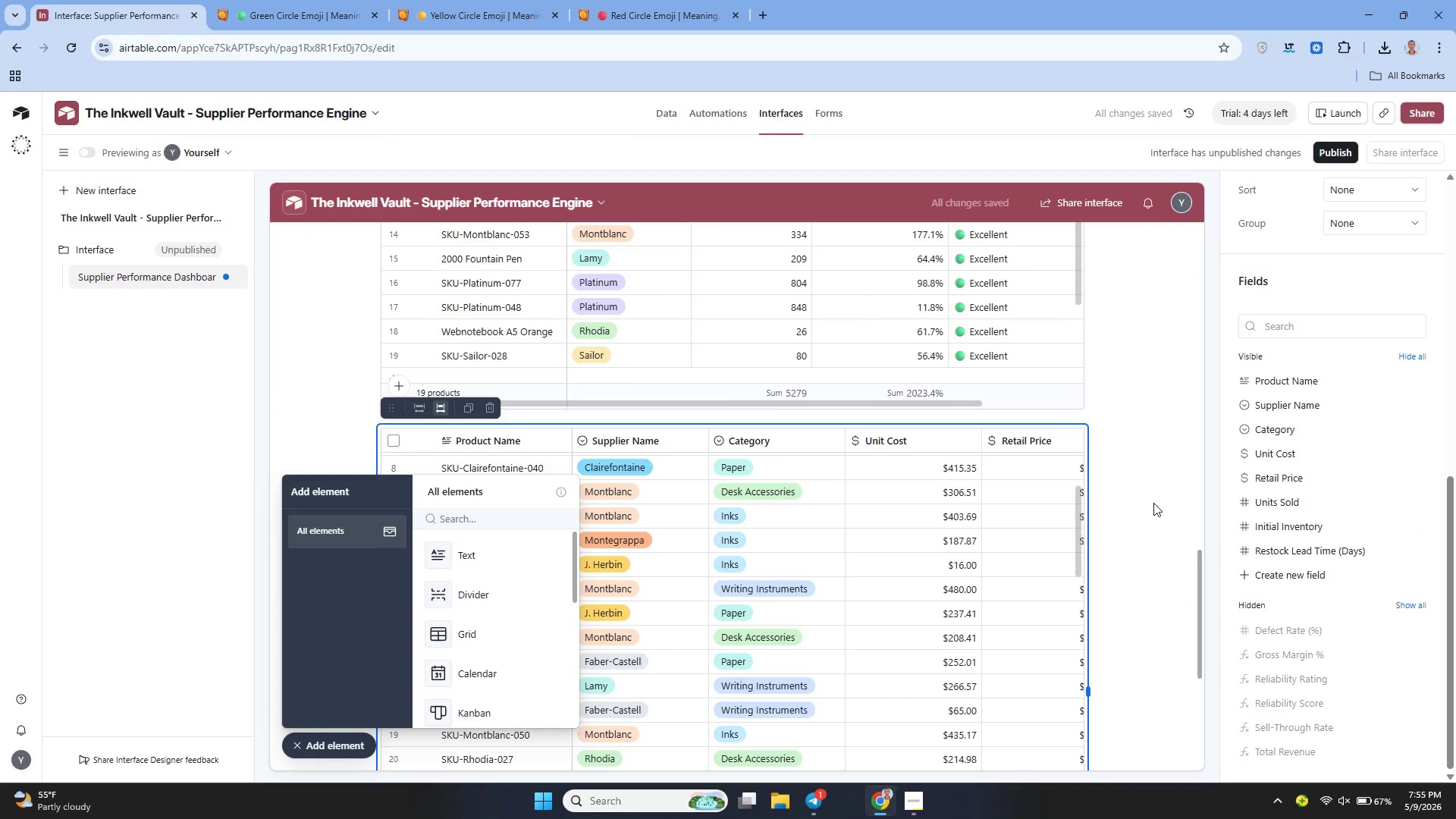 
wait(10.92)
 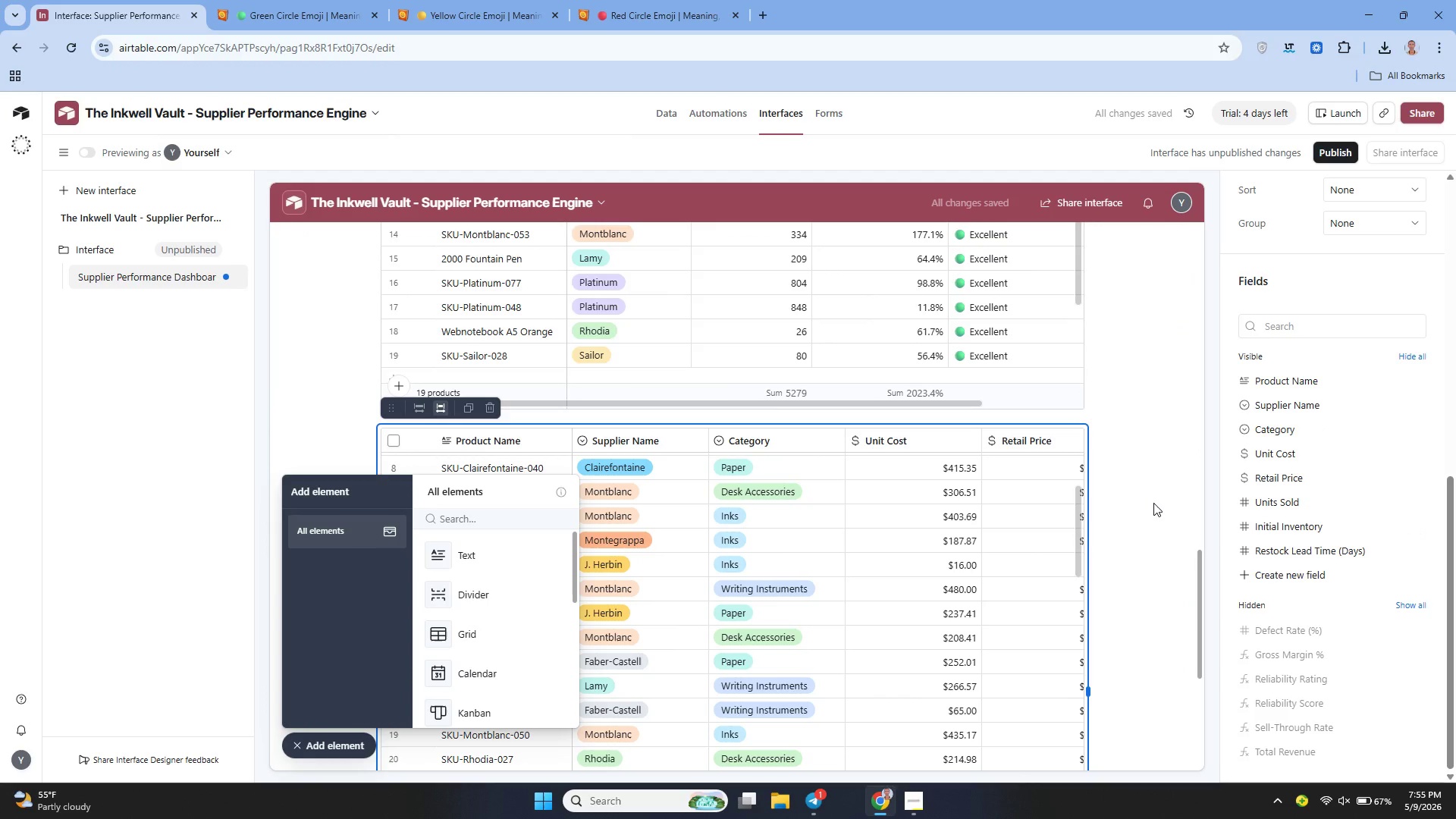 
left_click([1336, 189])
 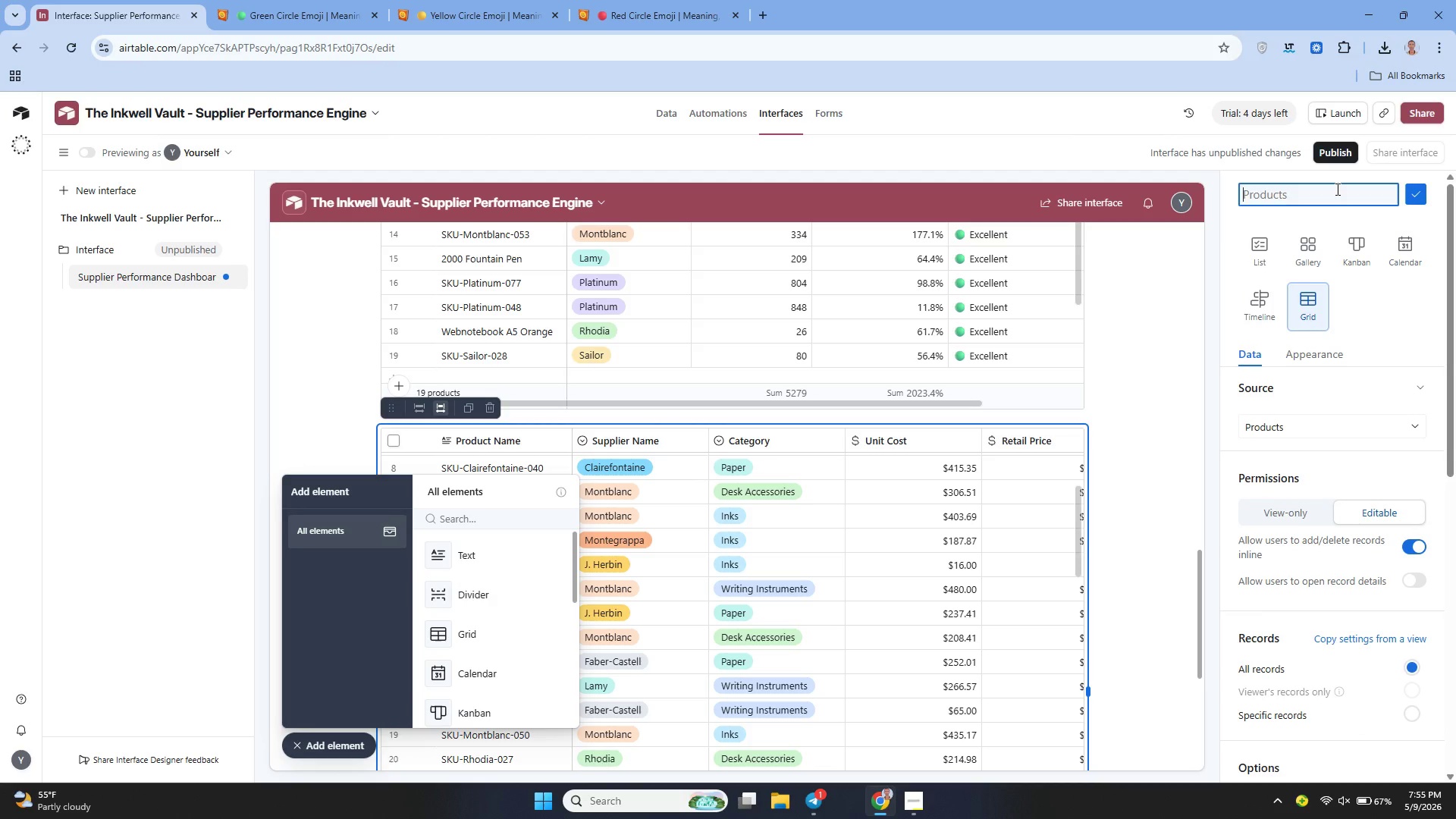 
type(At Risk )
 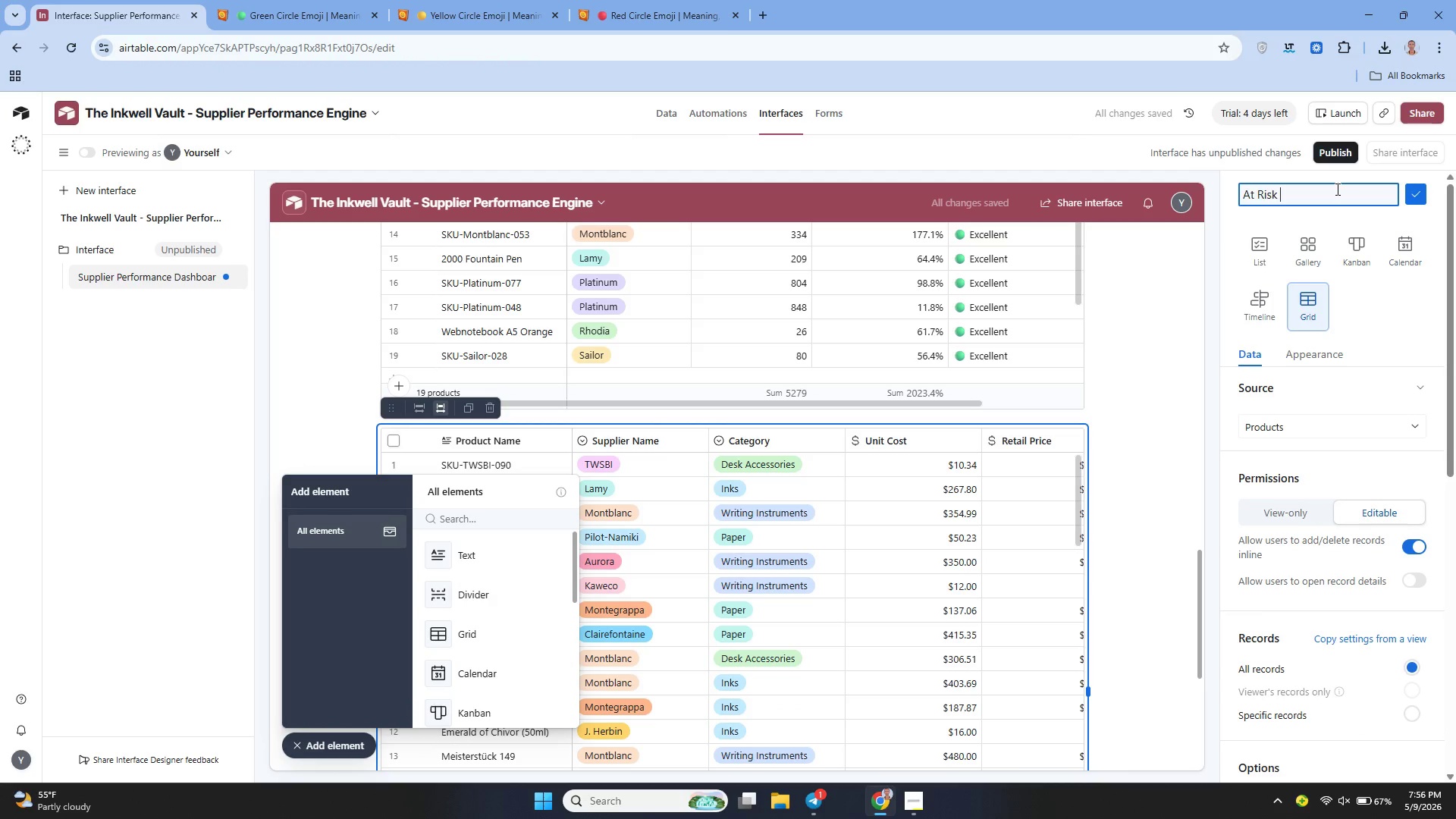 
type(SU)
key(Backspace)
type(uppliers)
 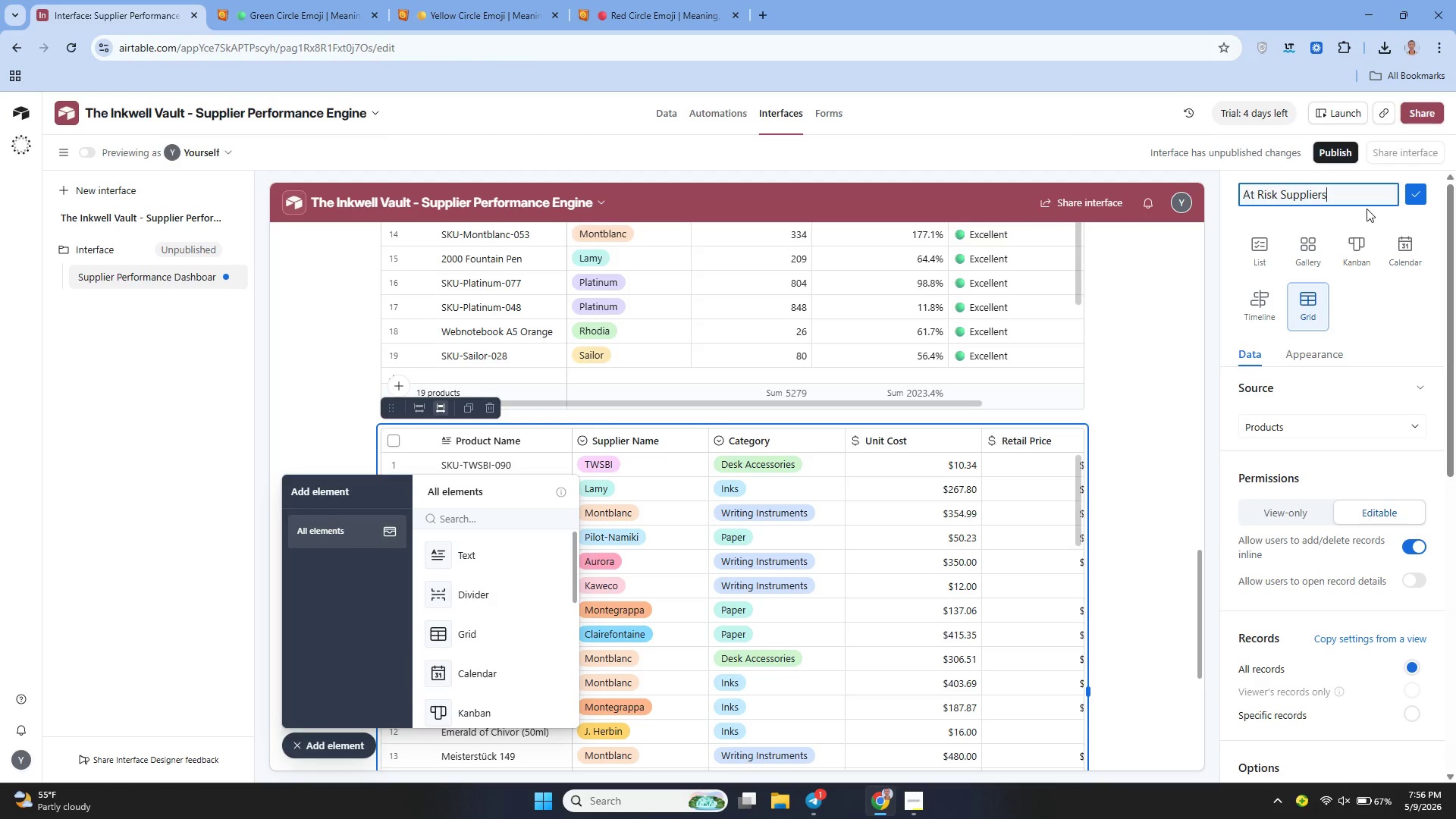 
wait(14.39)
 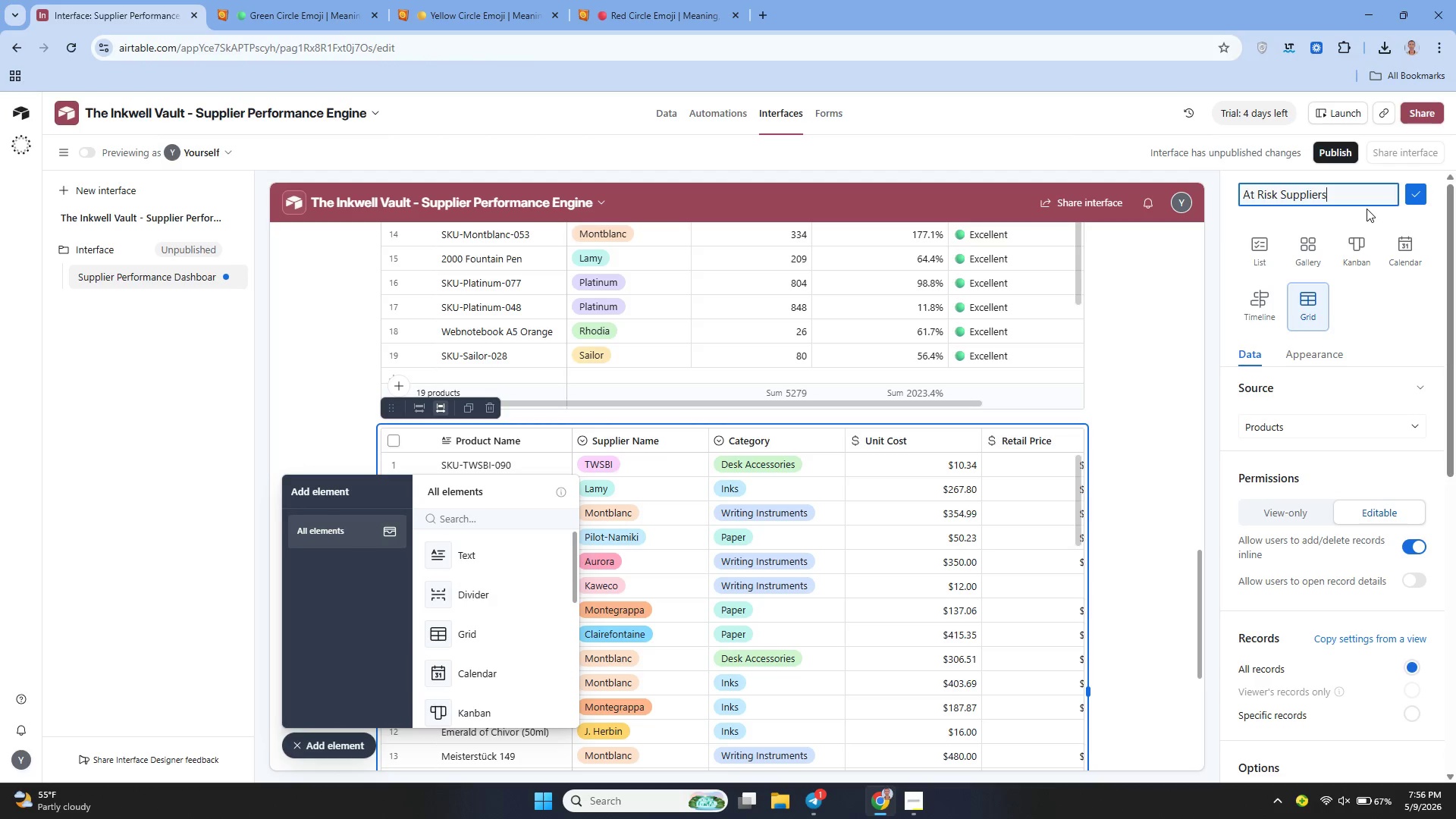 
left_click([1418, 190])
 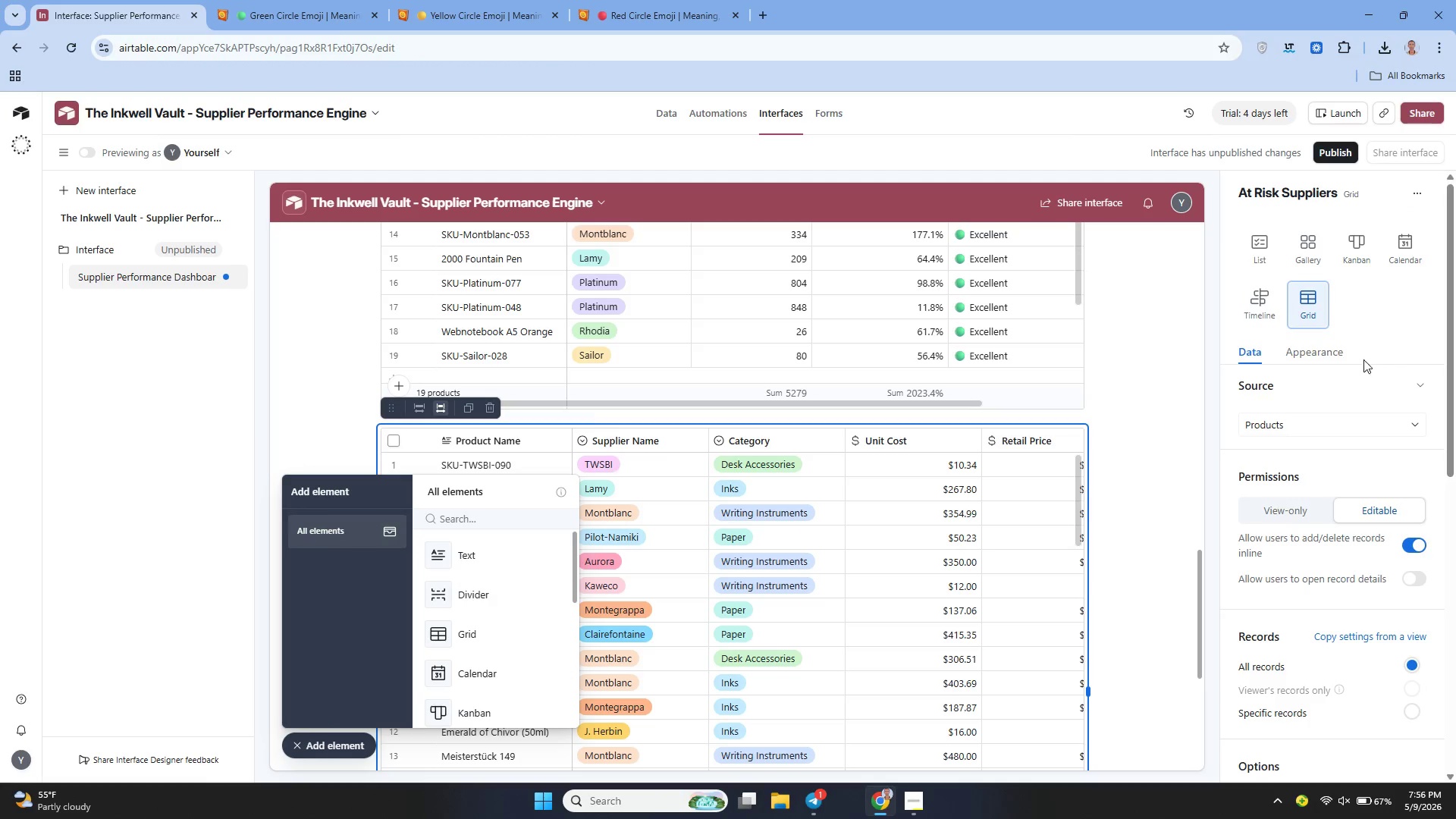 
wait(7.3)
 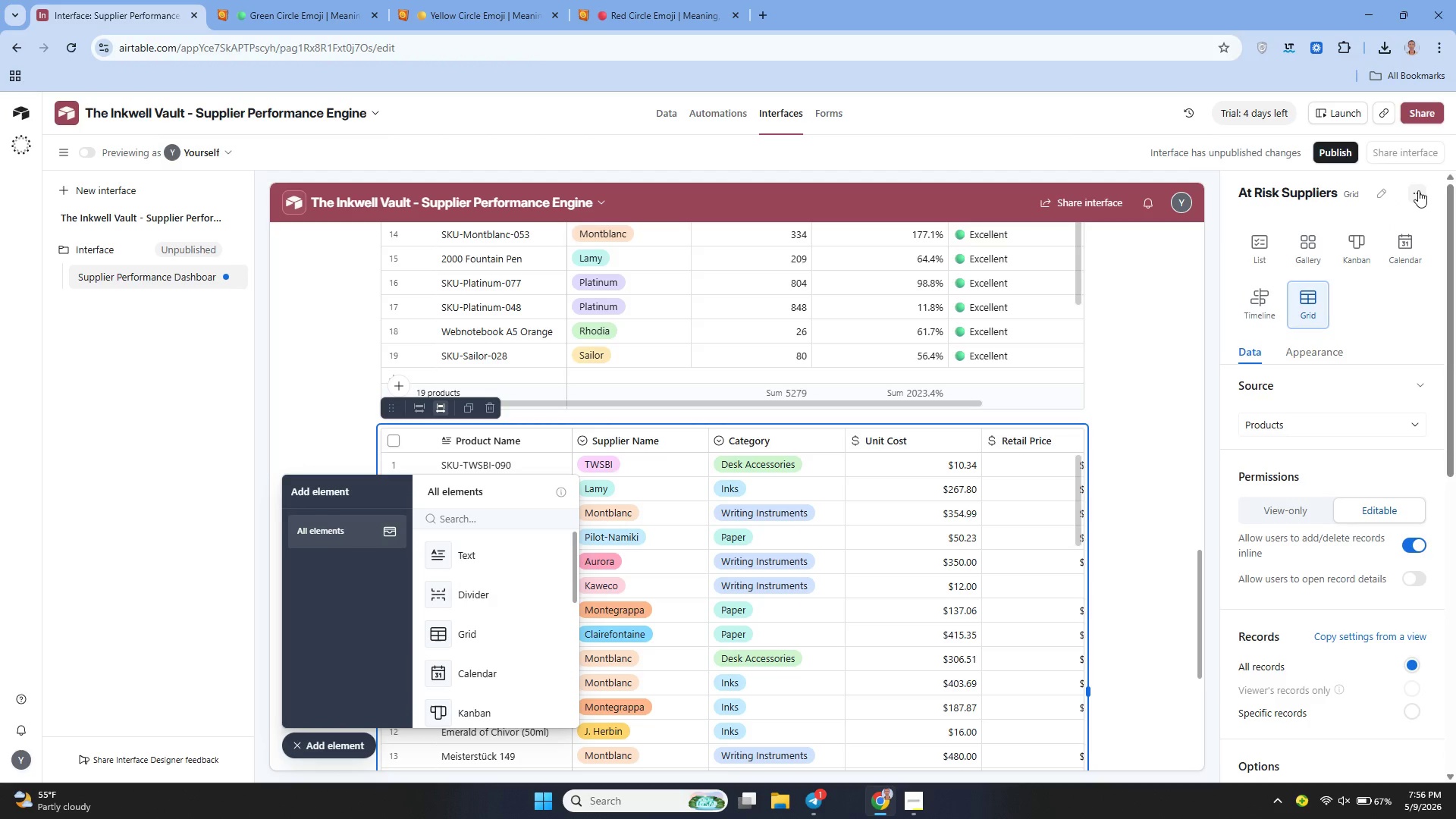 
left_click([1407, 714])
 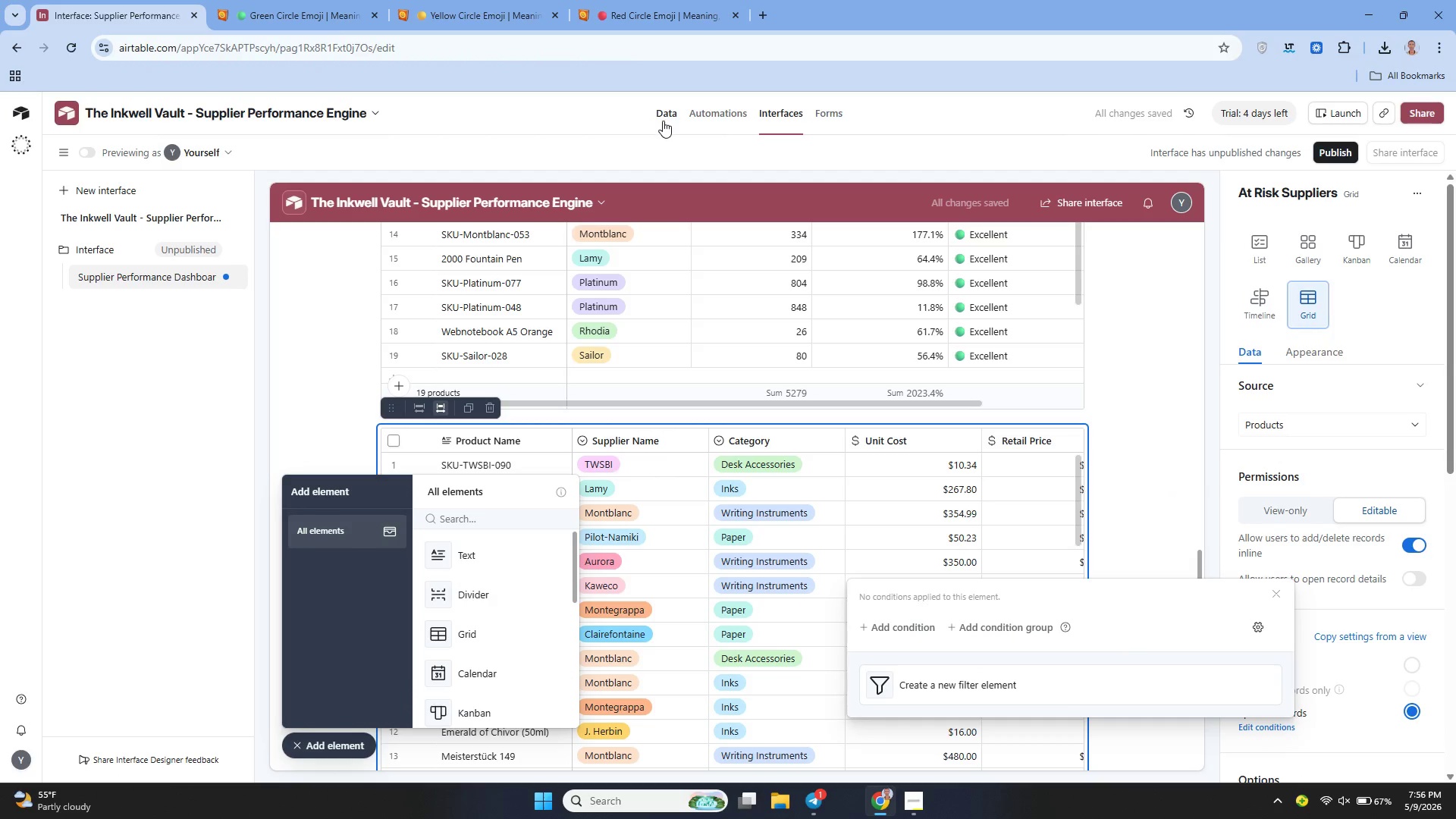 
wait(5.7)
 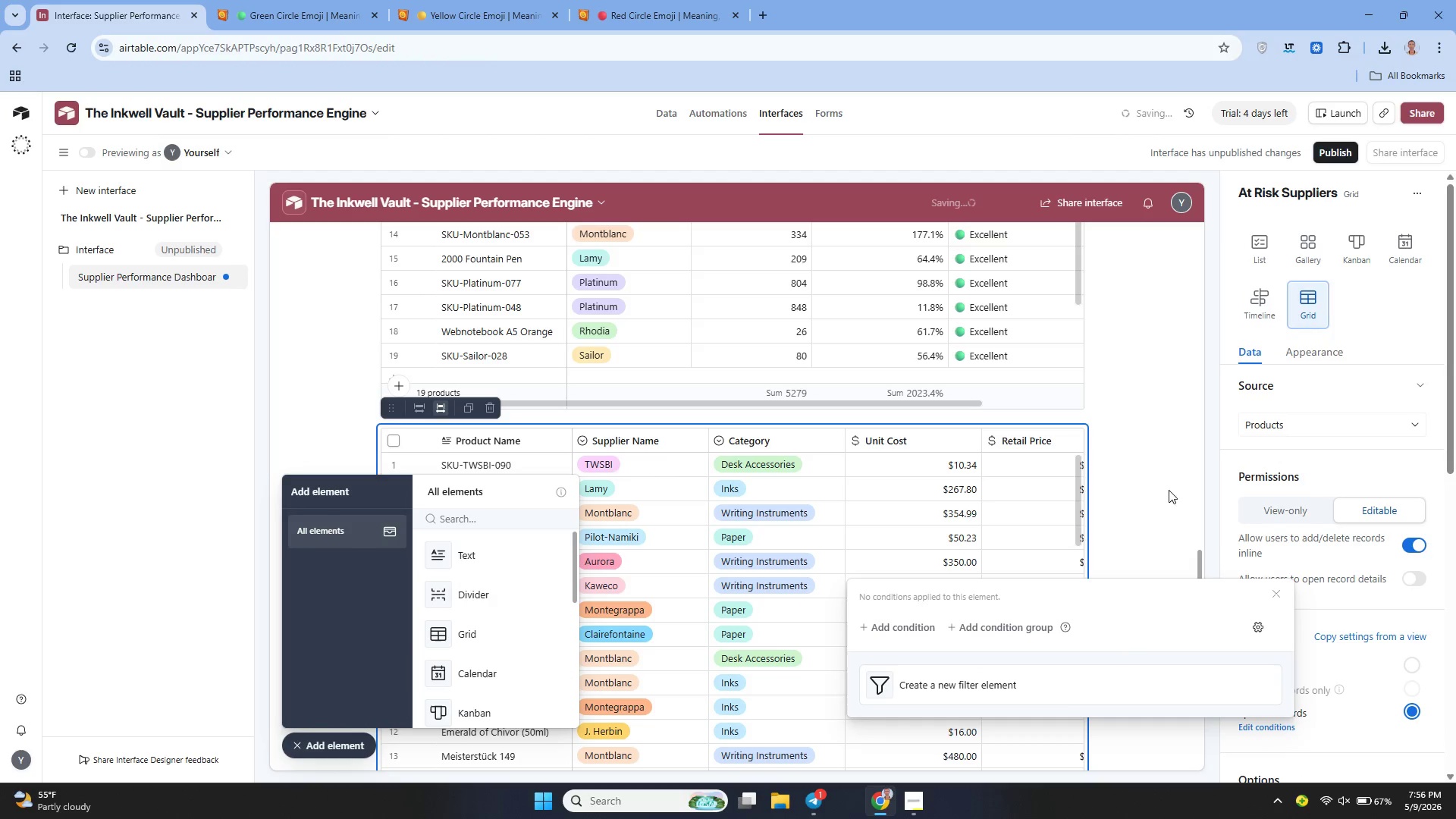 
left_click([663, 122])
 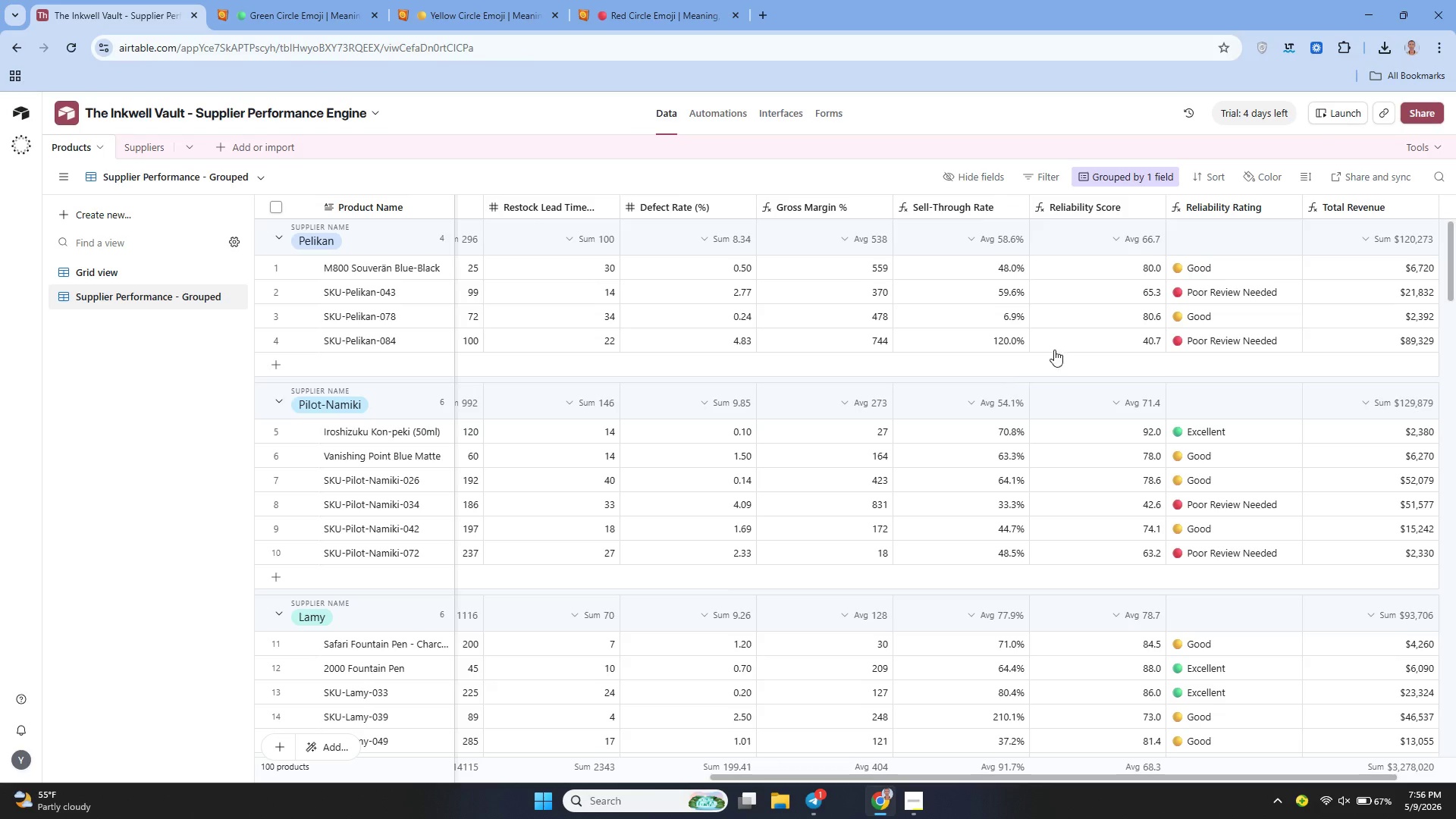 
left_click([1213, 349])